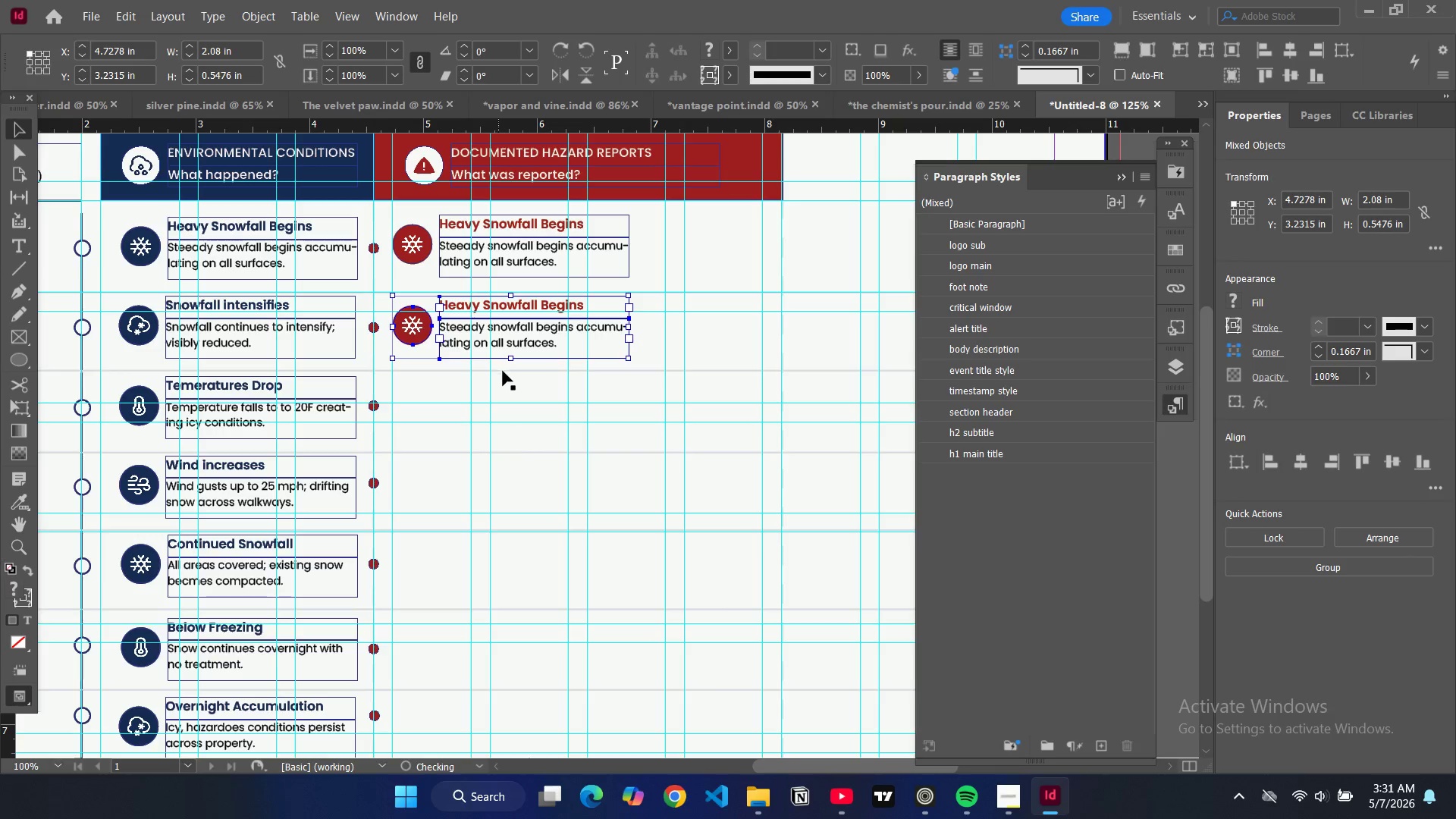 
key(Control+ControlLeft)
 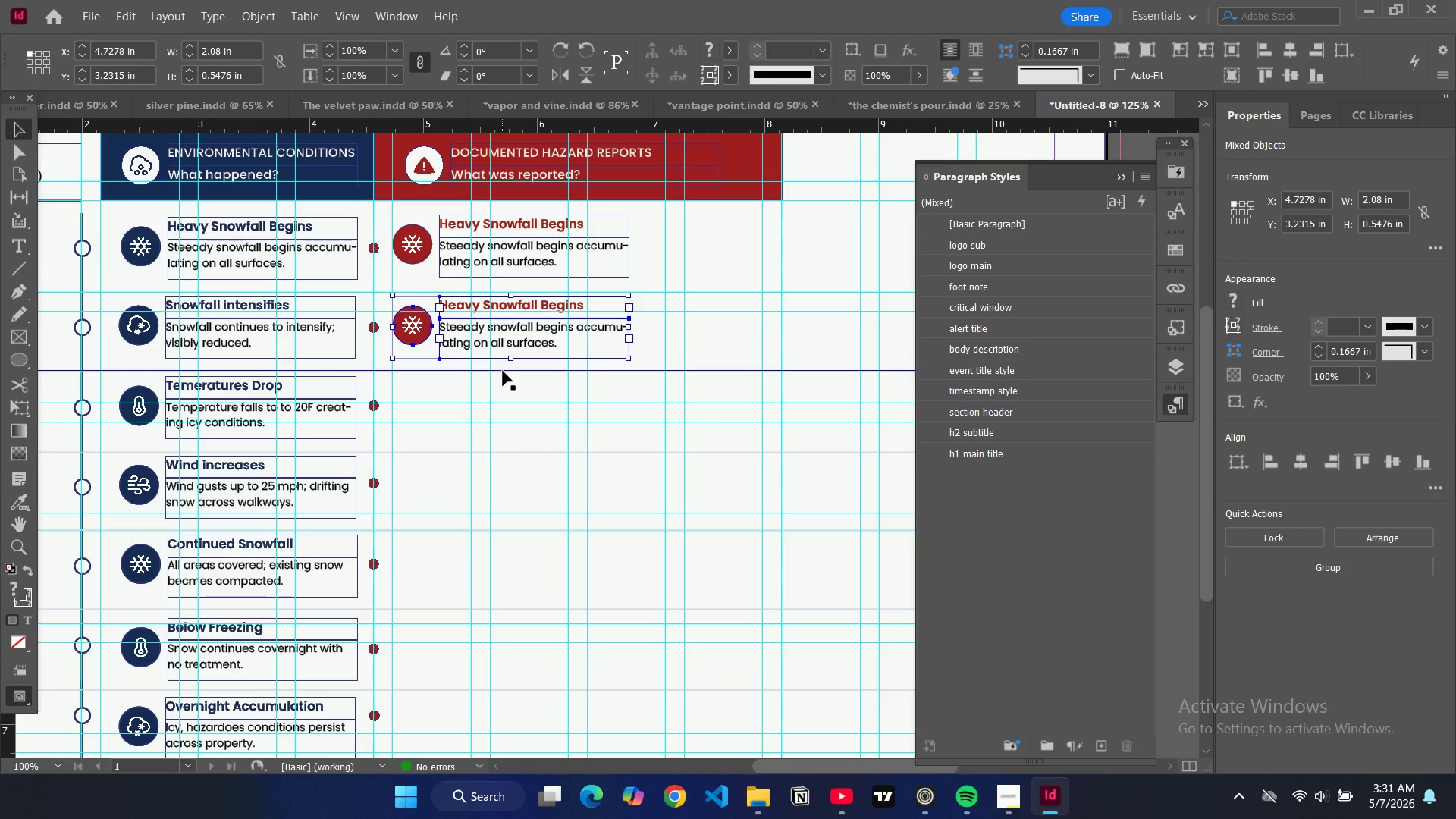 
key(Control+V)
 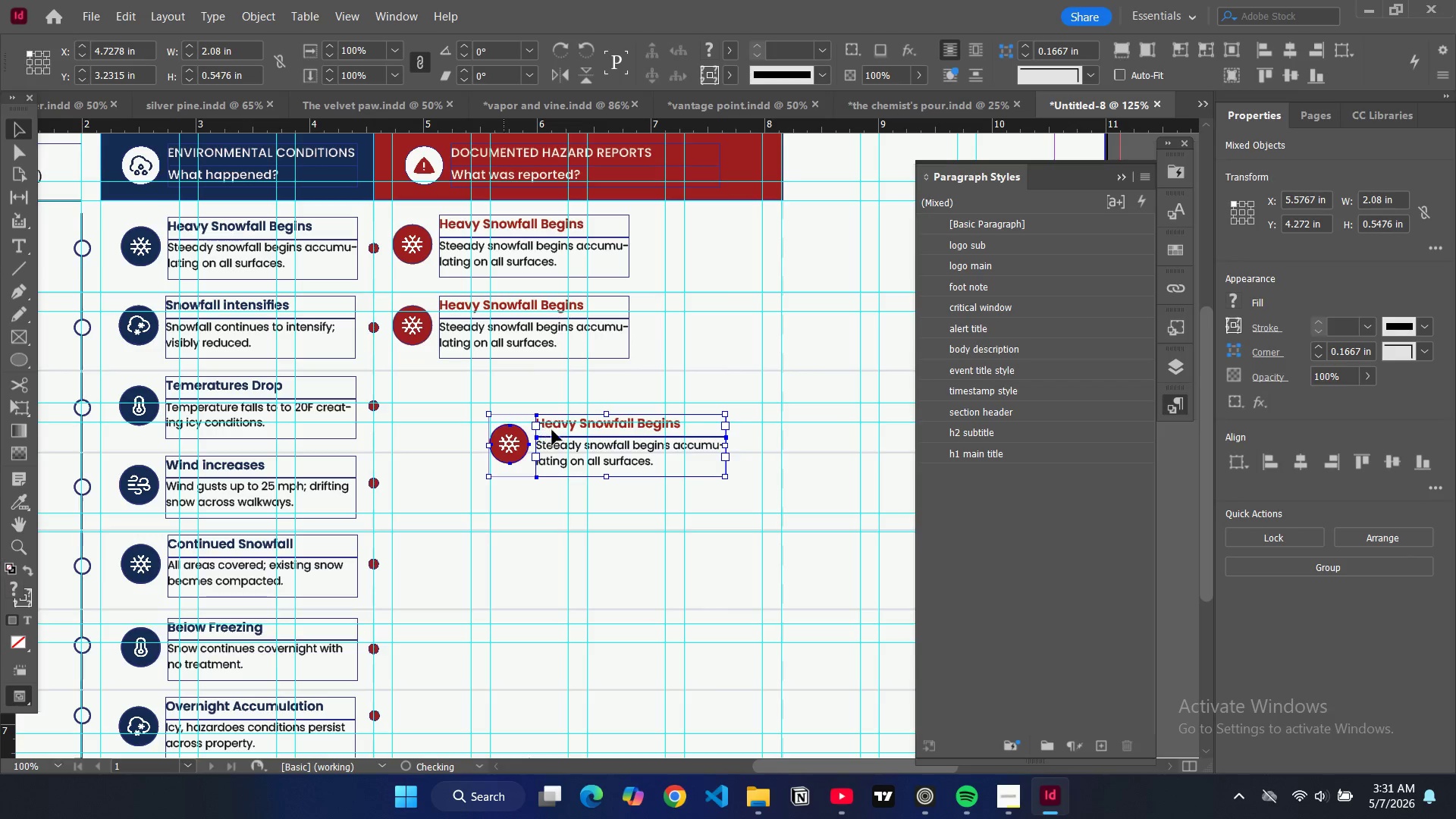 
left_click_drag(start_coordinate=[559, 444], to_coordinate=[466, 405])
 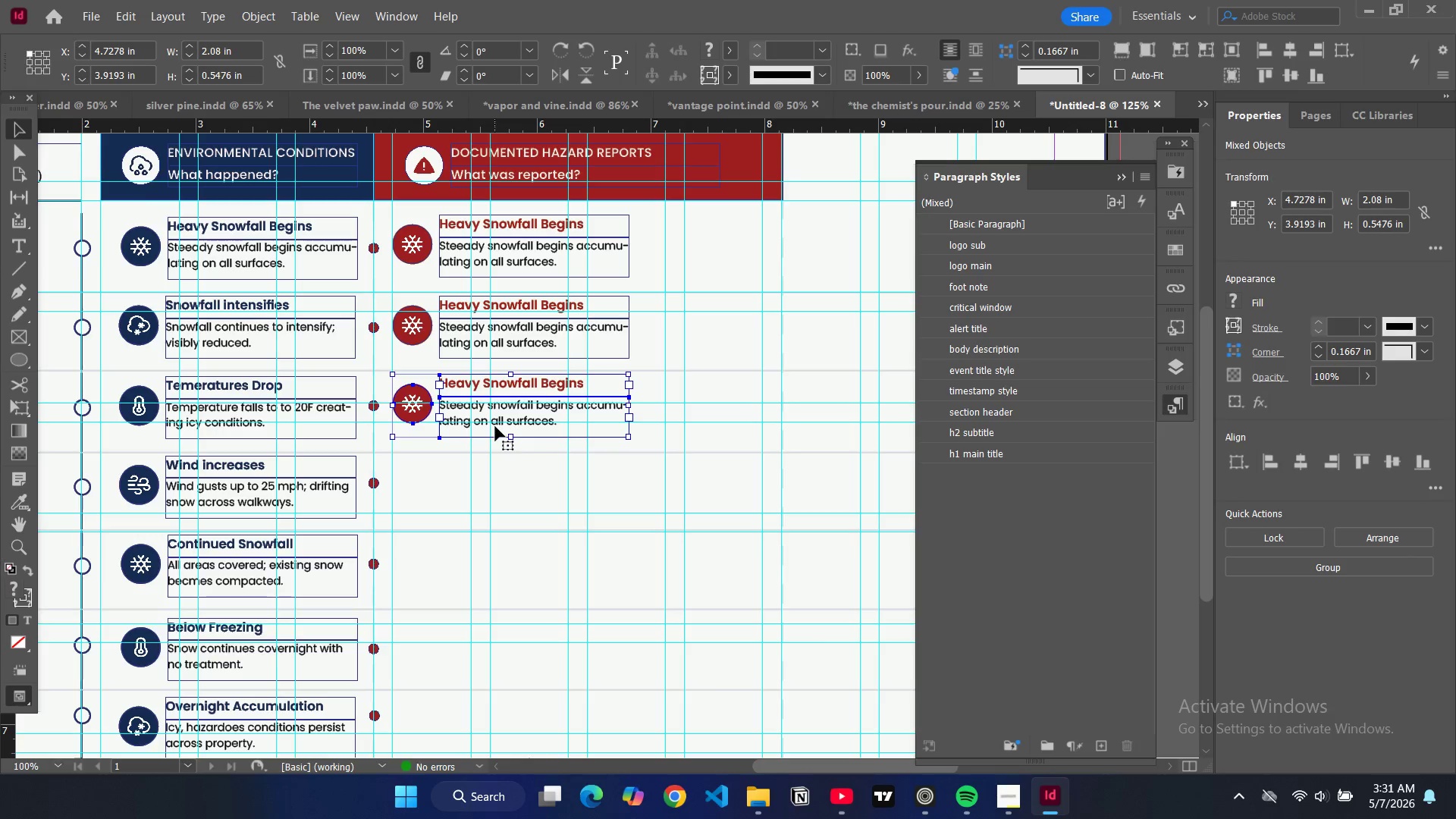 
key(Control+V)
 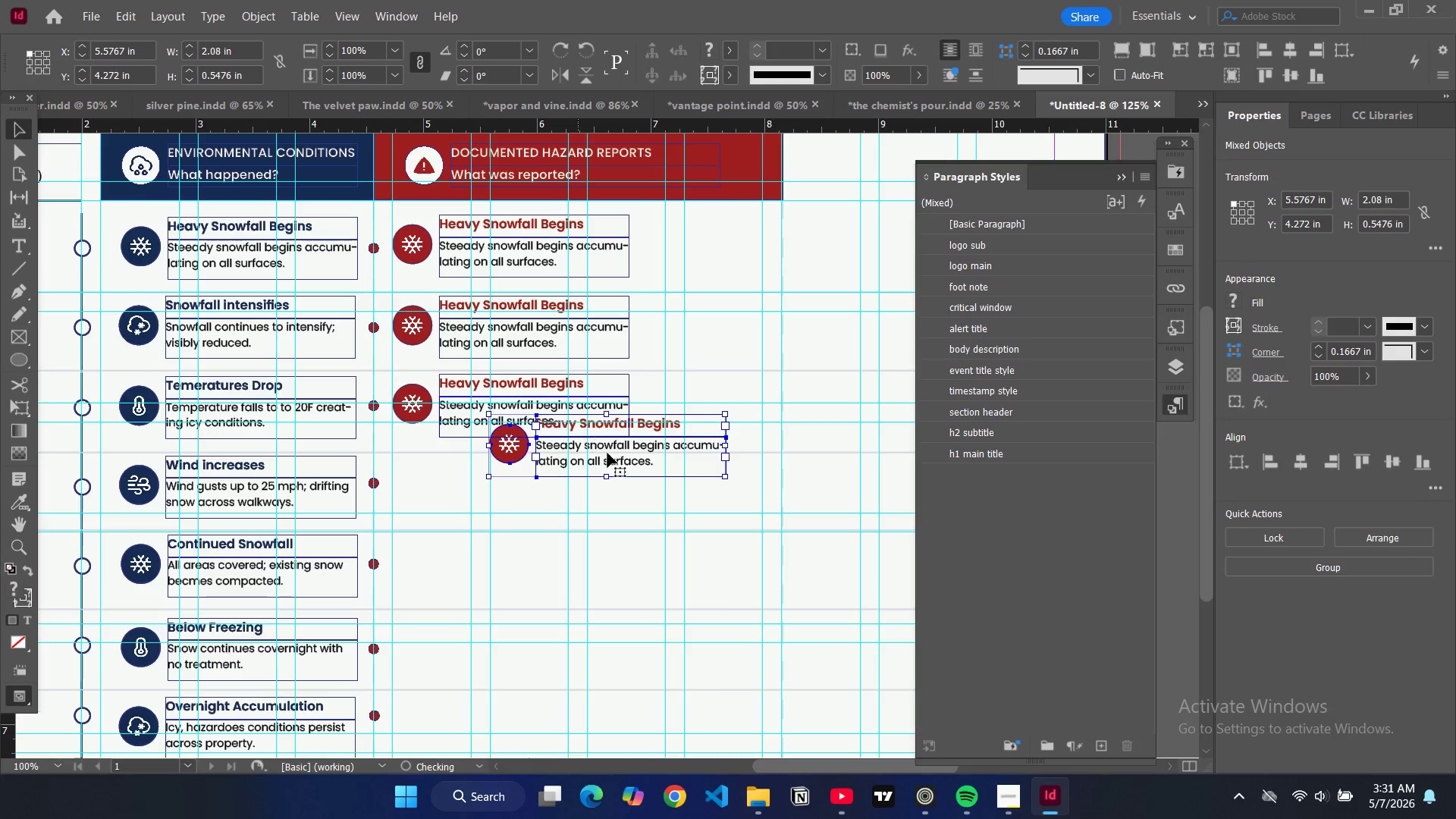 
left_click_drag(start_coordinate=[610, 455], to_coordinate=[512, 496])
 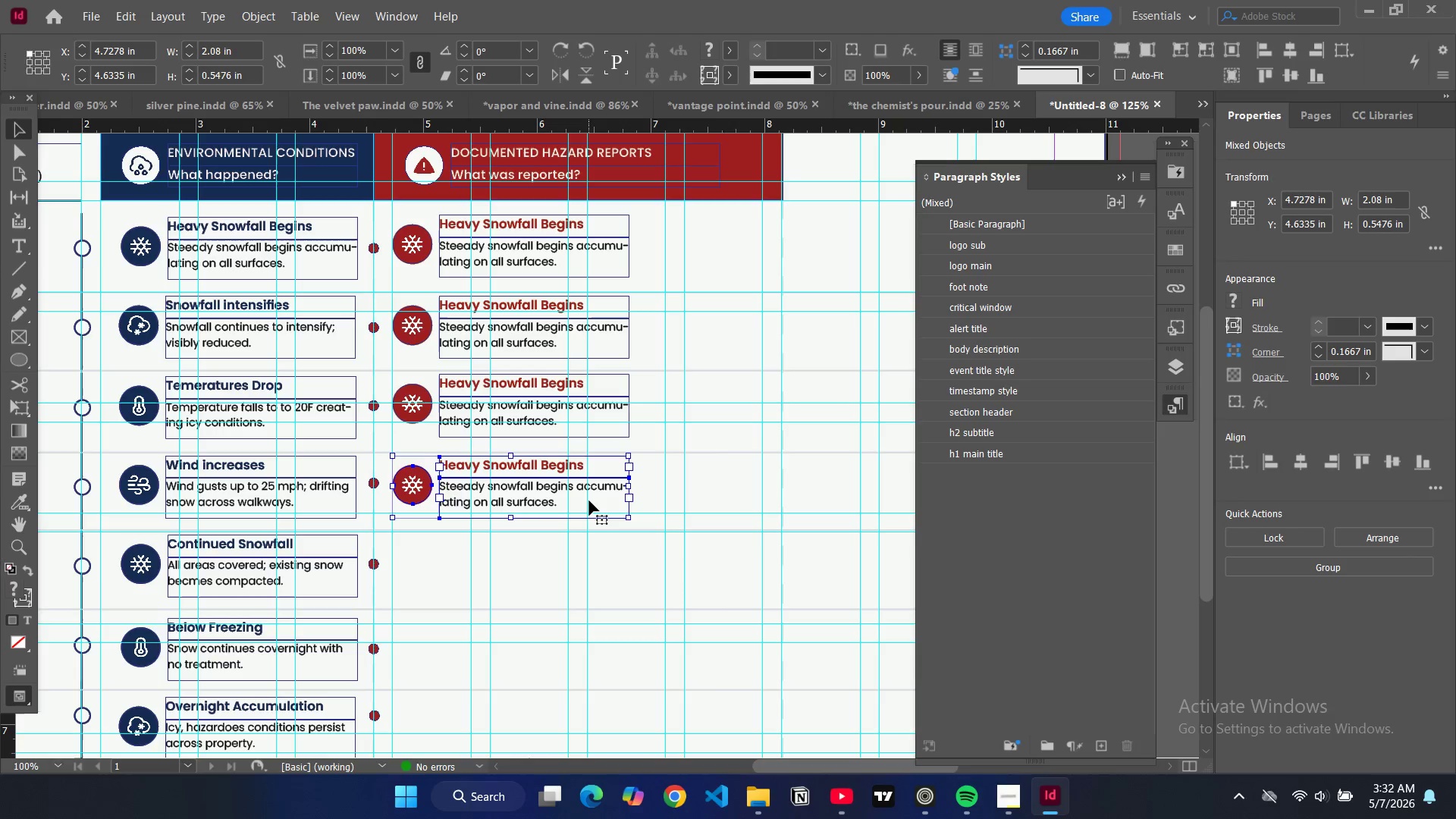 
key(Control+ControlLeft)
 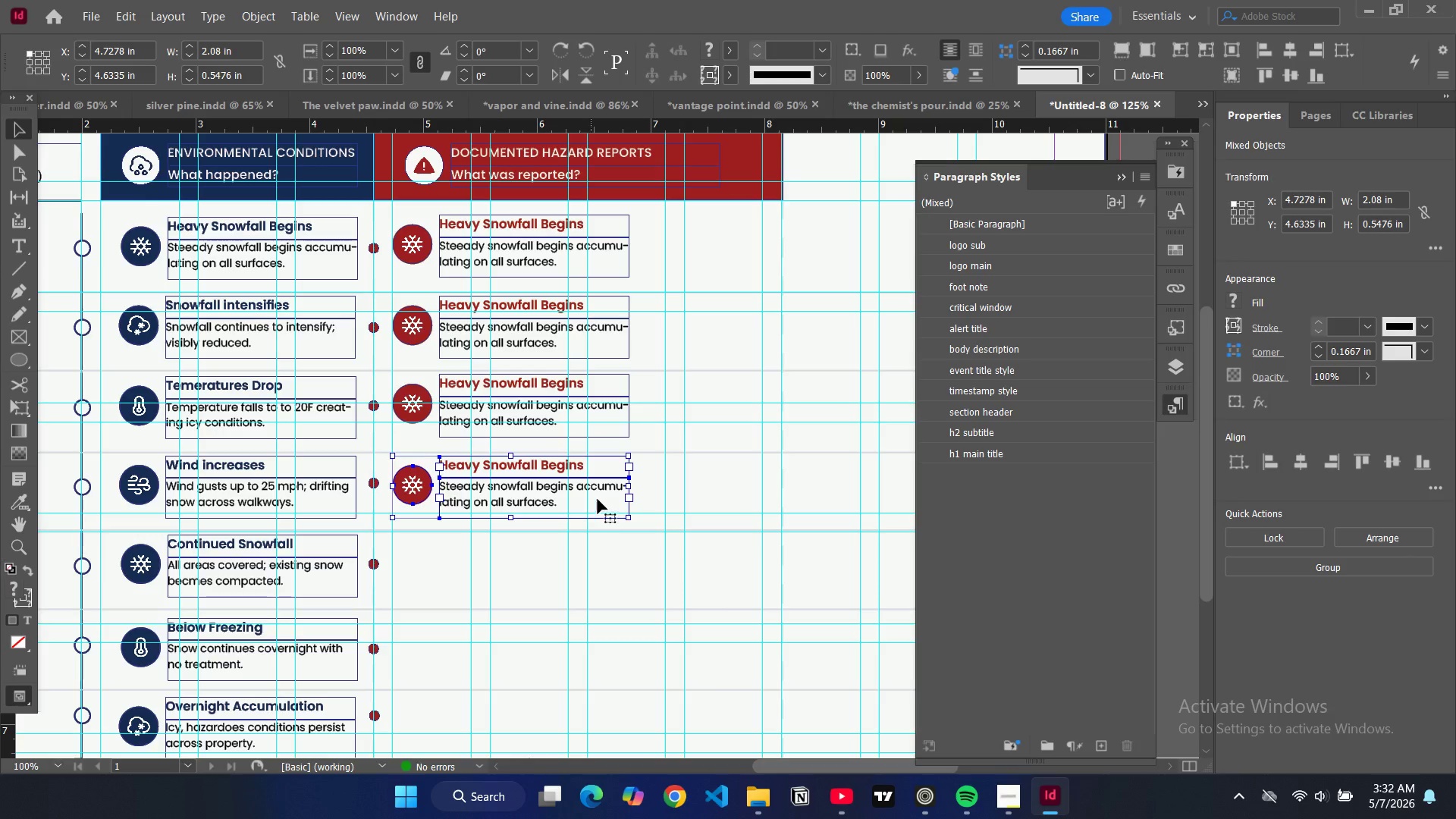 
key(Control+V)
 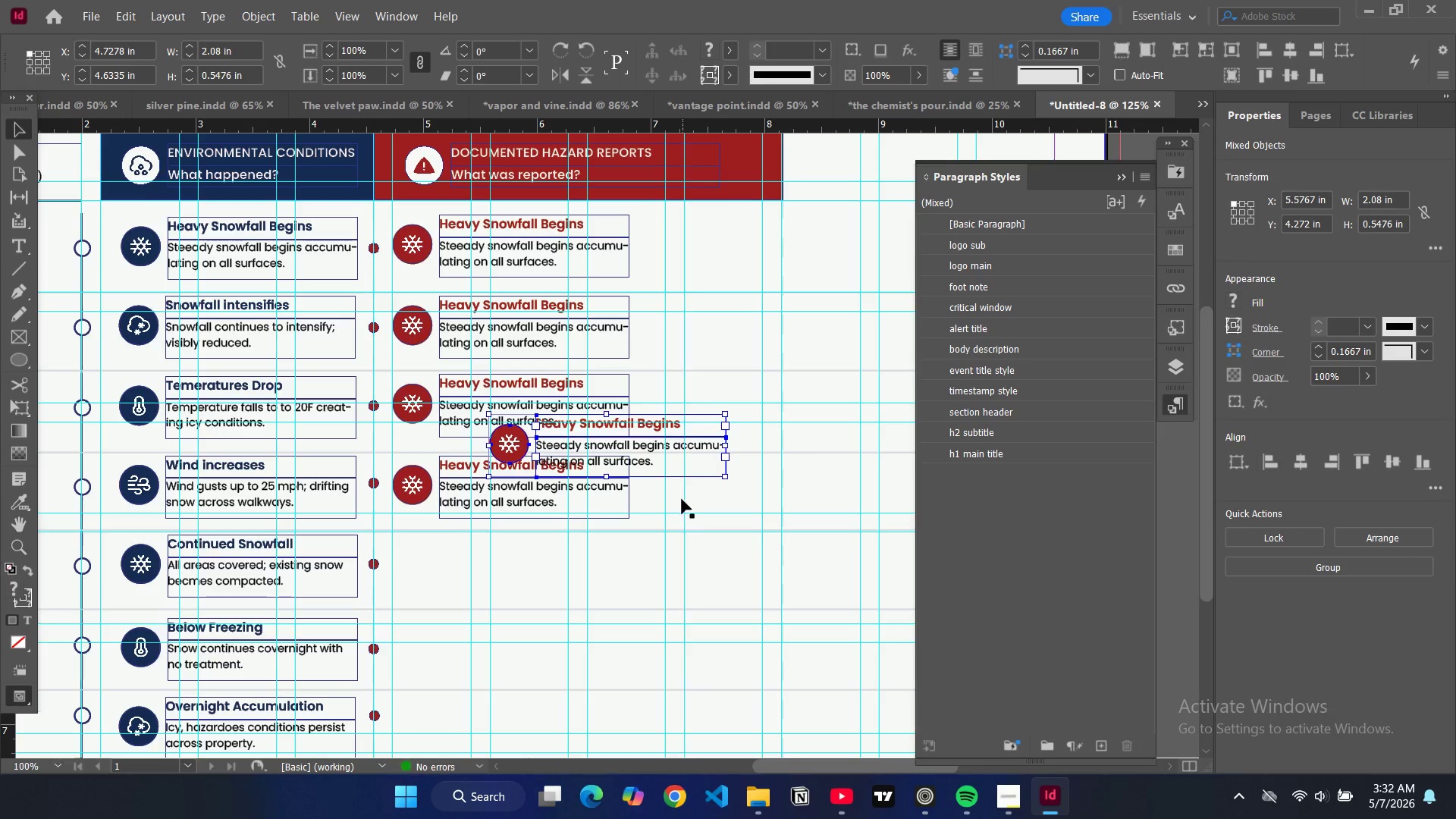 
left_click_drag(start_coordinate=[669, 450], to_coordinate=[570, 571])
 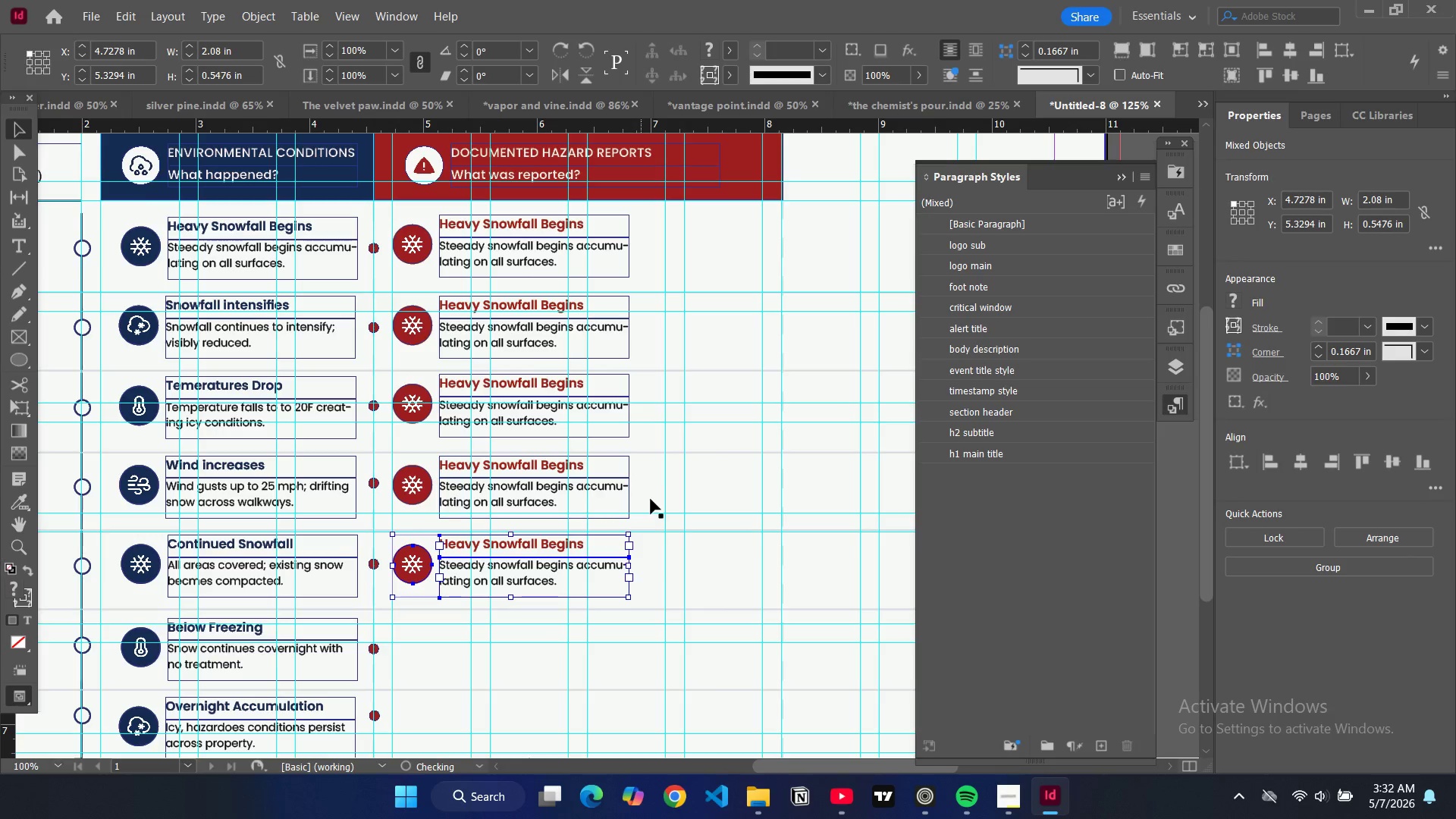 
key(Control+V)
 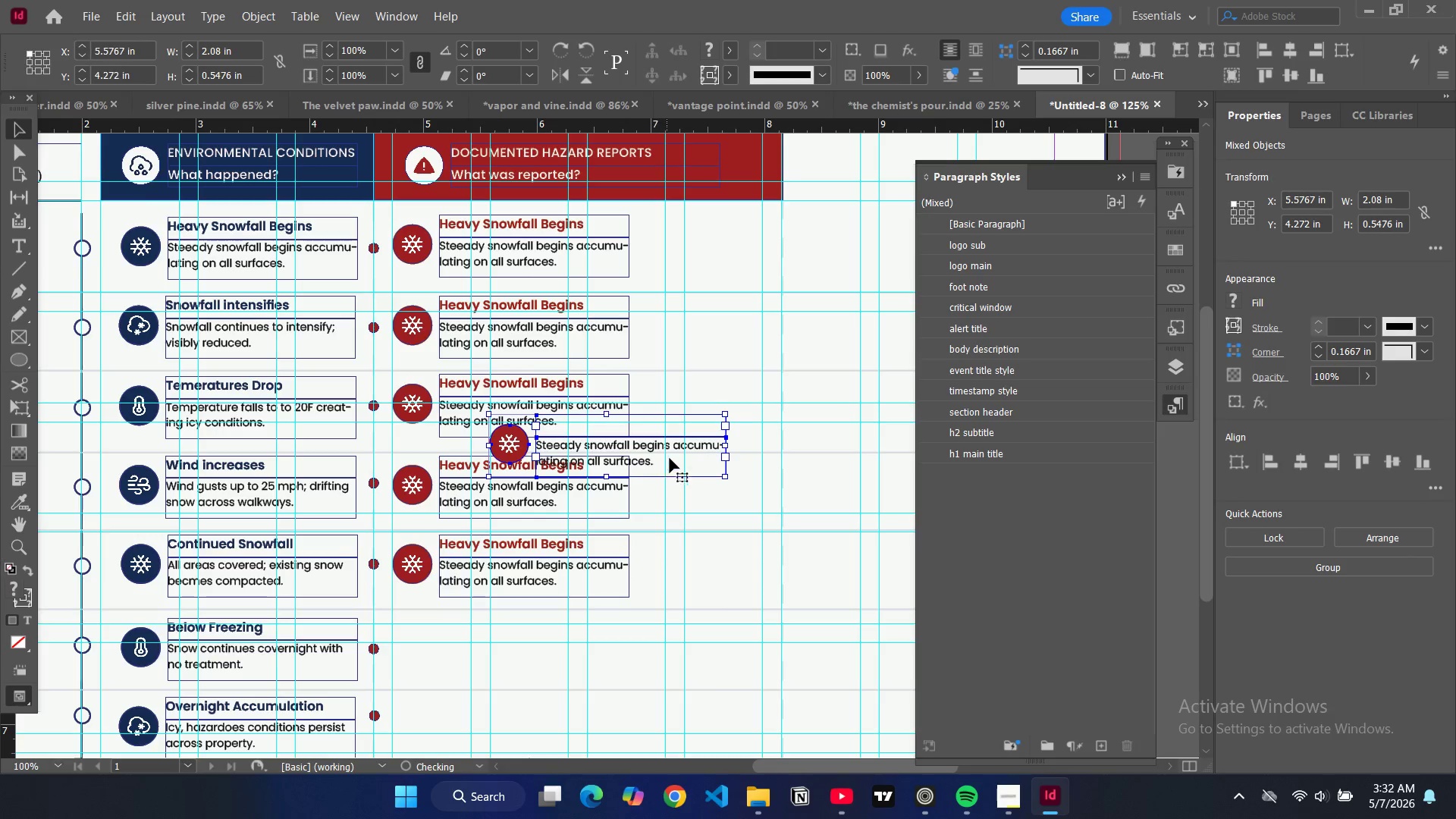 
left_click_drag(start_coordinate=[671, 447], to_coordinate=[579, 645])
 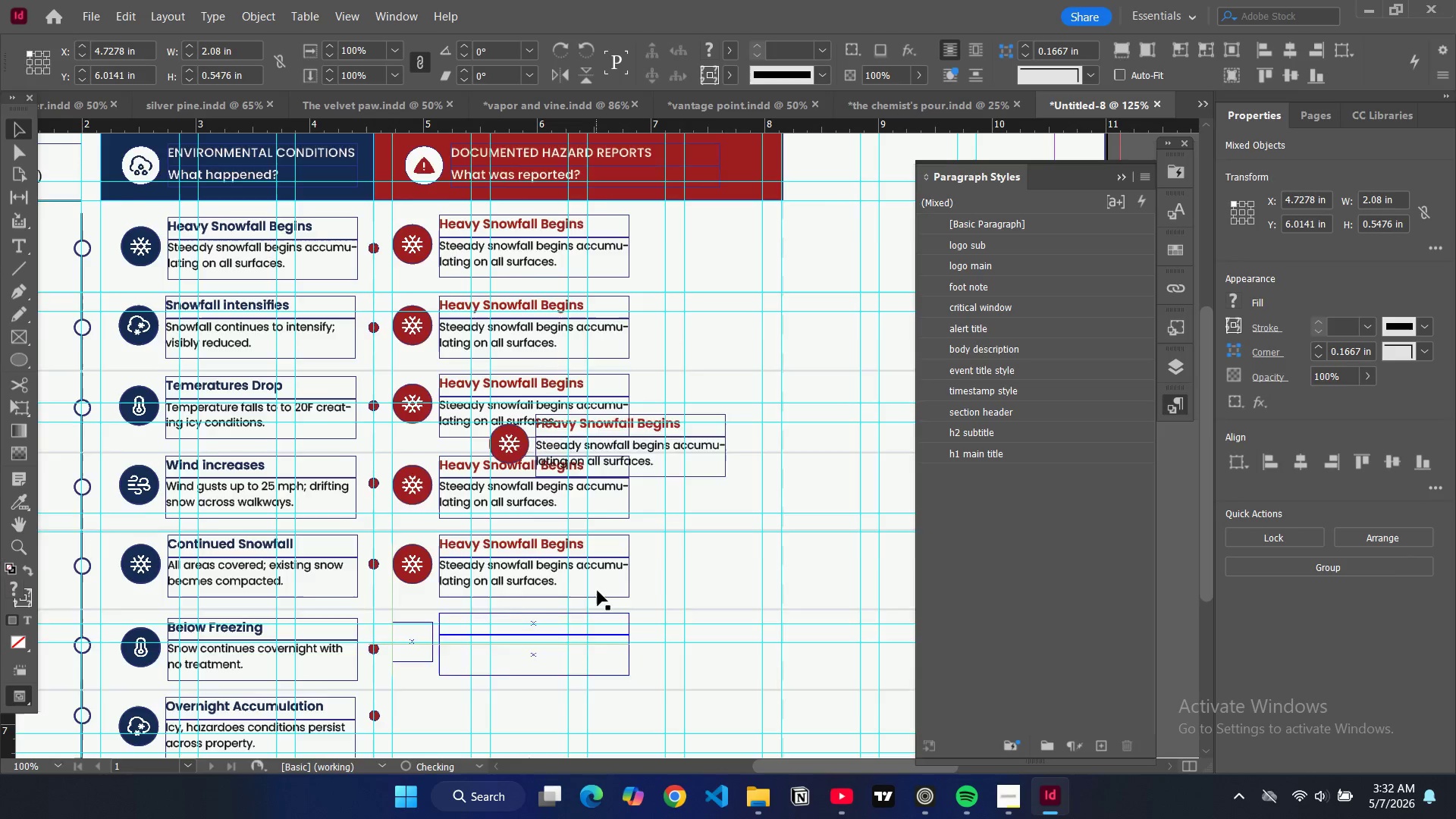 
scroll: coordinate [598, 590], scroll_direction: down, amount: 3.0
 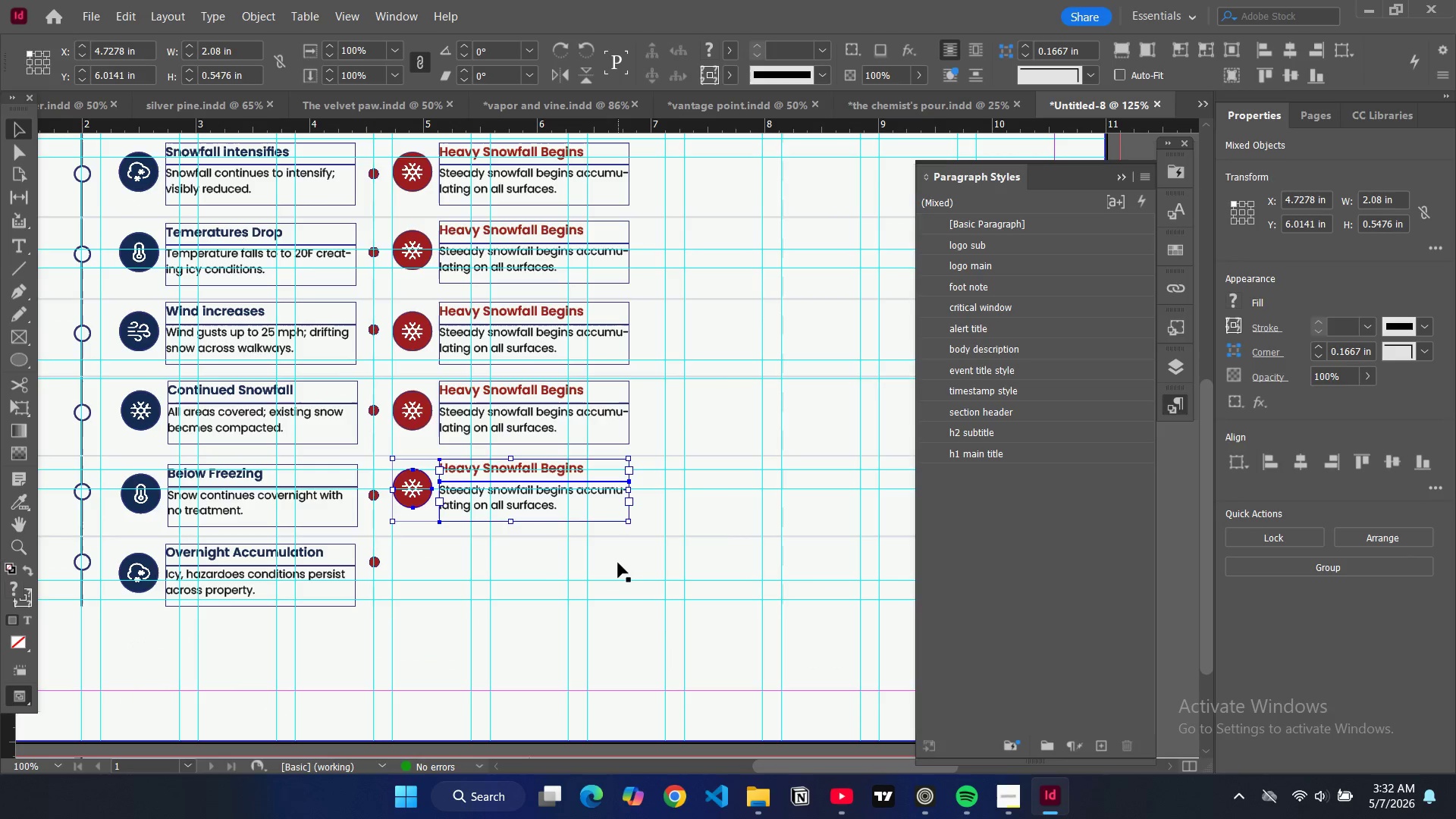 
key(Control+V)
 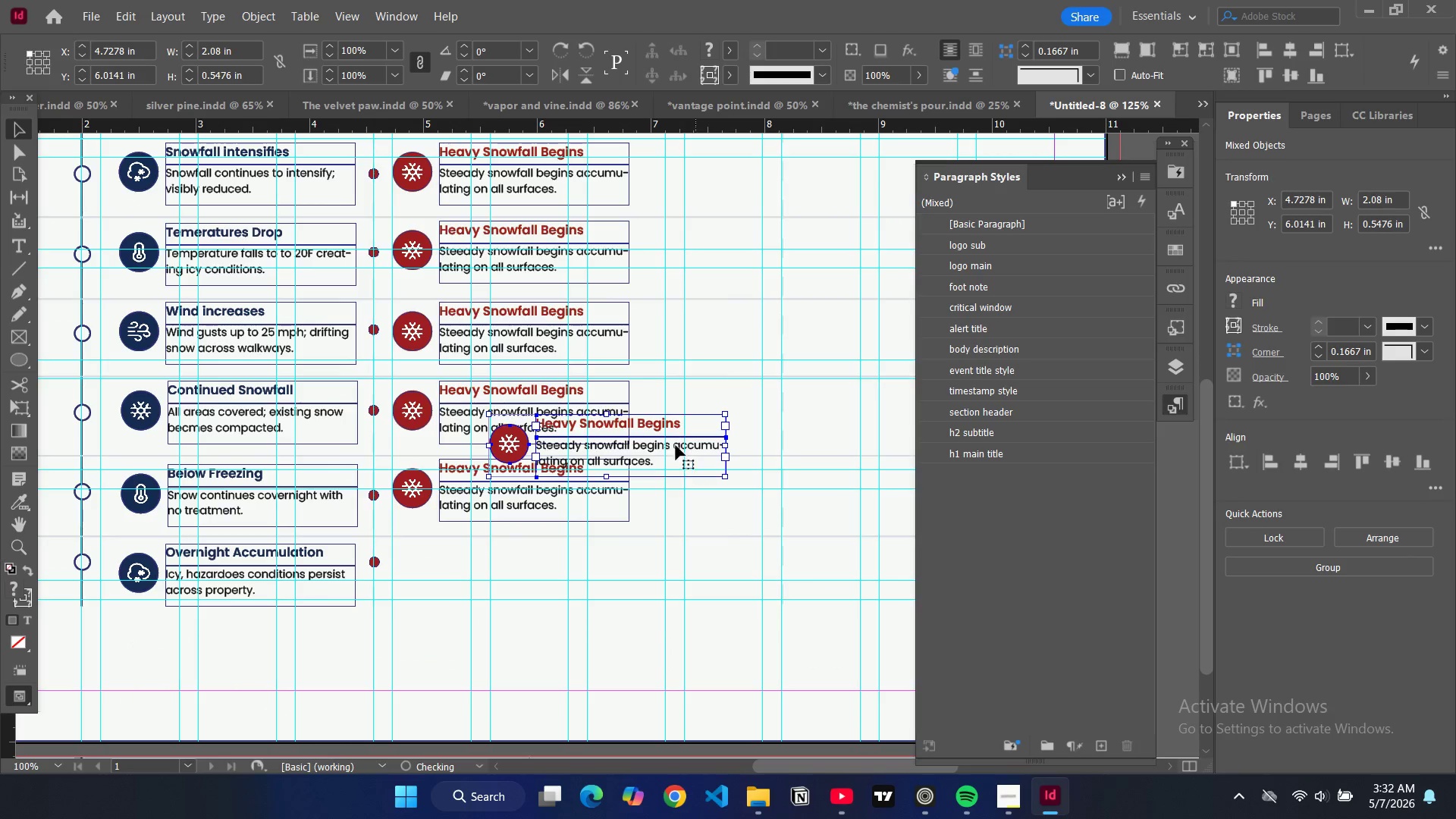 
left_click_drag(start_coordinate=[667, 435], to_coordinate=[576, 562])
 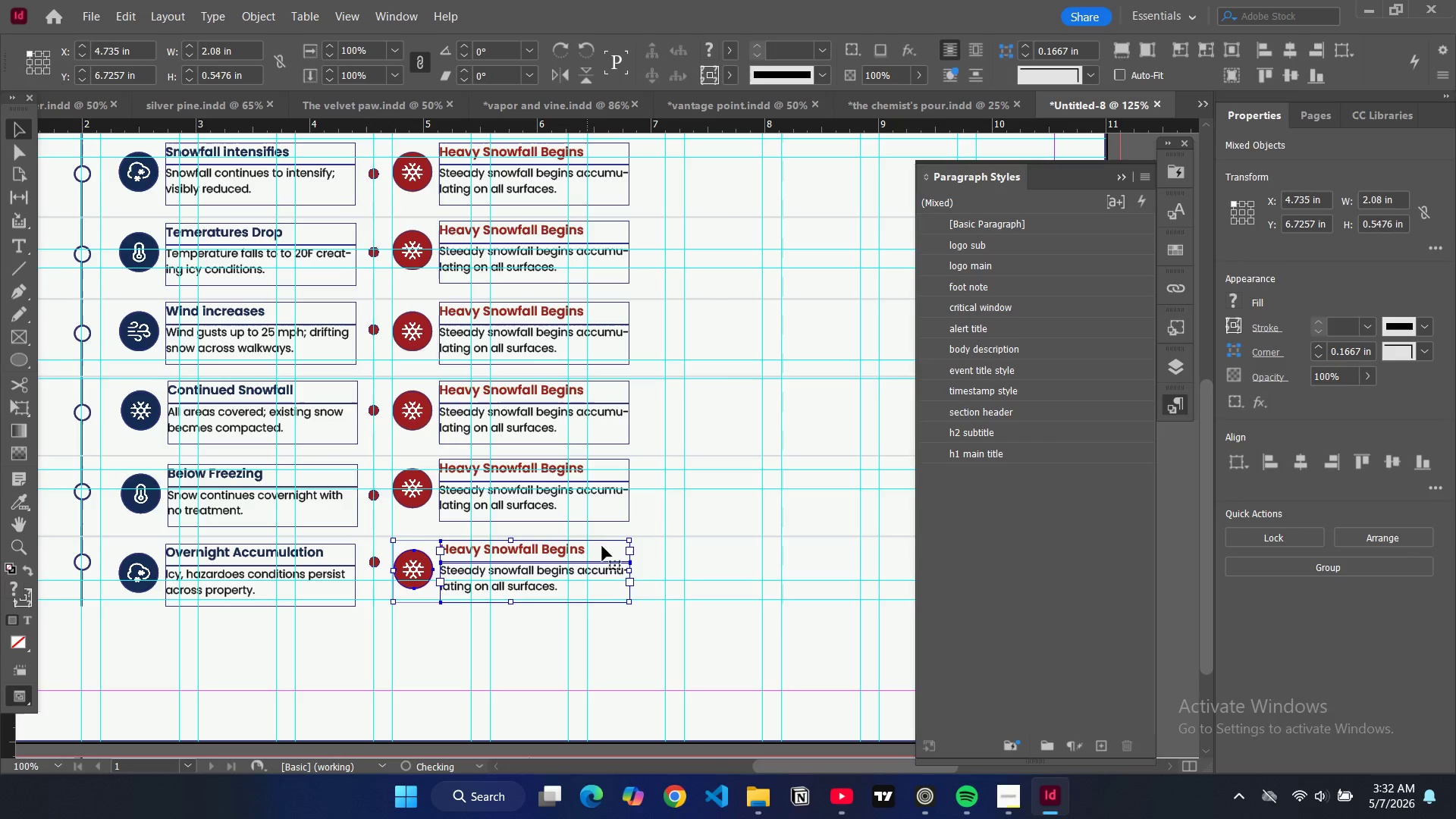 
scroll: coordinate [604, 535], scroll_direction: up, amount: 4.0
 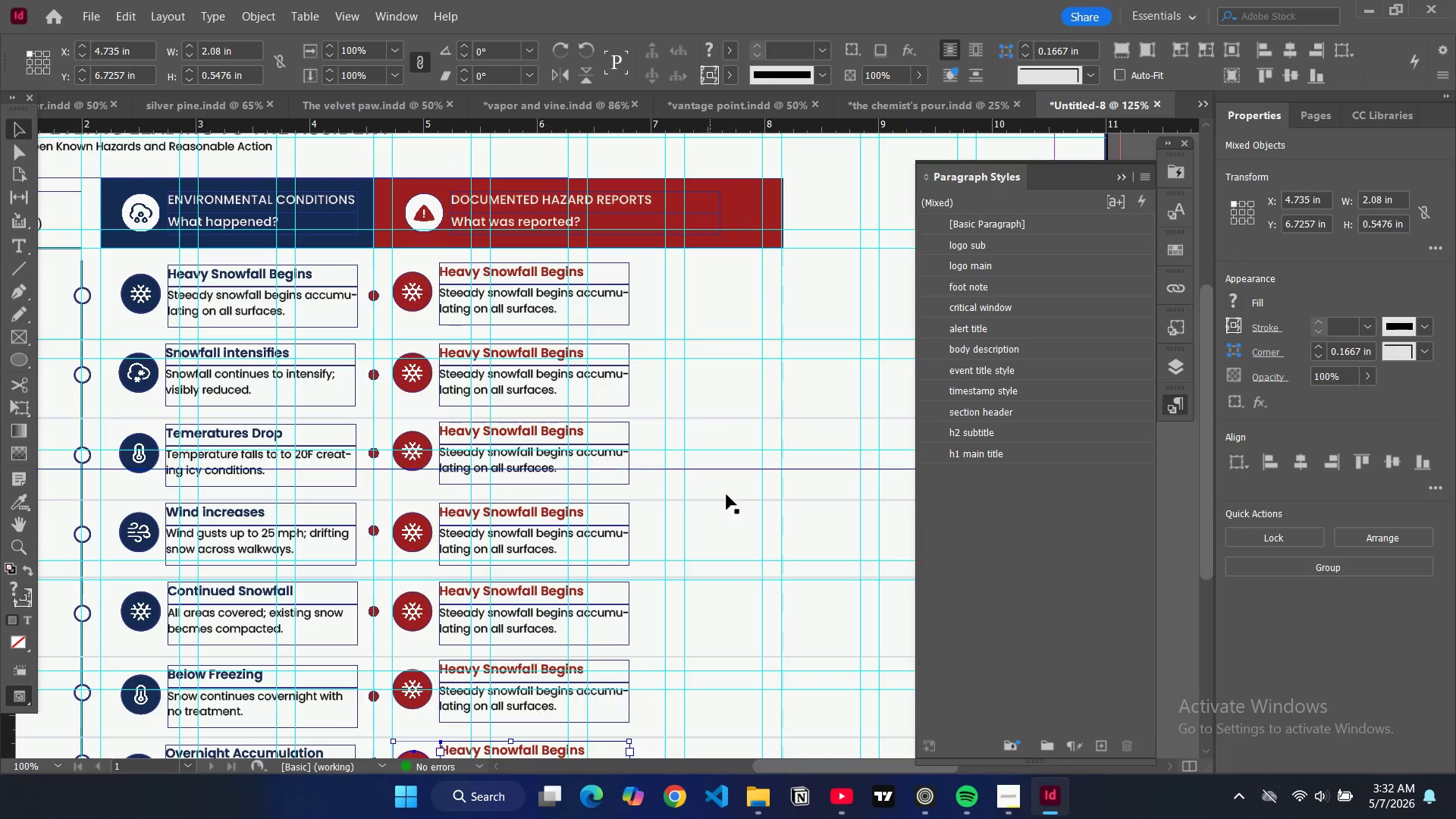 
left_click([720, 519])
 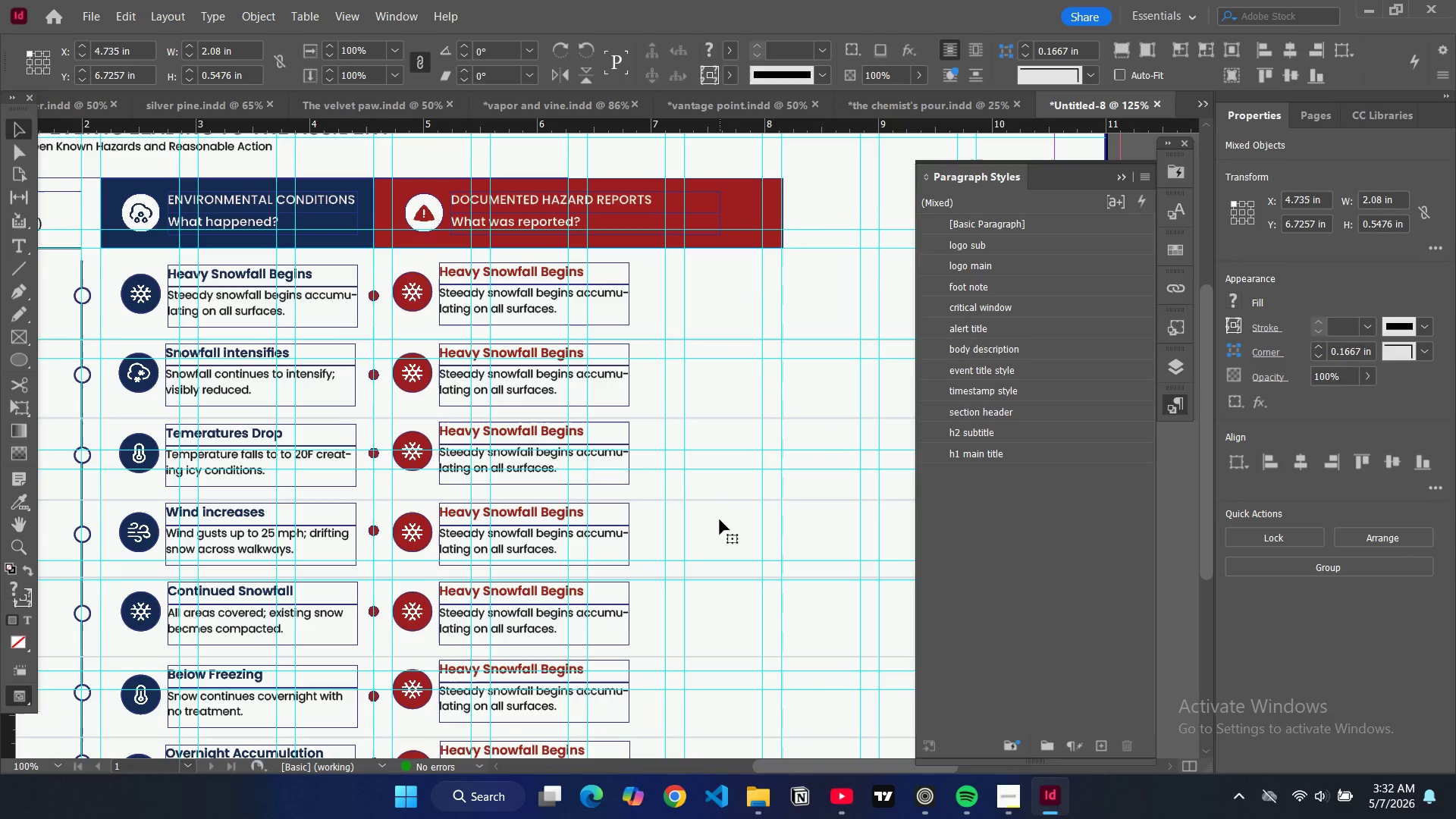 
key(W)
 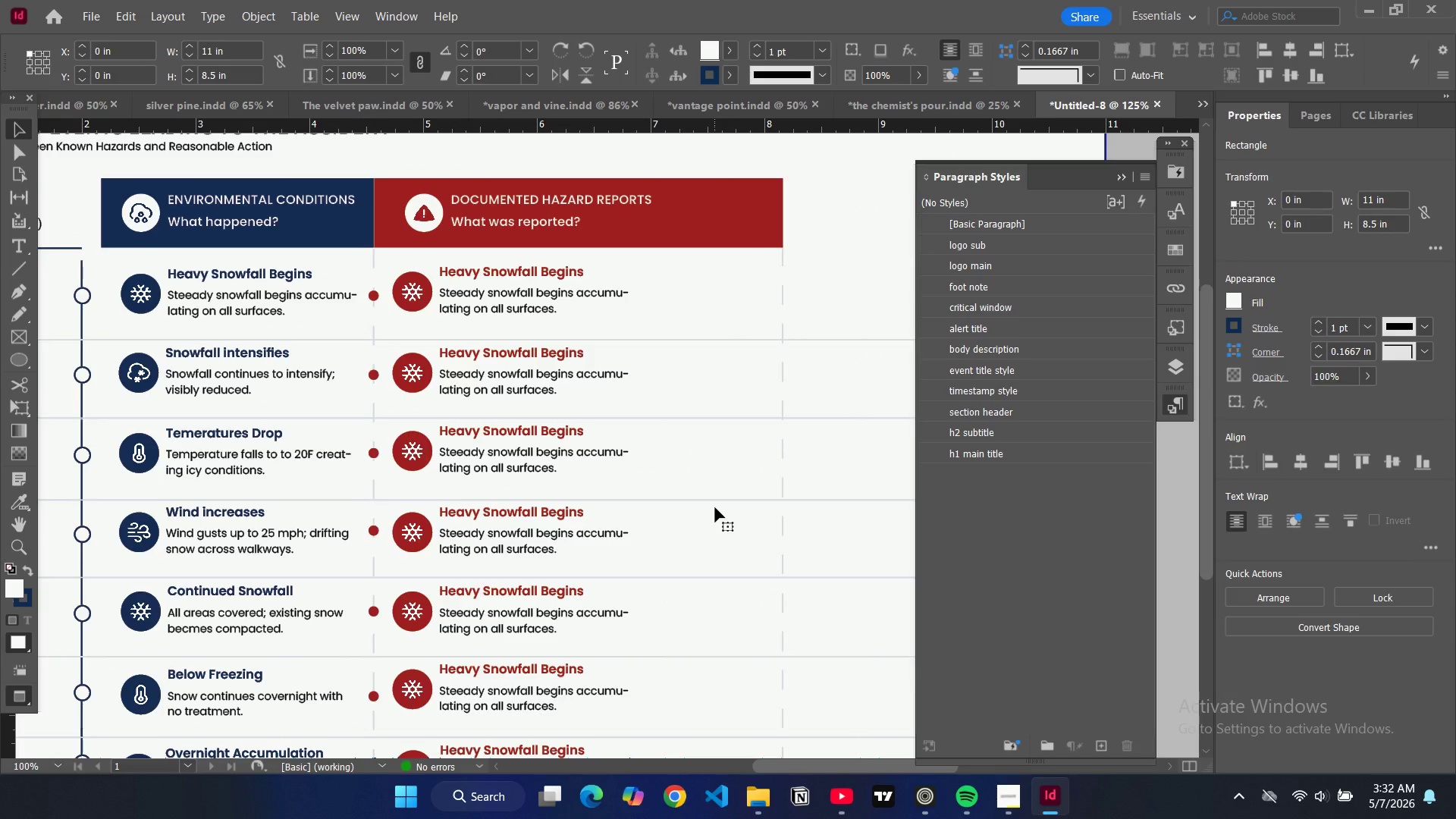 
scroll: coordinate [715, 507], scroll_direction: down, amount: 1.0
 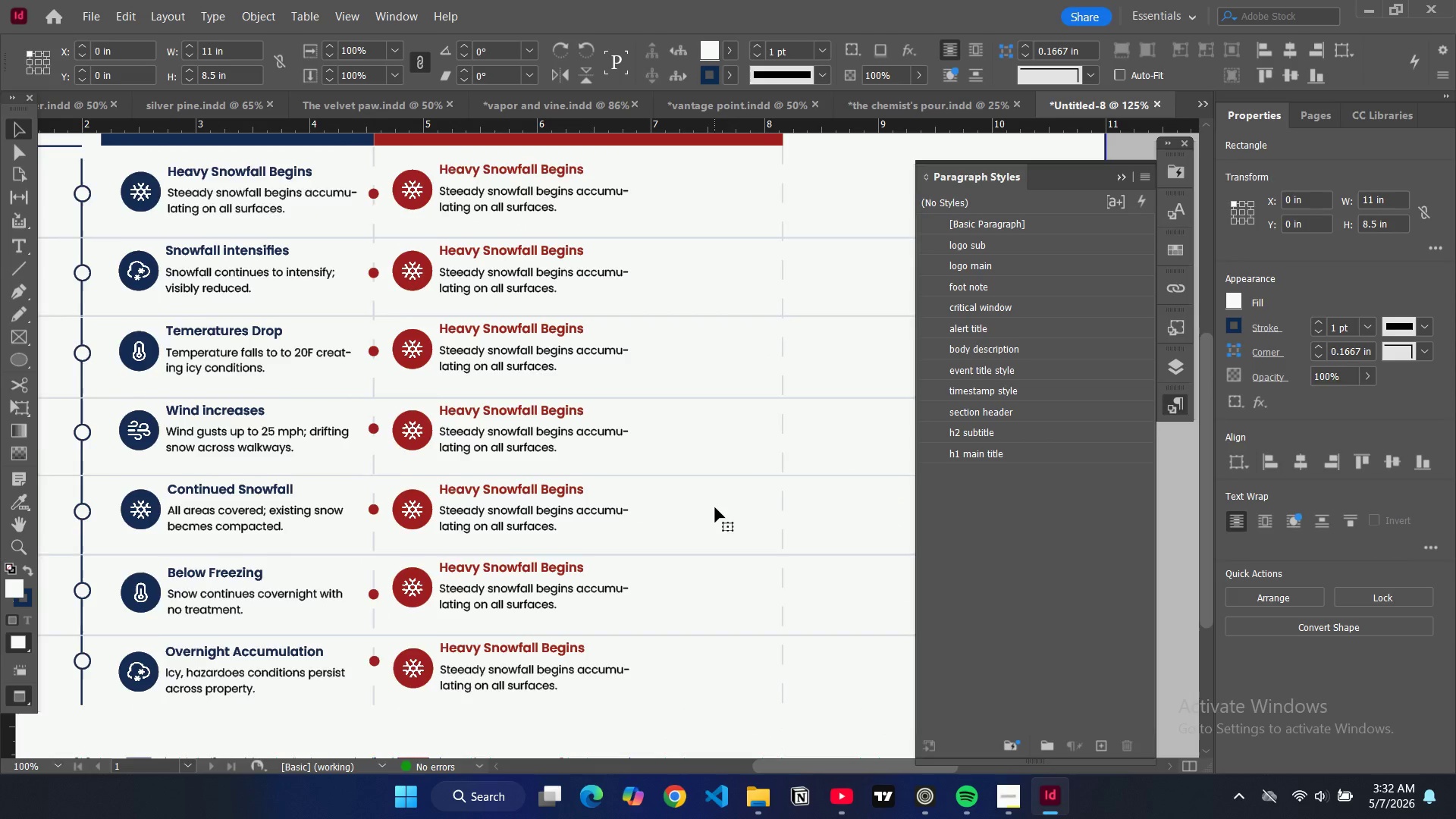 
scroll: coordinate [715, 507], scroll_direction: up, amount: 2.0
 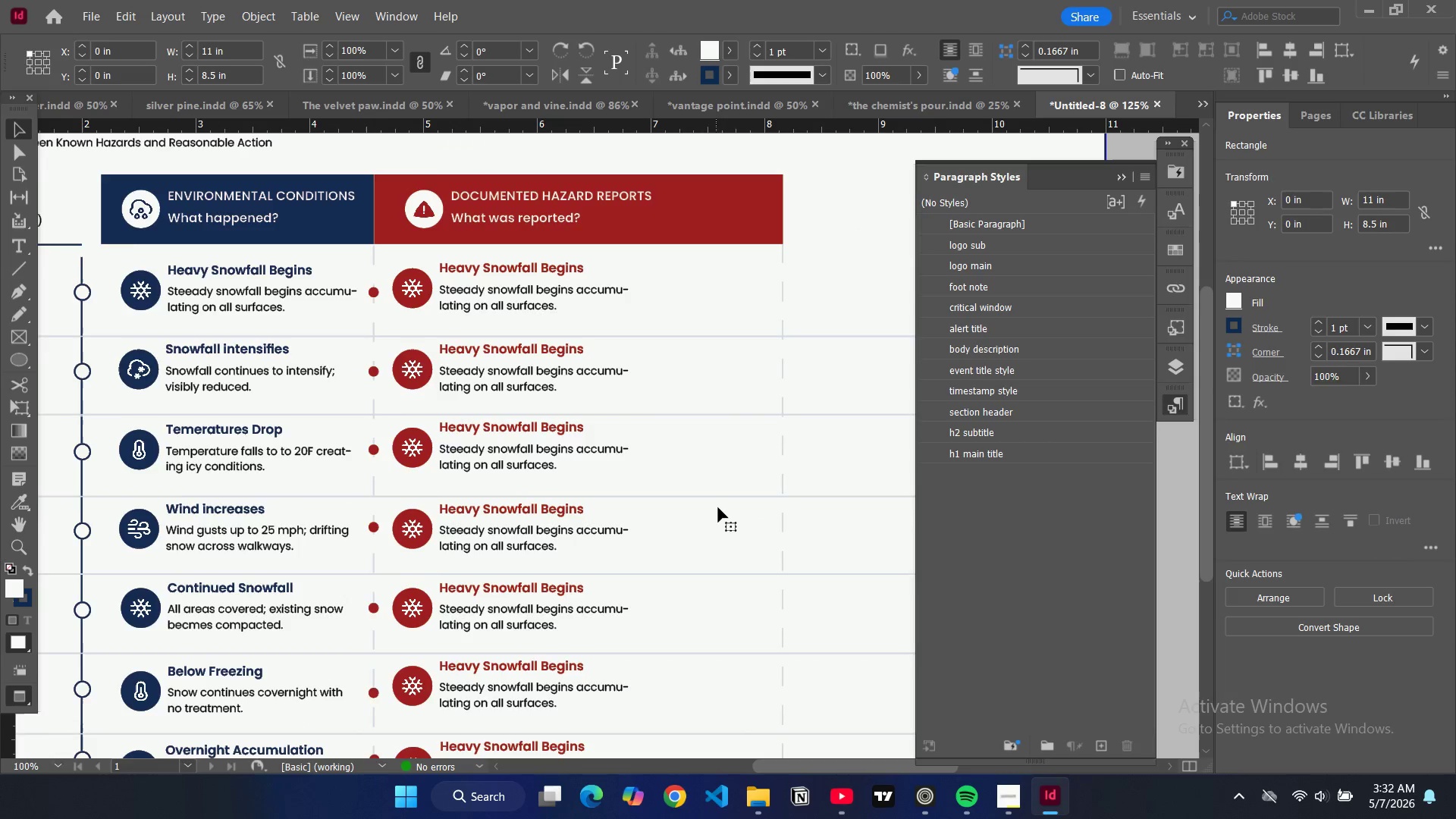 
scroll: coordinate [720, 507], scroll_direction: down, amount: 2.0
 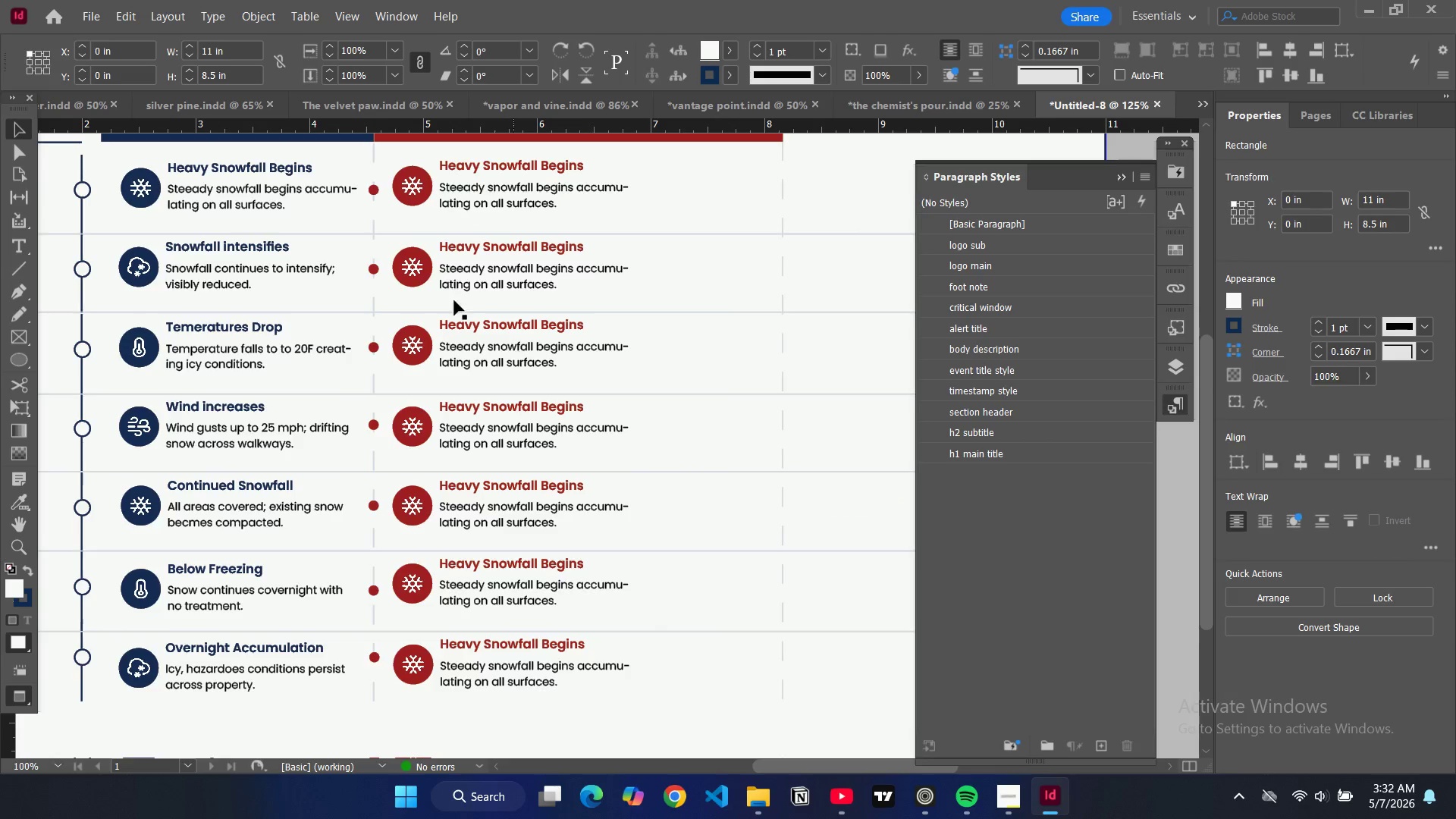 
key(W)
 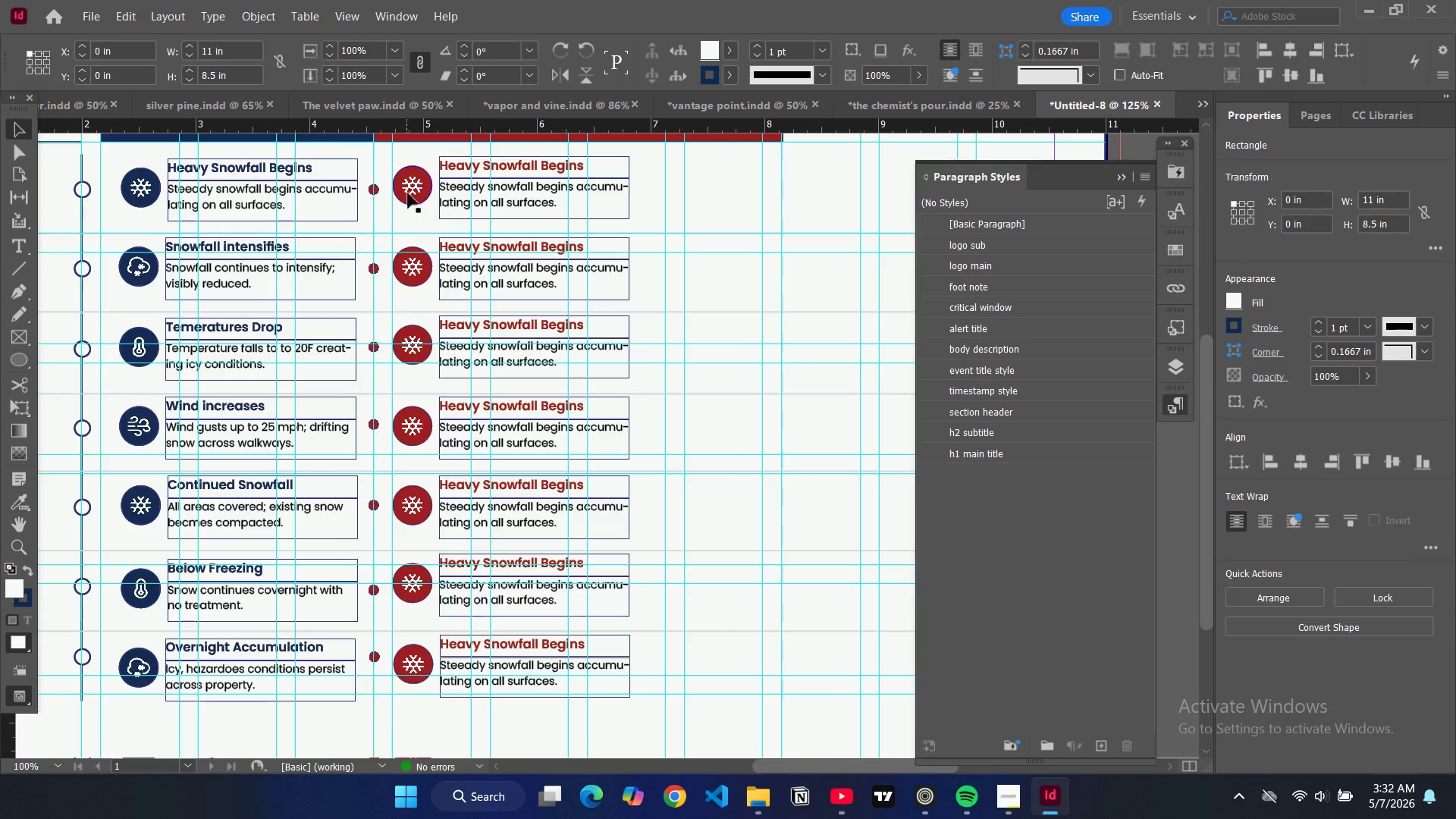 
left_click([408, 189])
 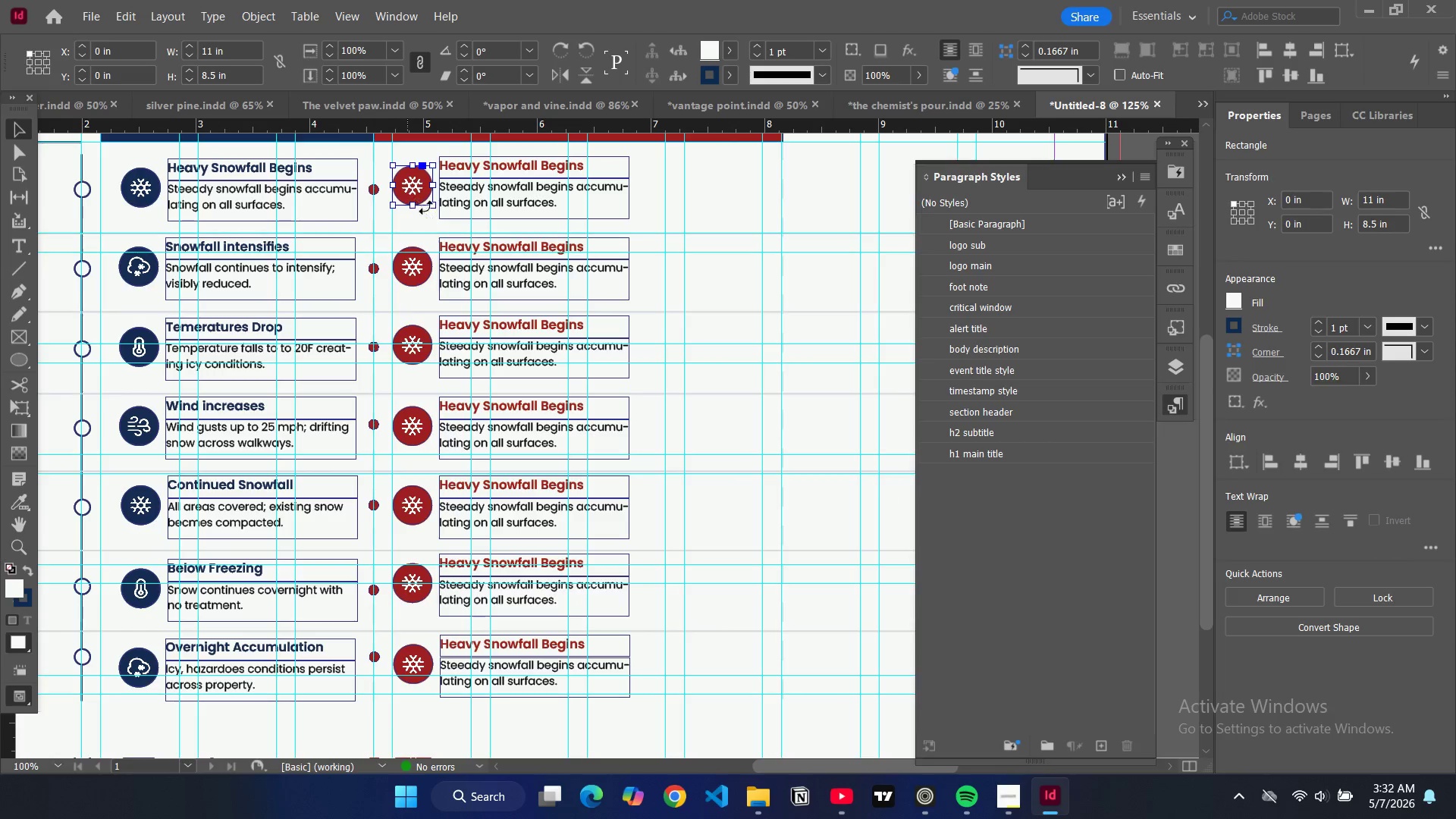 
key(Control+D)
 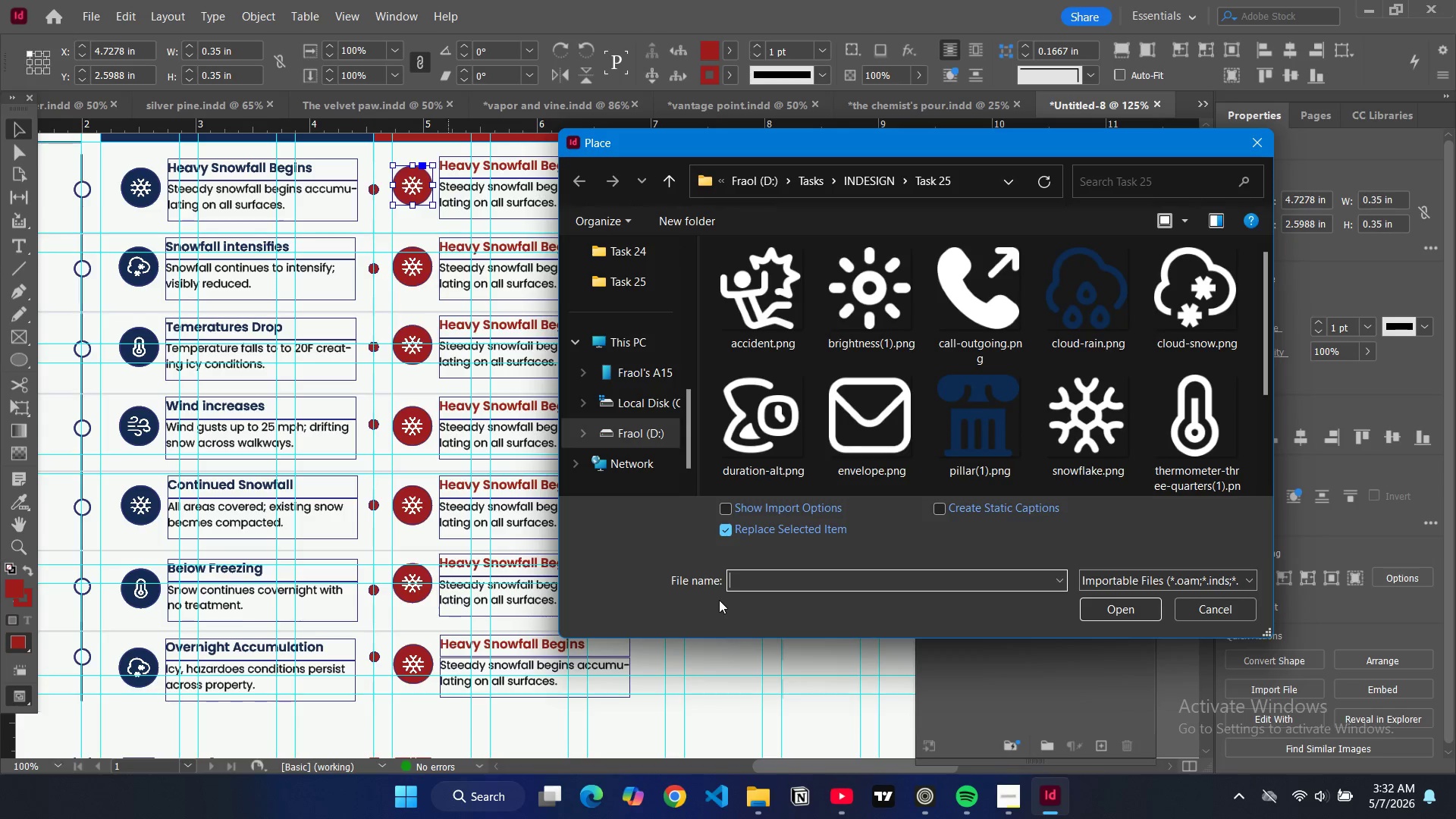 
wait(13.8)
 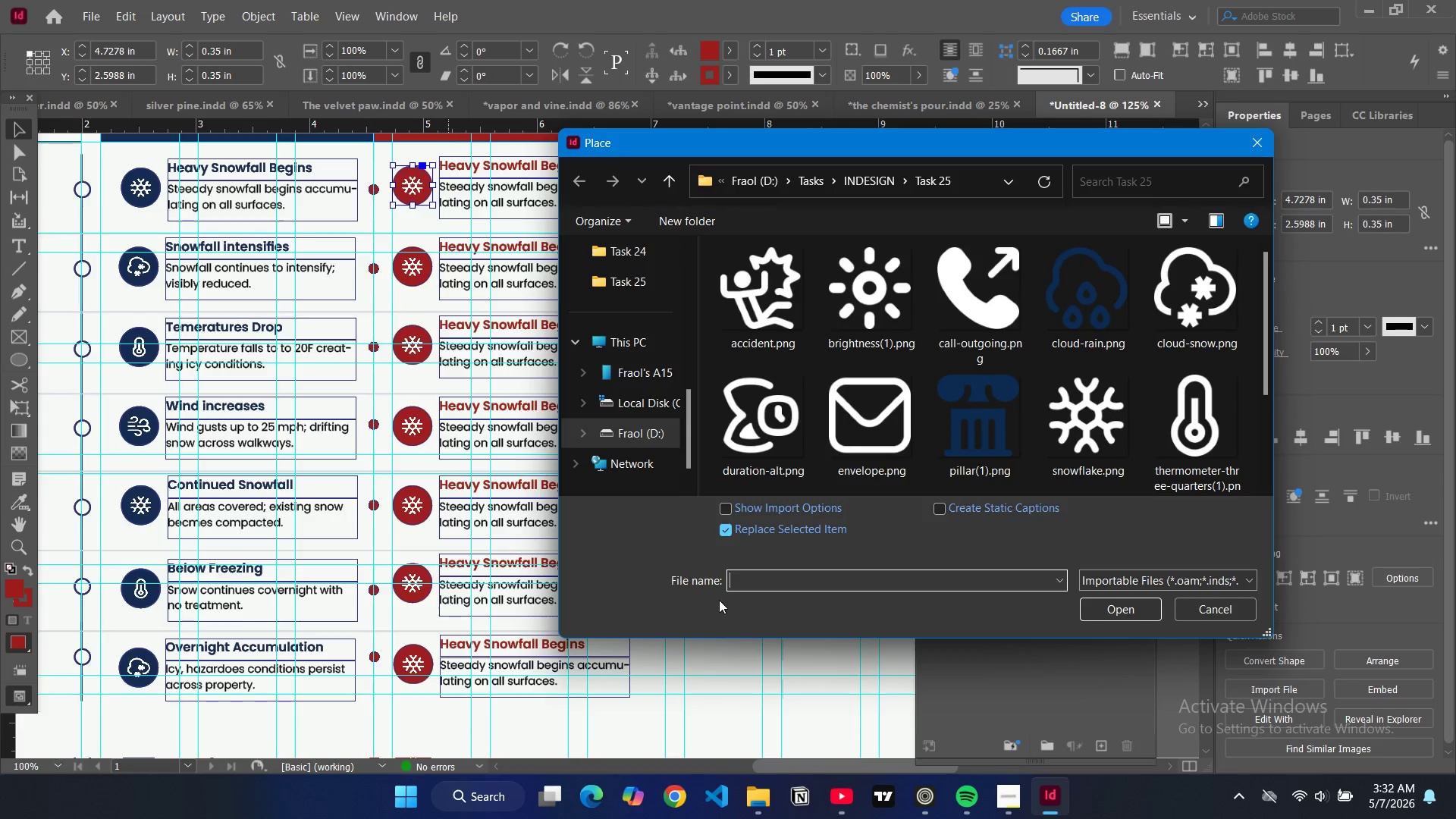 
left_click([866, 449])
 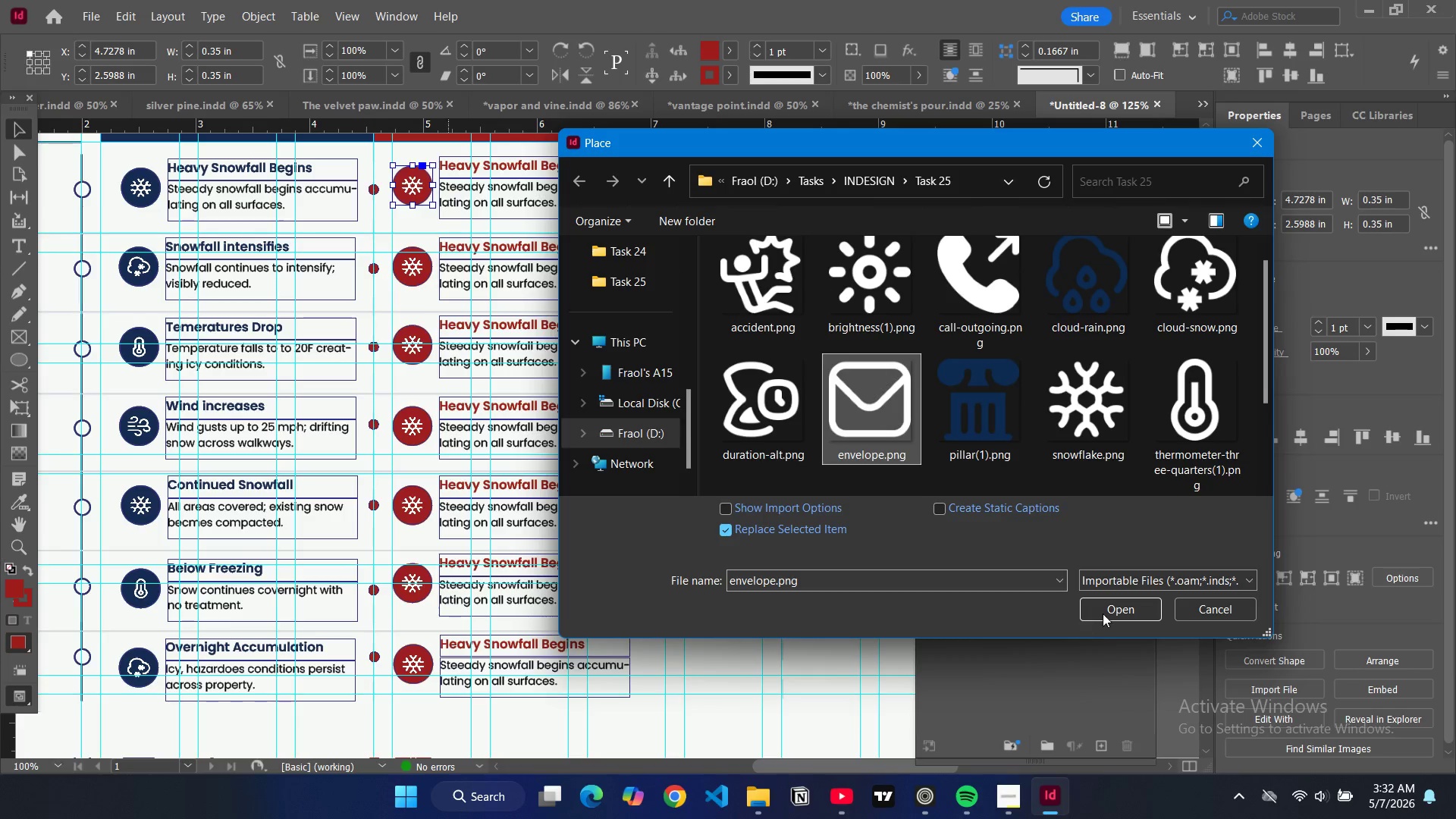 
left_click([1110, 610])
 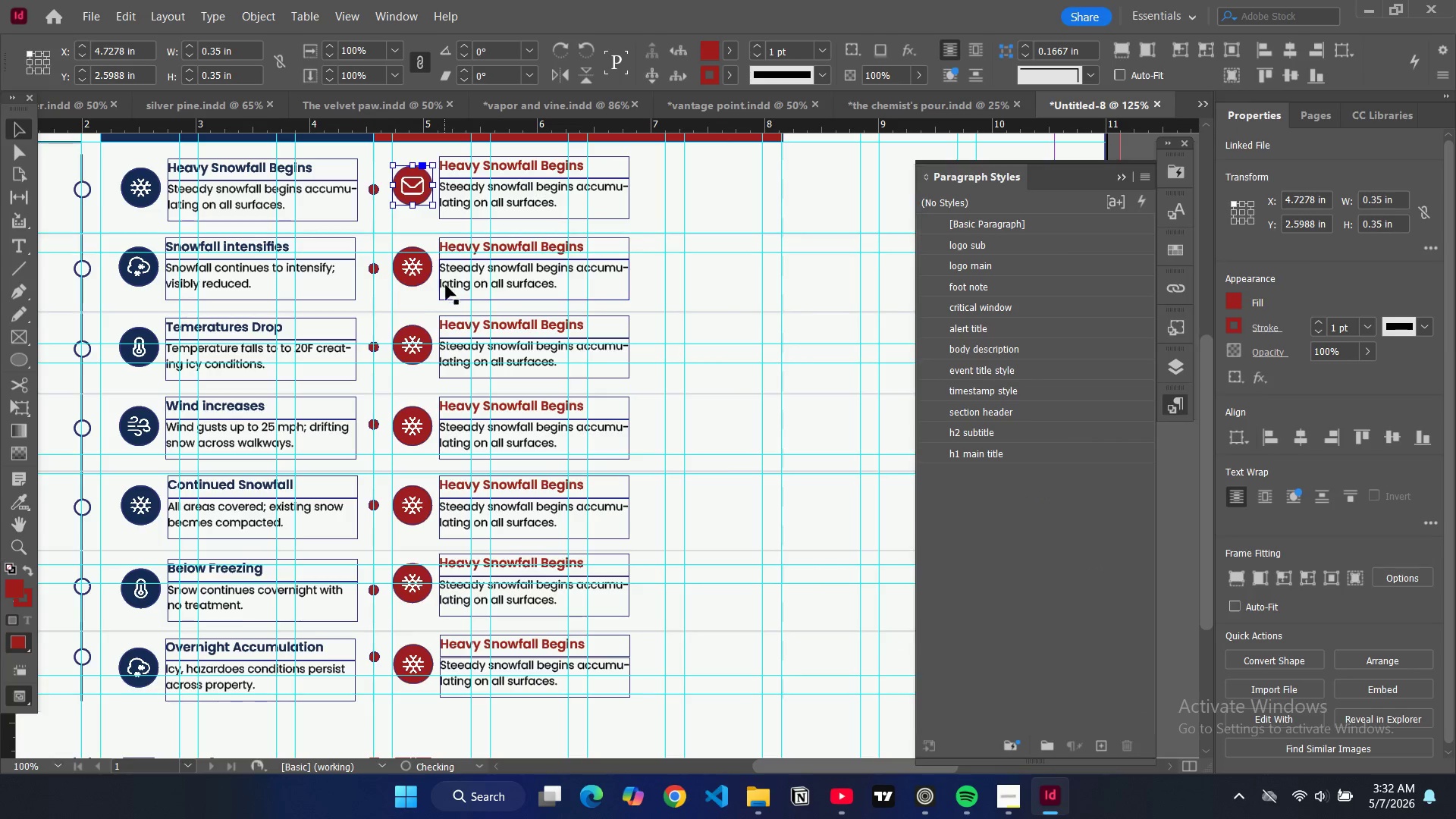 
left_click([421, 277])
 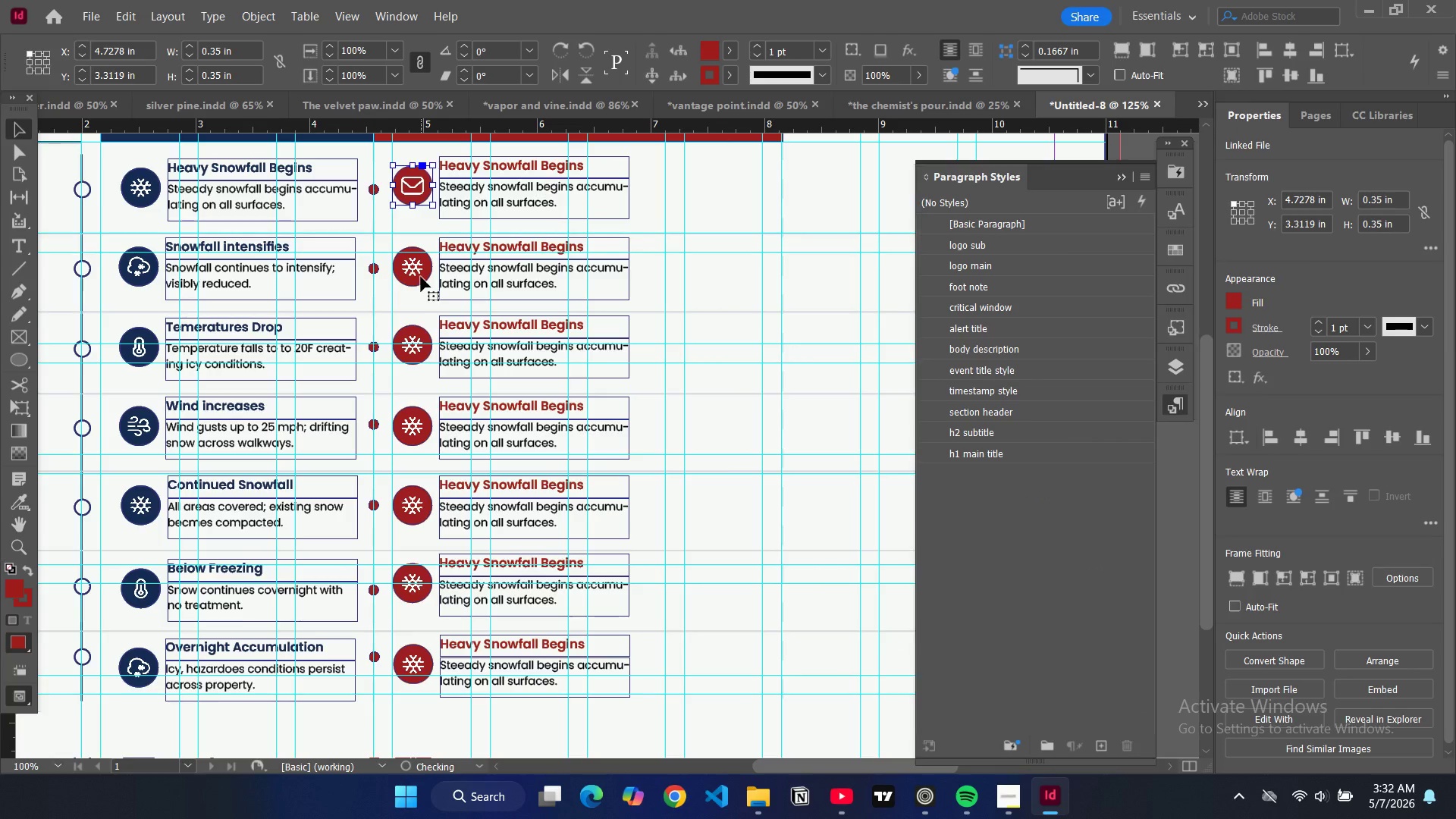 
key(Control+D)
 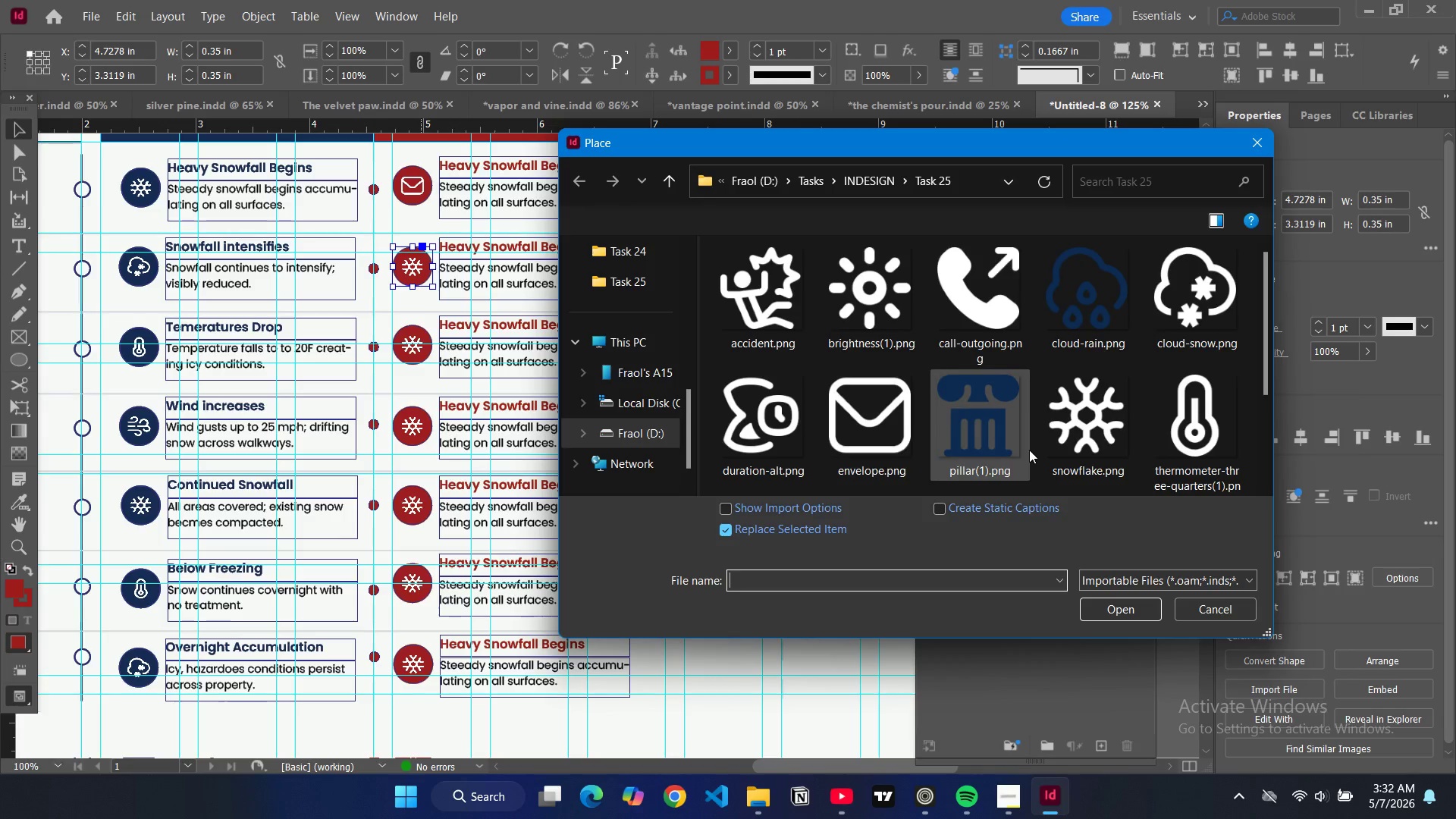 
left_click([968, 341])
 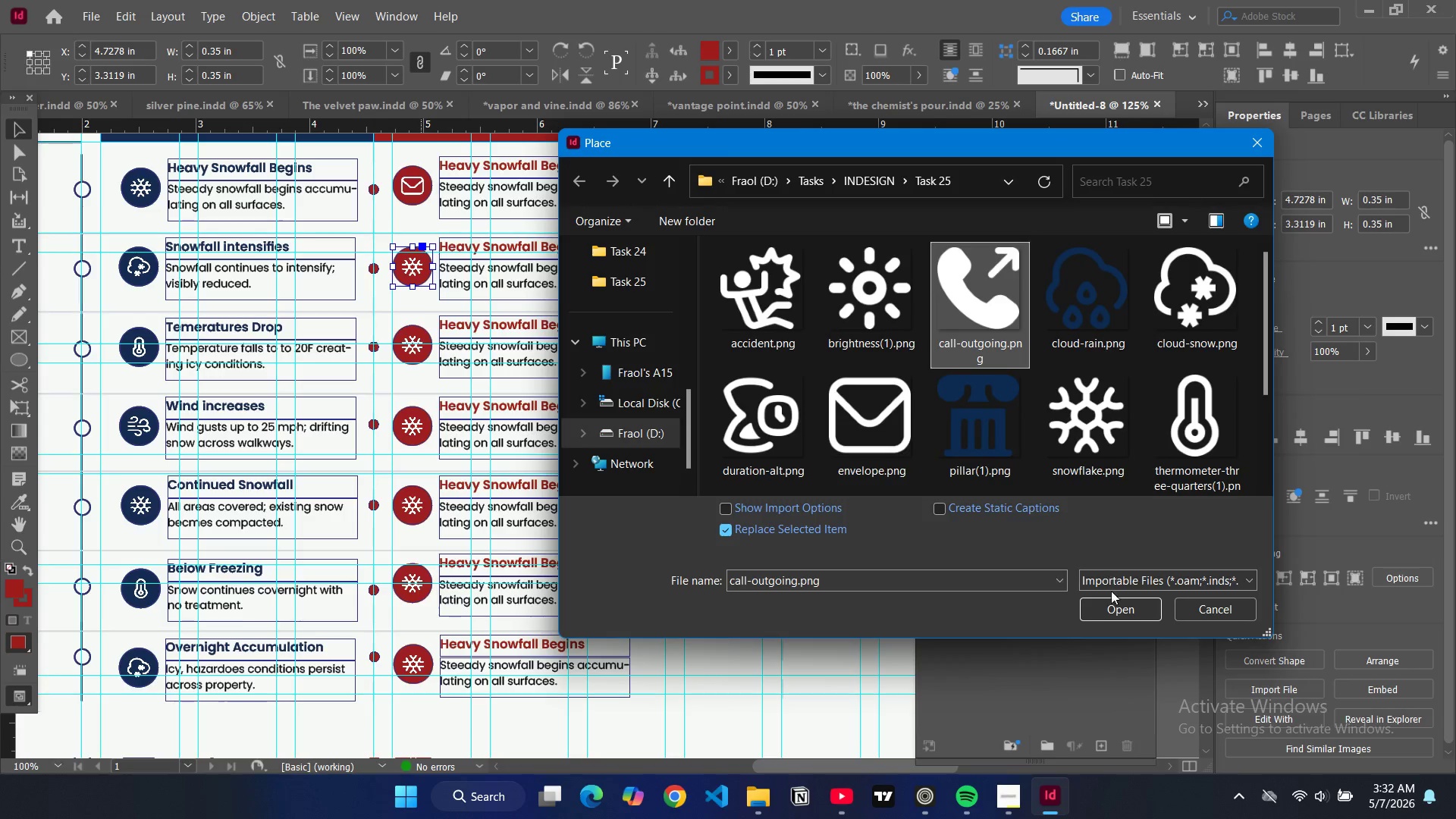 
left_click([1112, 599])
 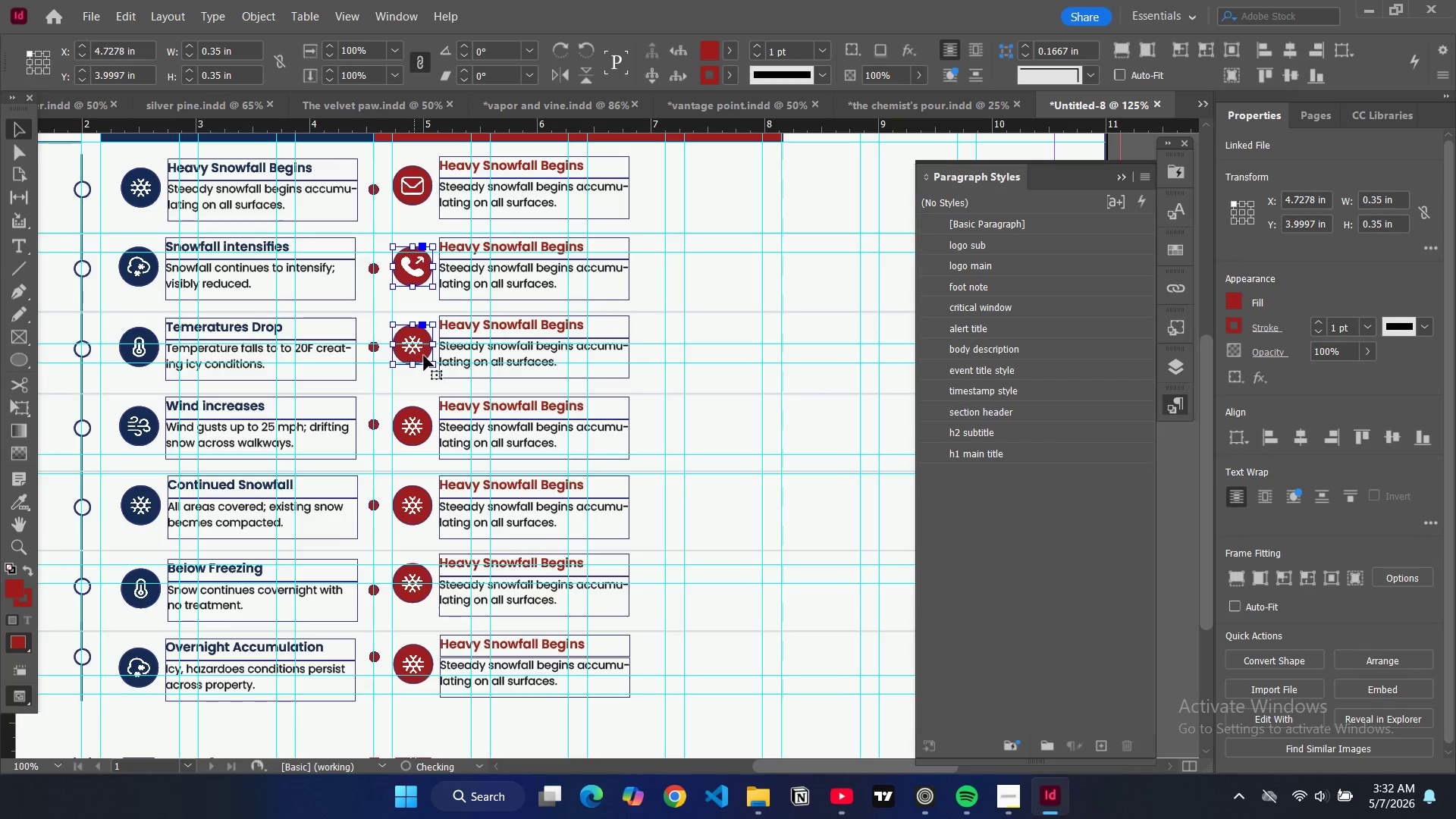 
key(Control+D)
 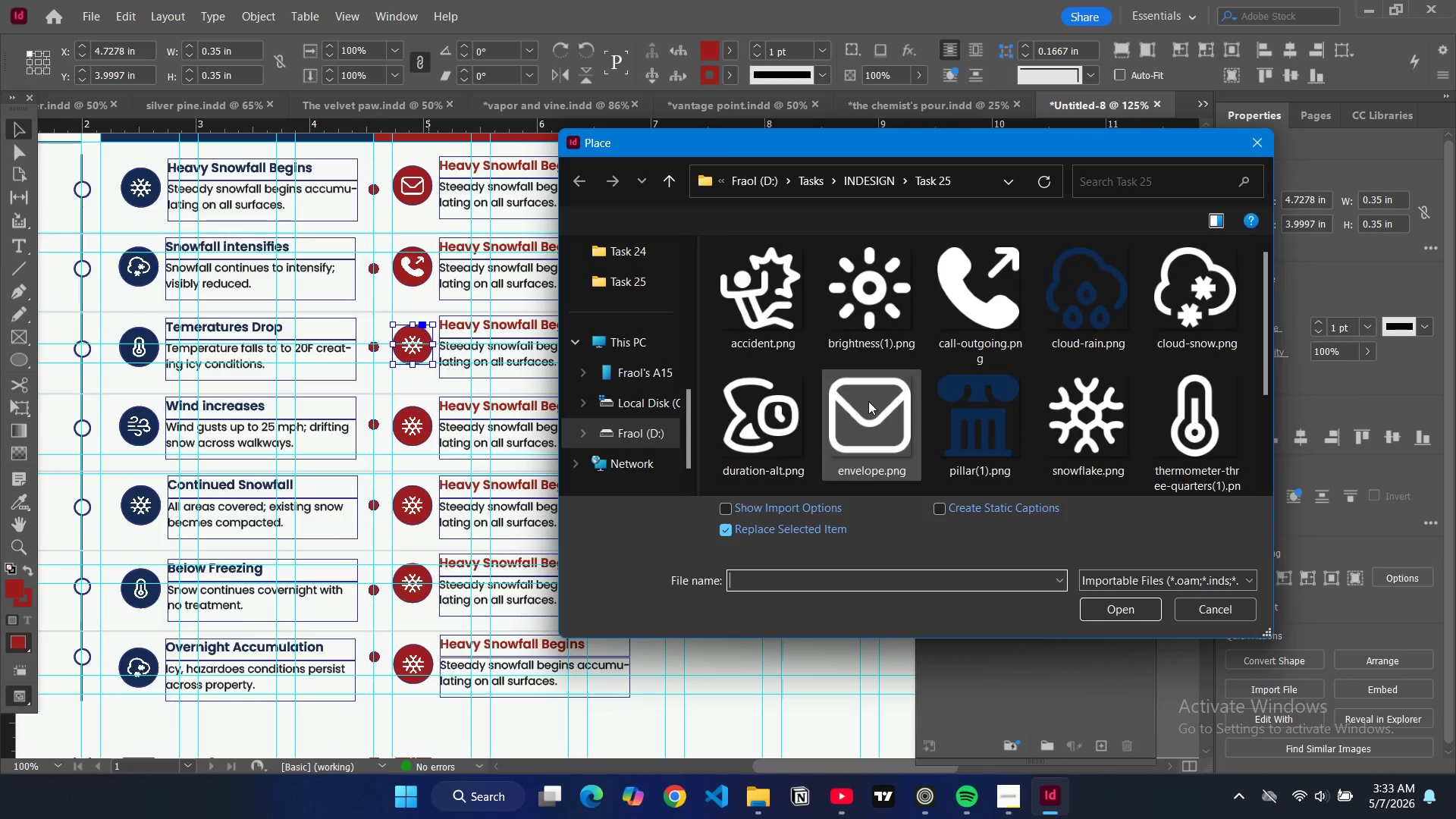 
left_click([883, 419])
 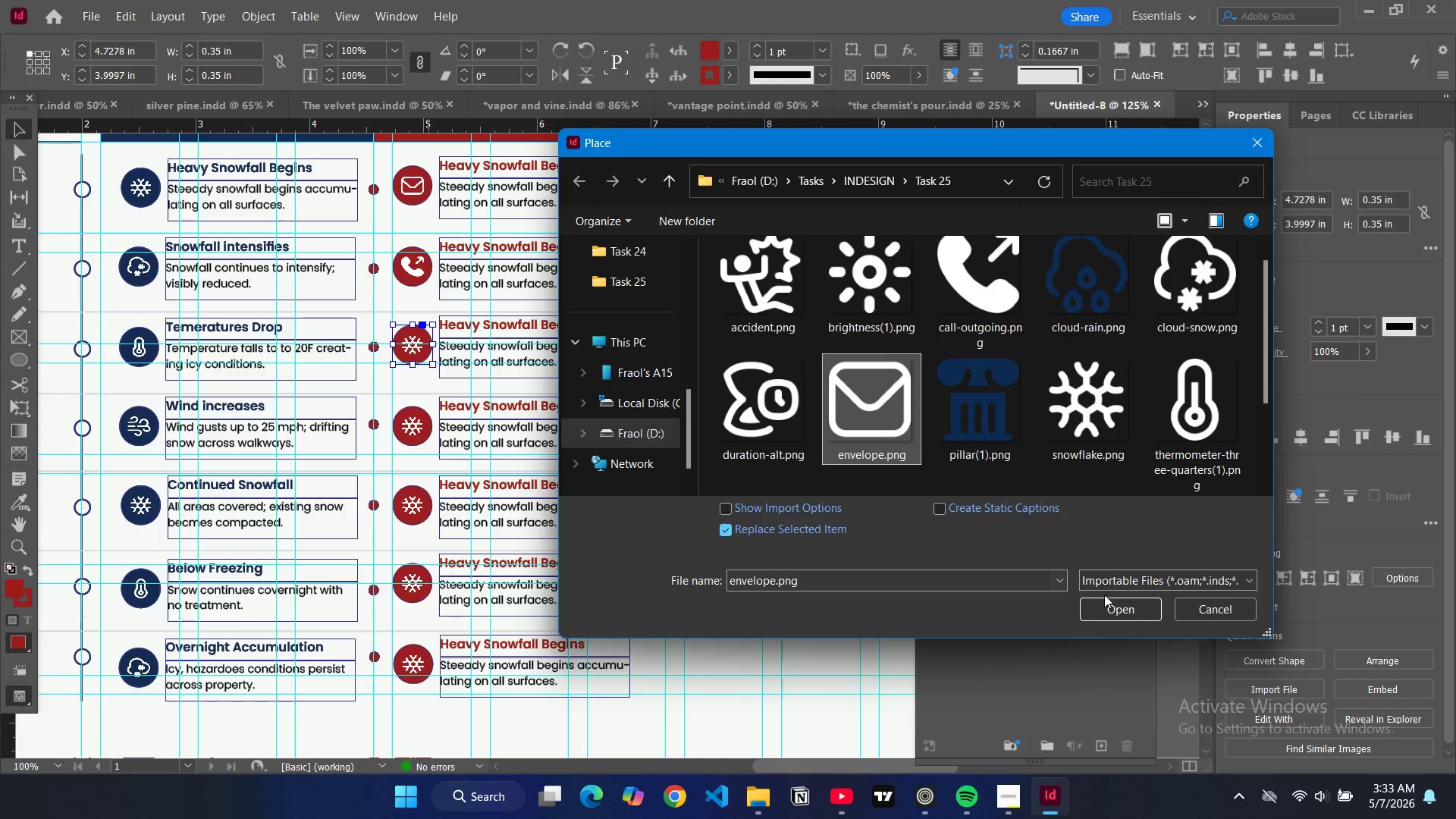 
left_click([1109, 605])
 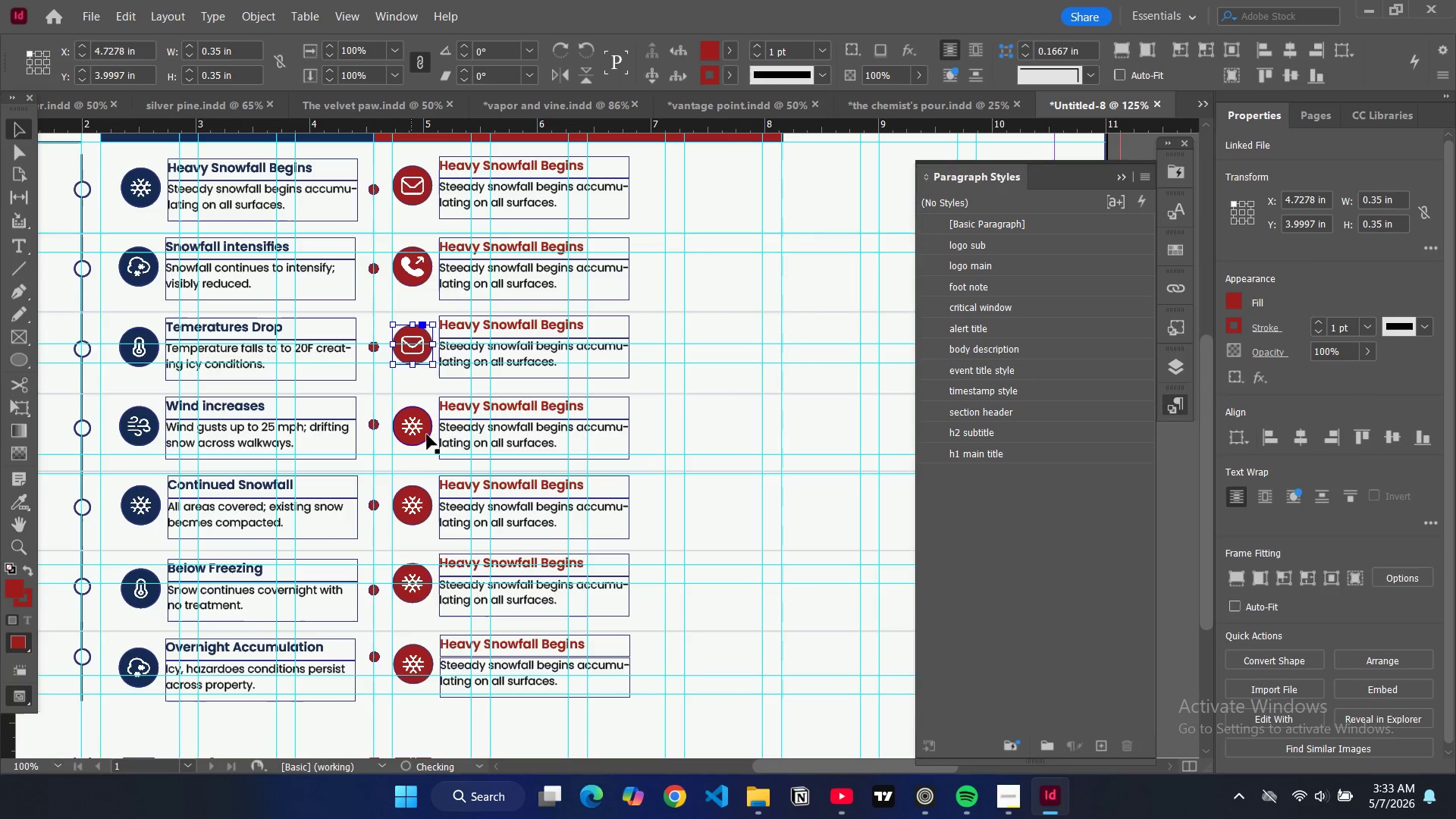 
left_click([425, 431])
 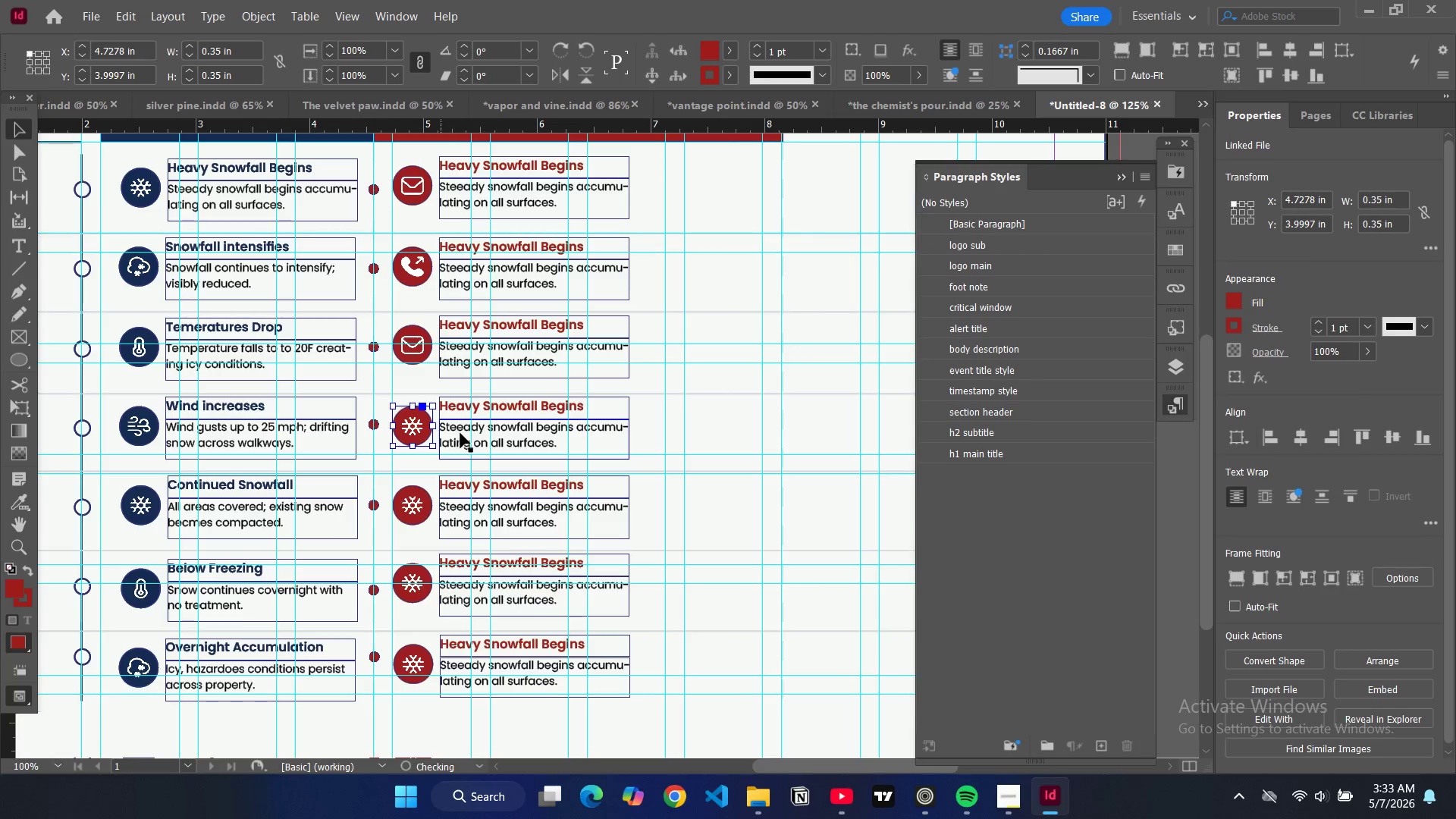 
key(Control+D)
 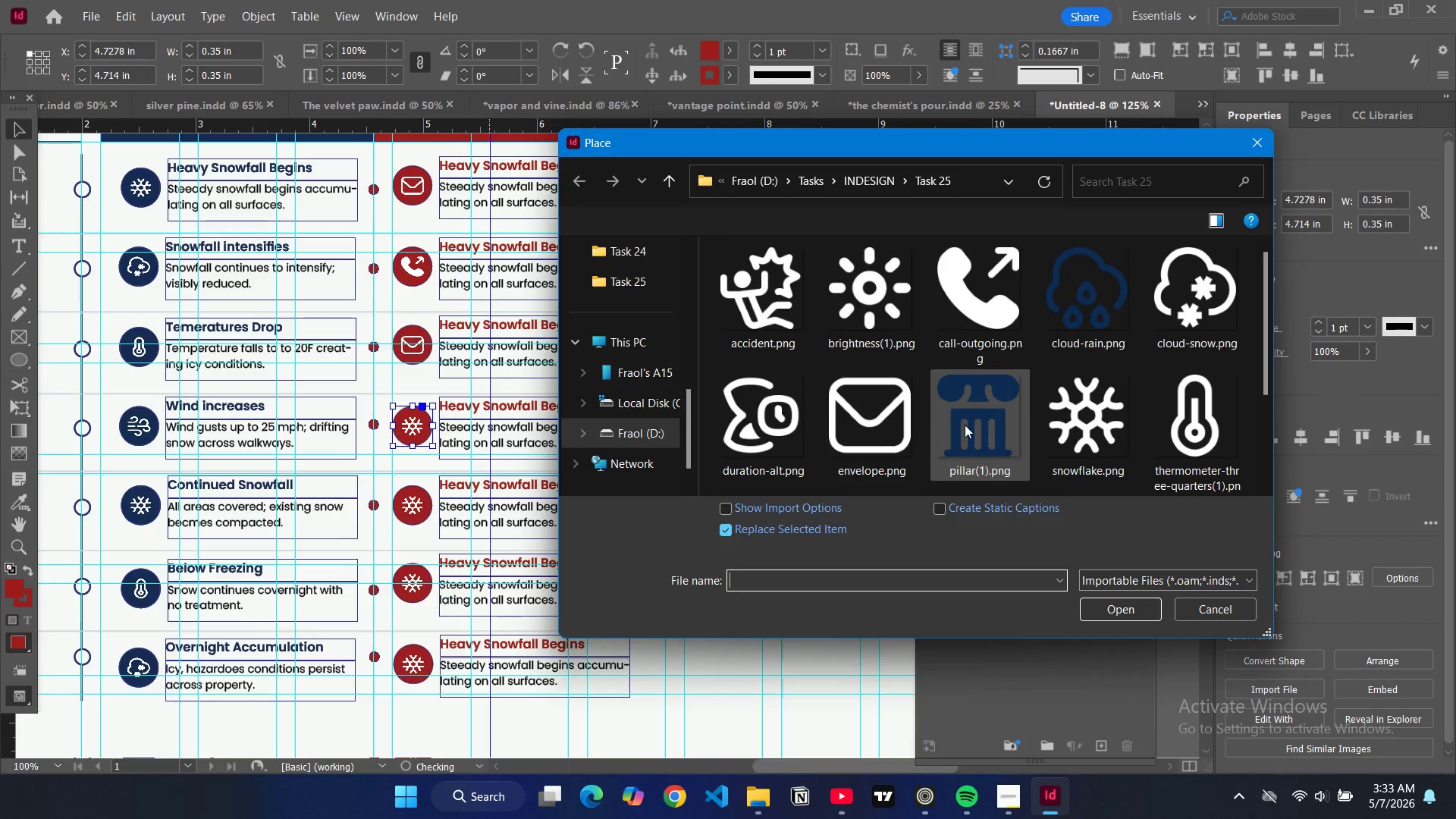 
left_click([957, 346])
 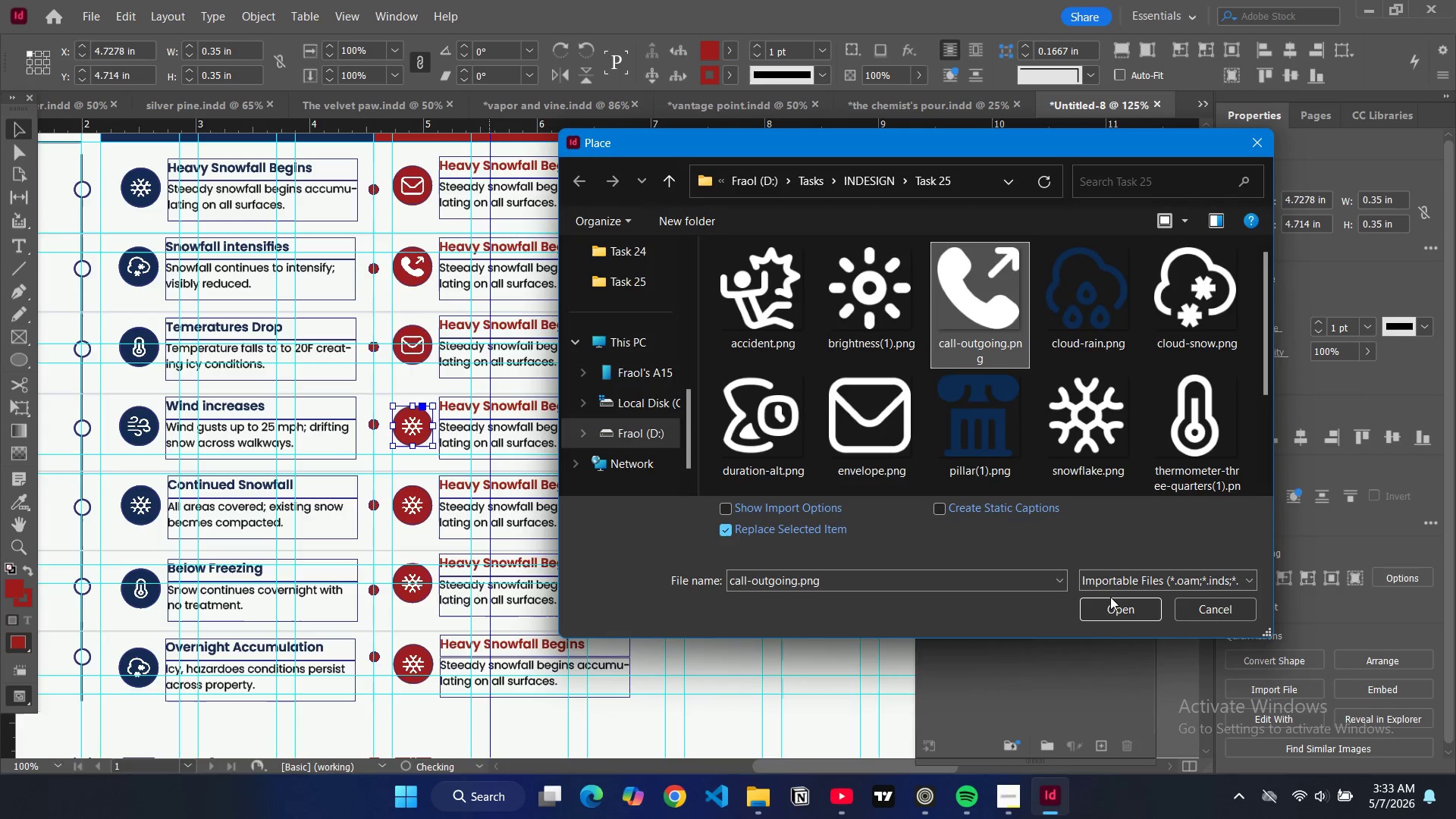 
left_click([1115, 607])
 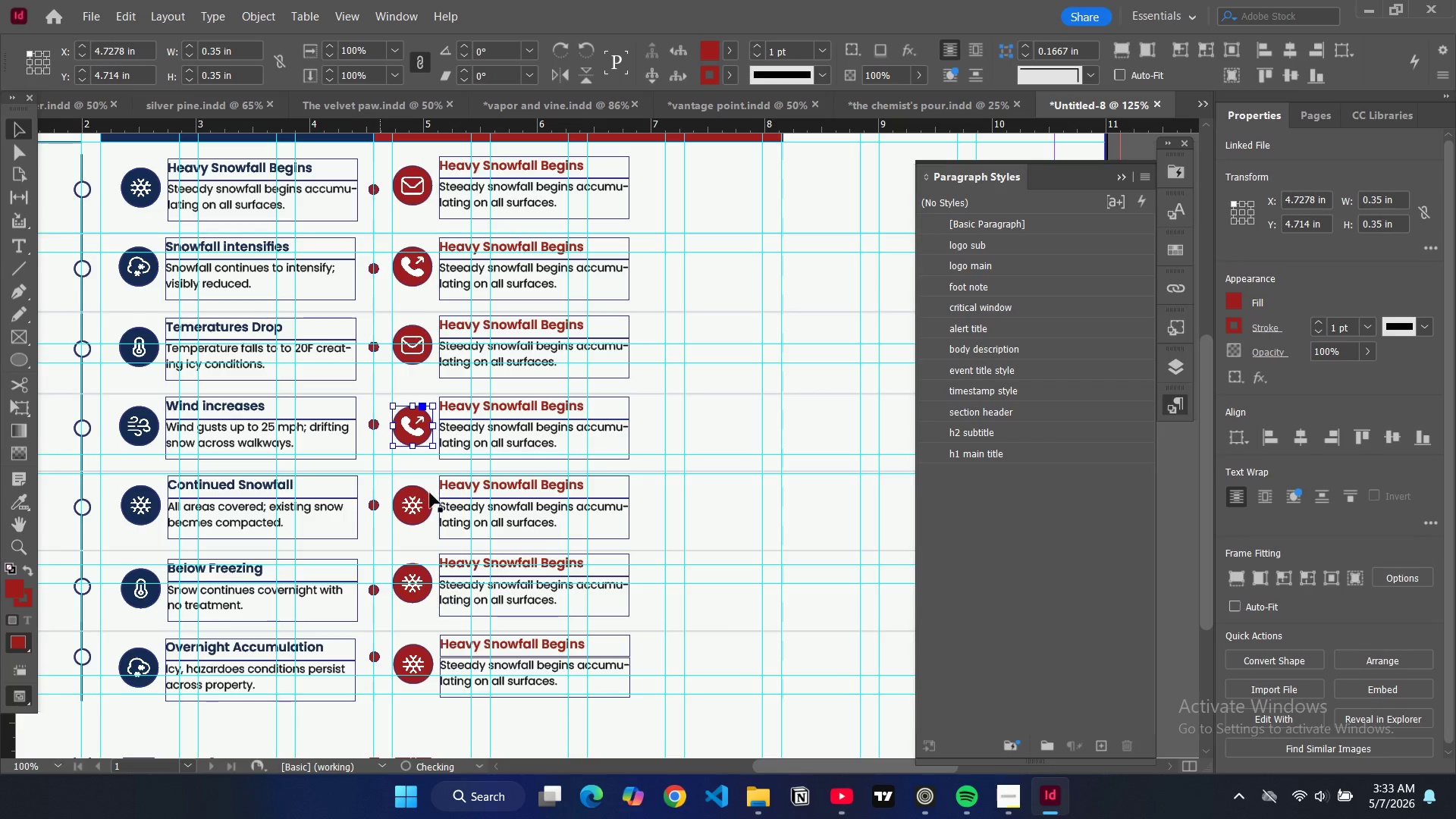 
left_click([424, 497])
 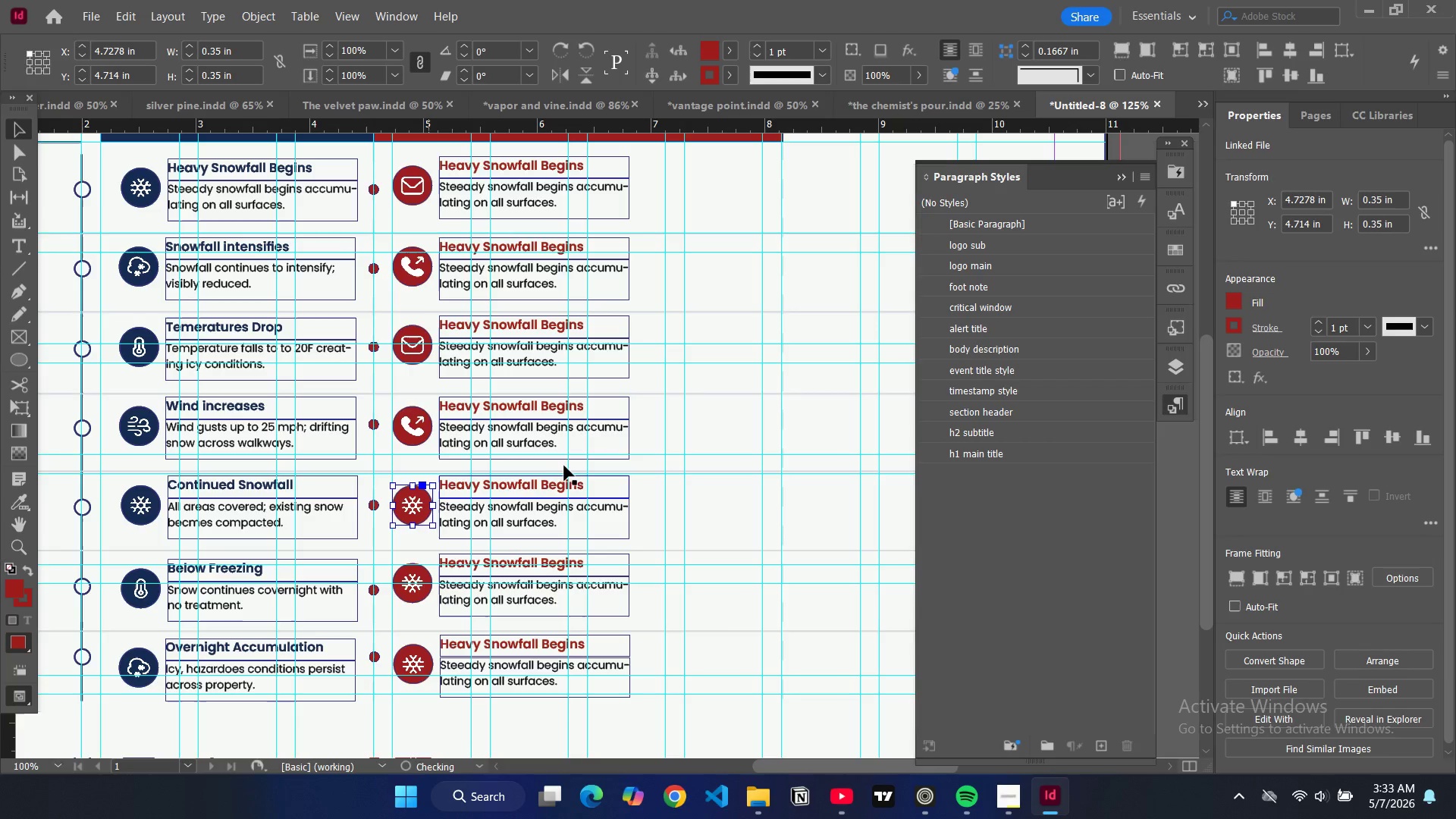 
key(Control+ControlLeft)
 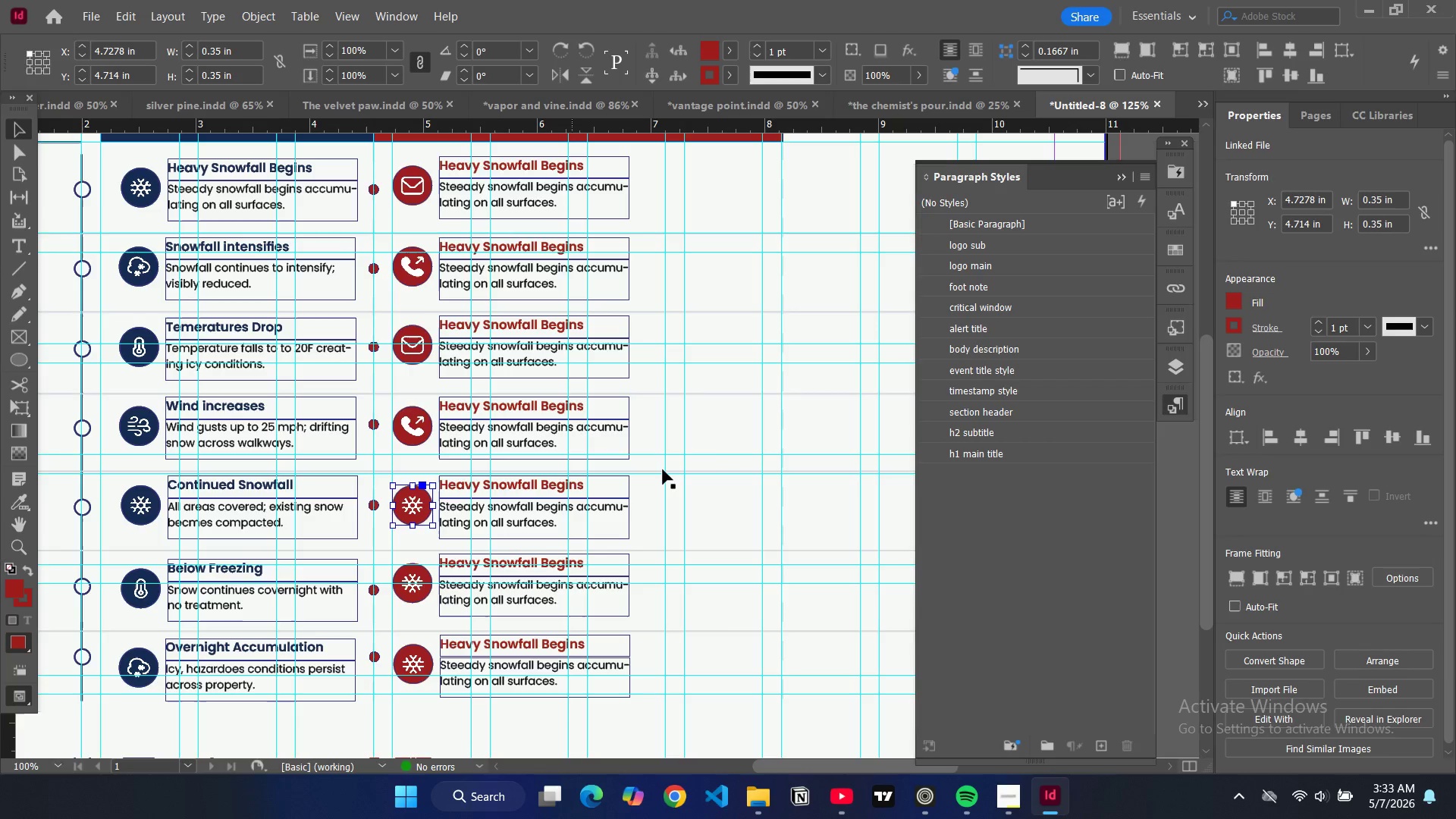 
key(Control+D)
 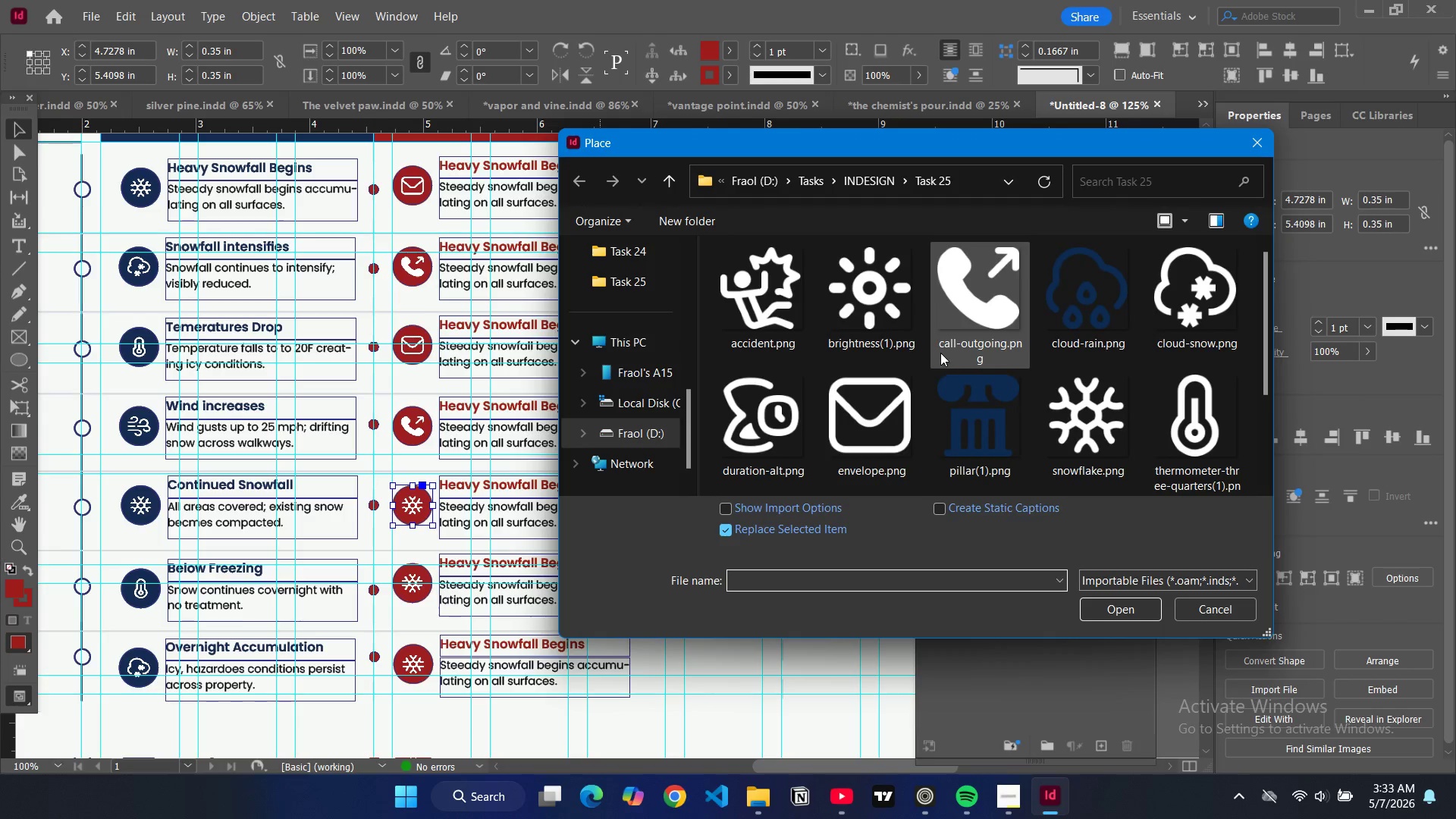 
left_click([902, 422])
 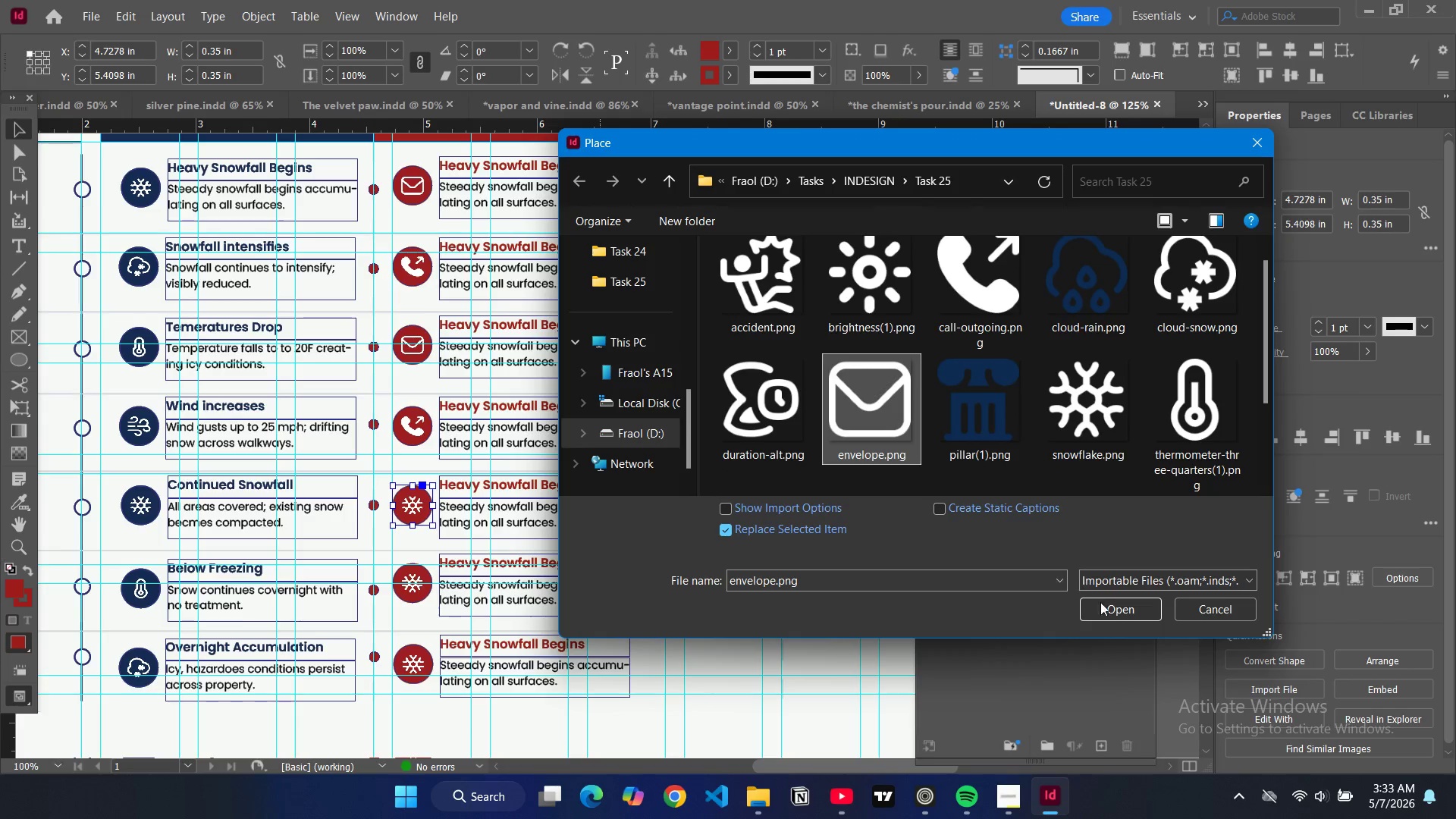 
left_click([1116, 611])
 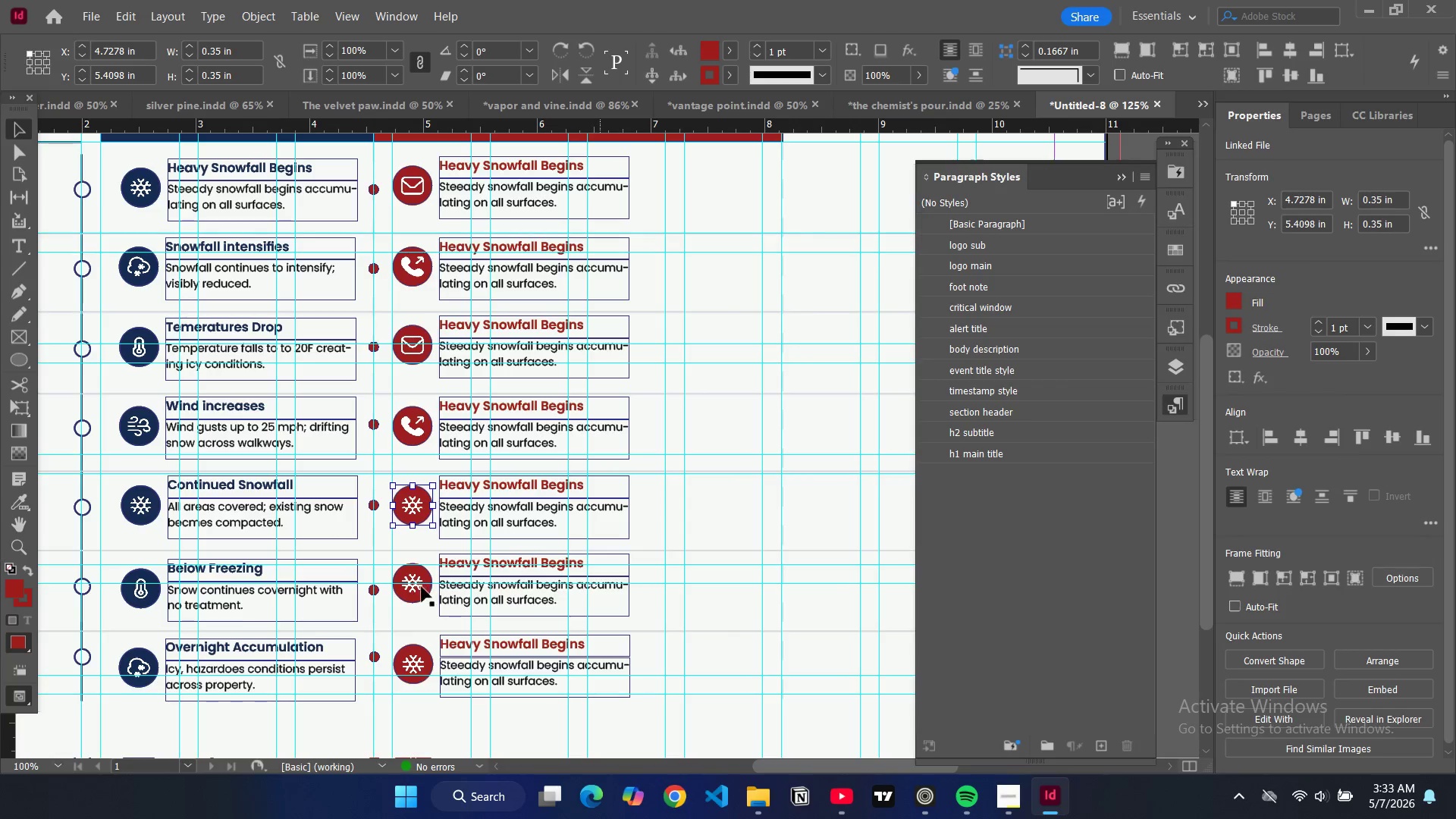 
left_click([423, 595])
 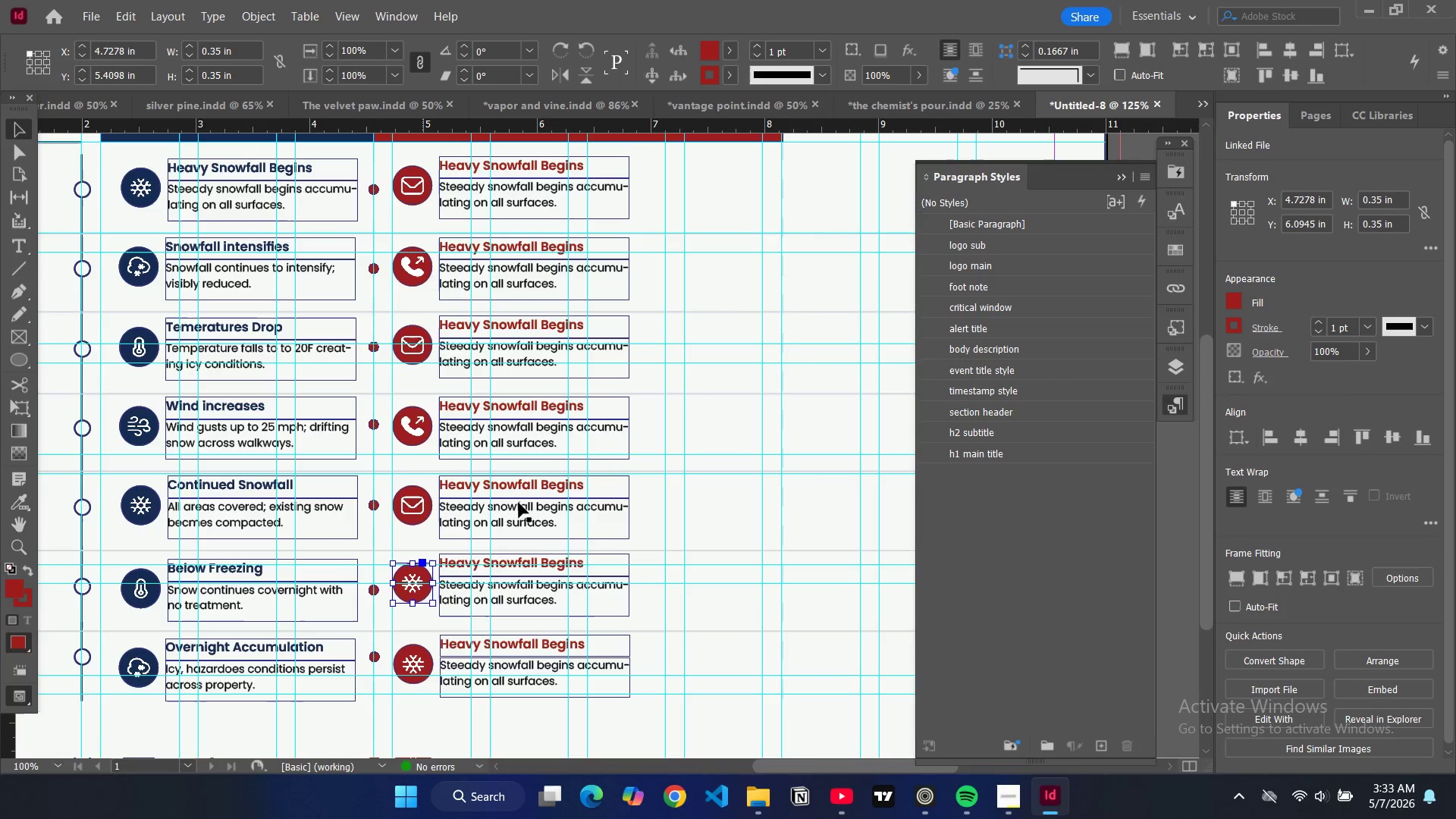 
key(Control+ControlLeft)
 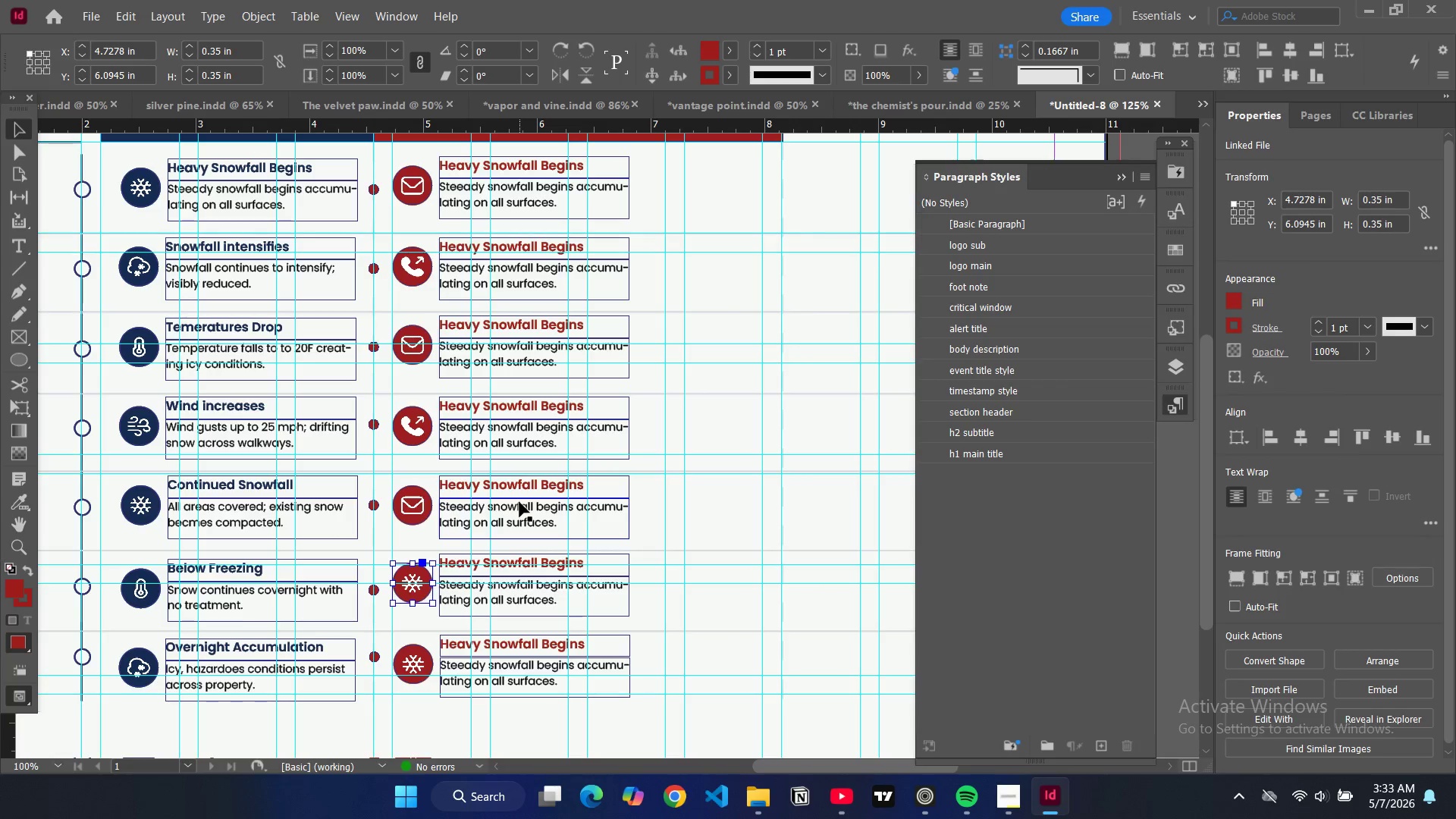 
key(Control+D)
 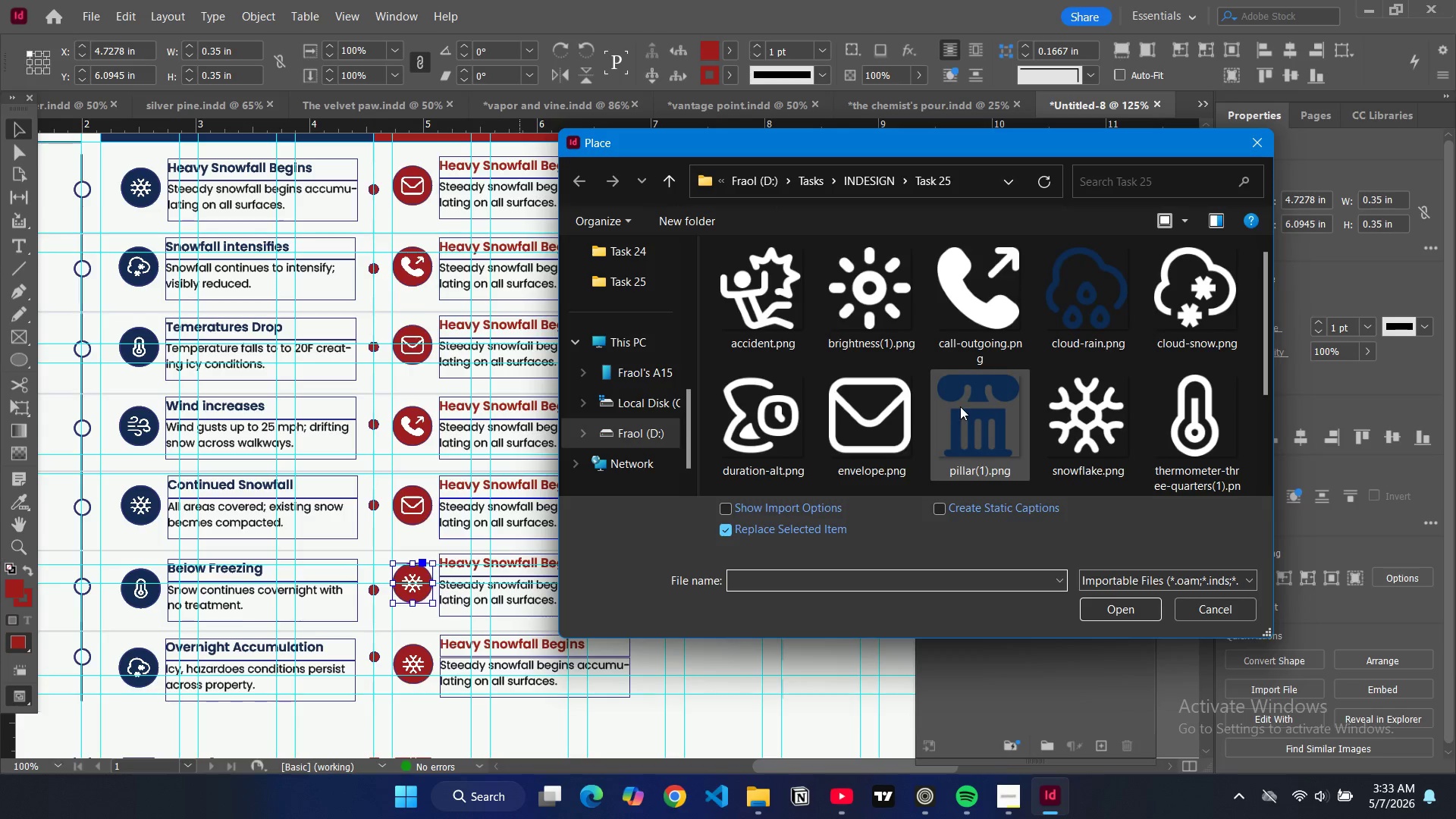 
left_click([946, 346])
 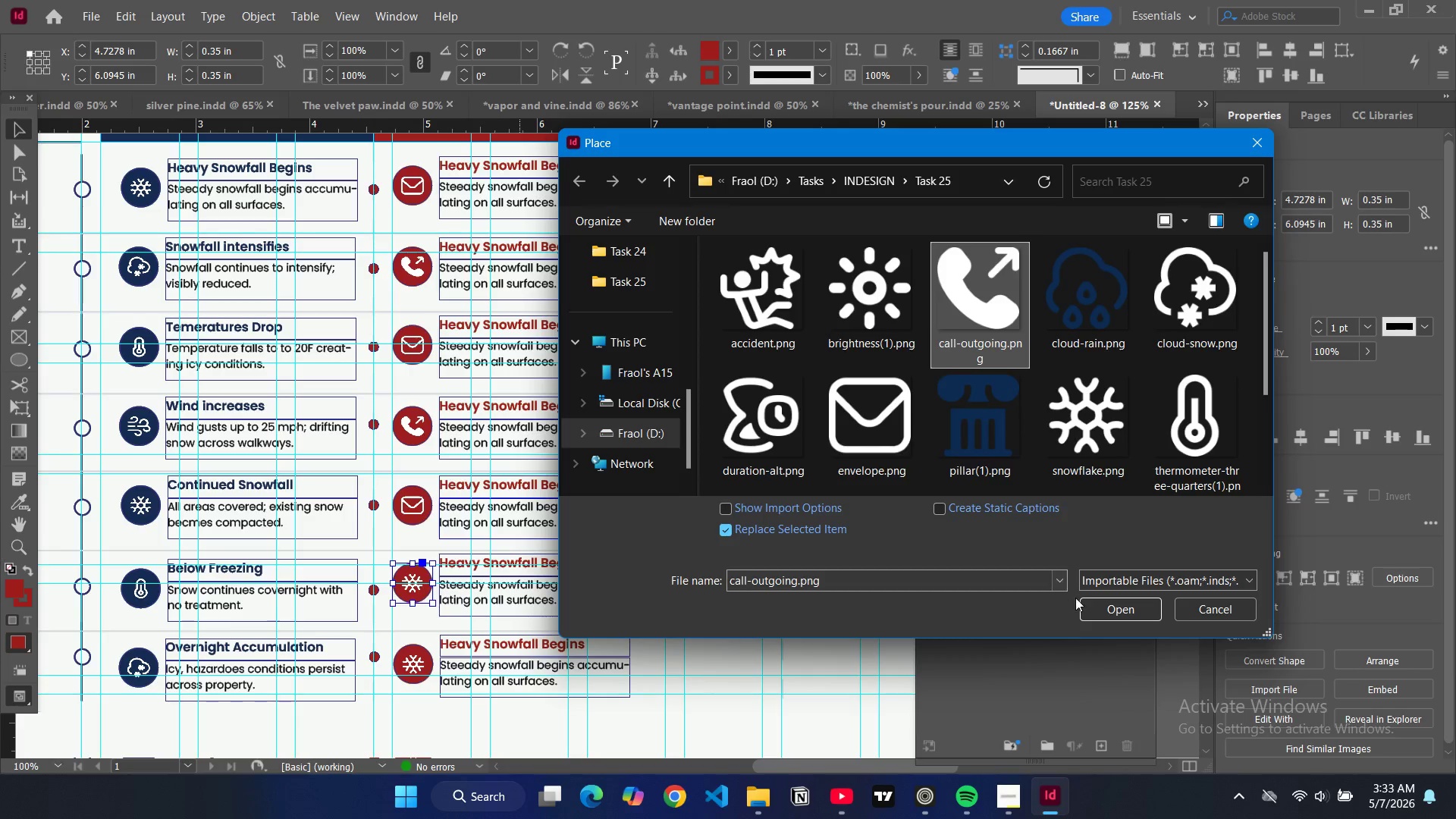 
left_click([1096, 610])
 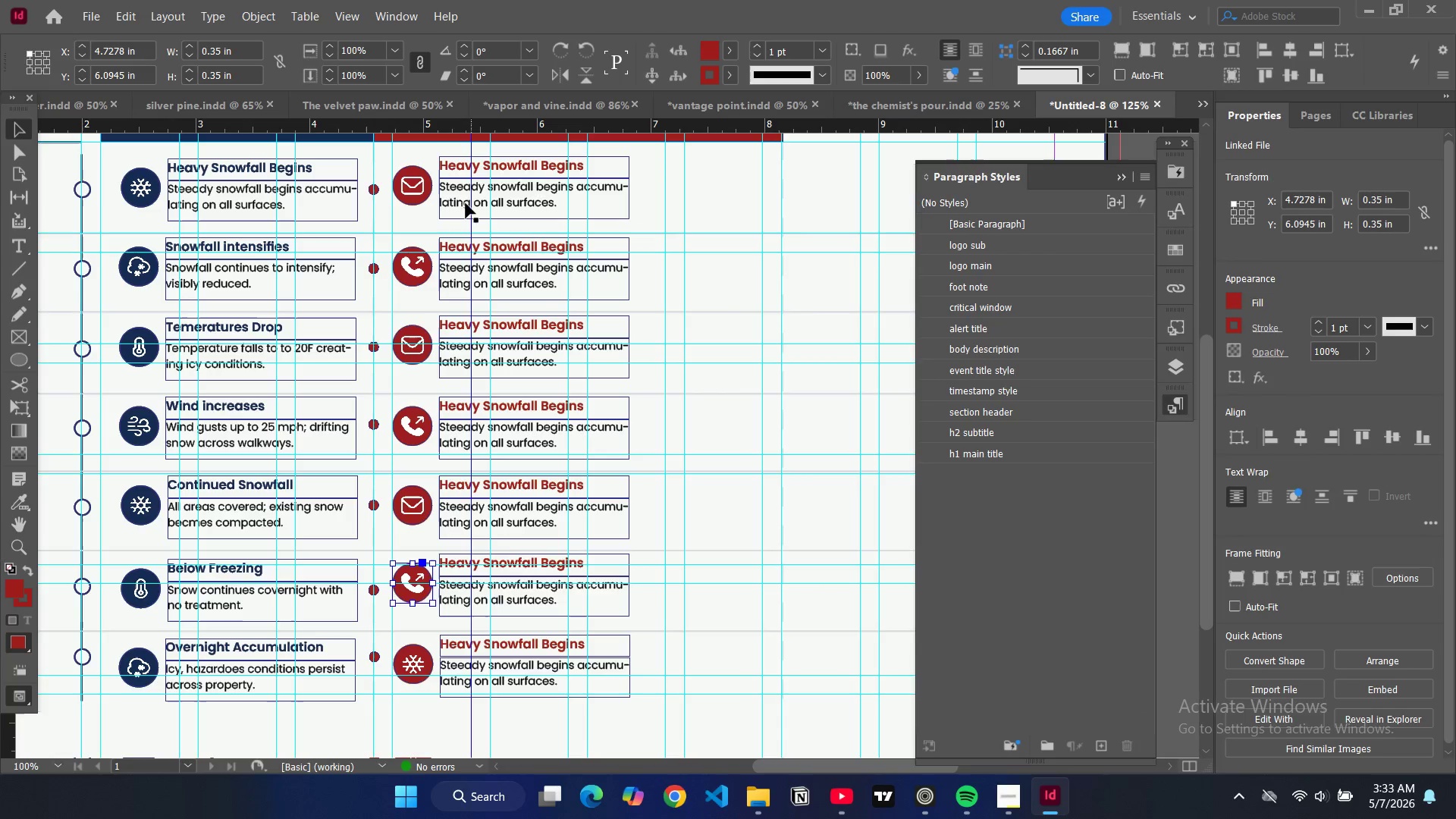 
double_click([468, 169])
 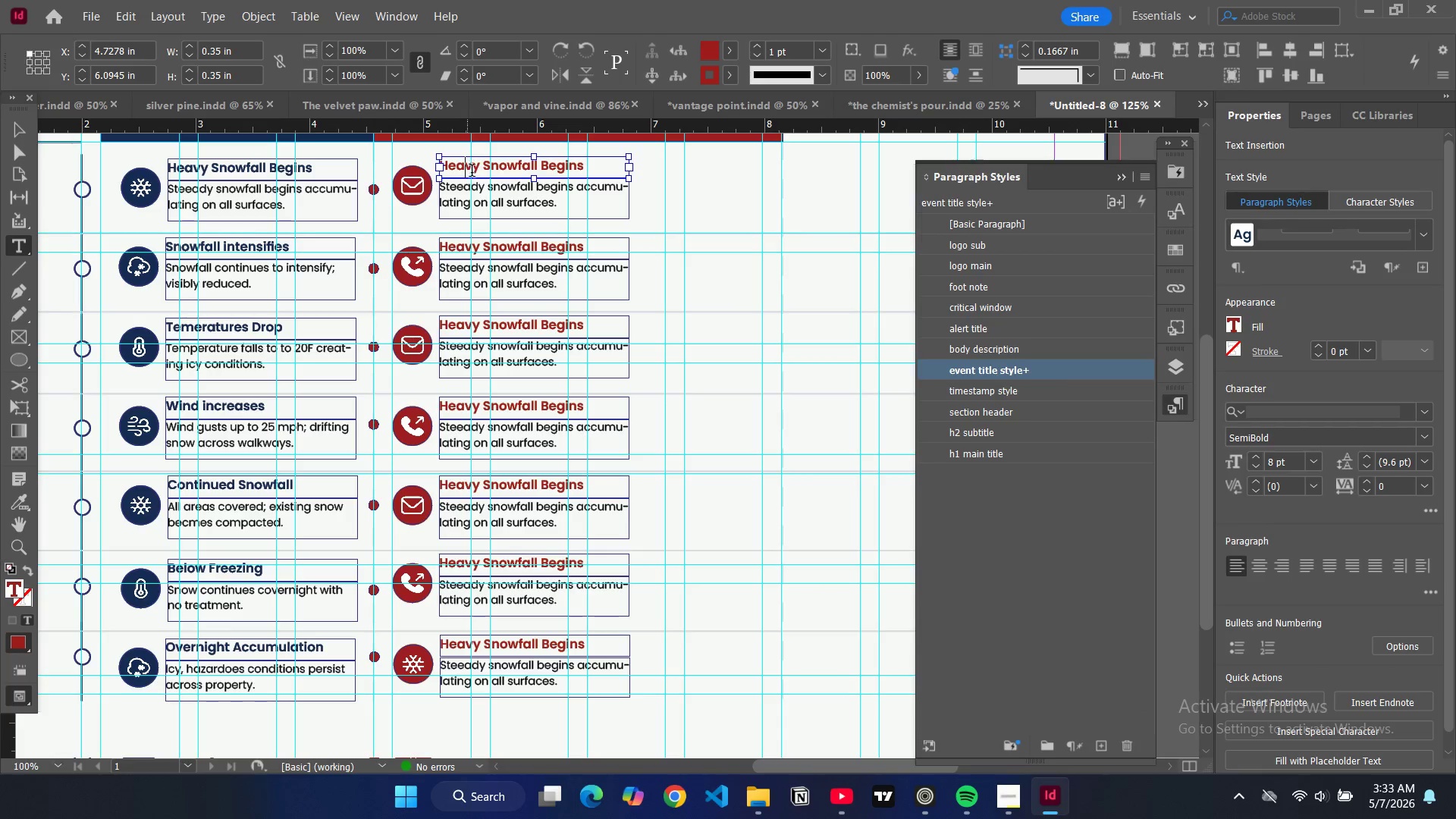 
key(Control+A)
 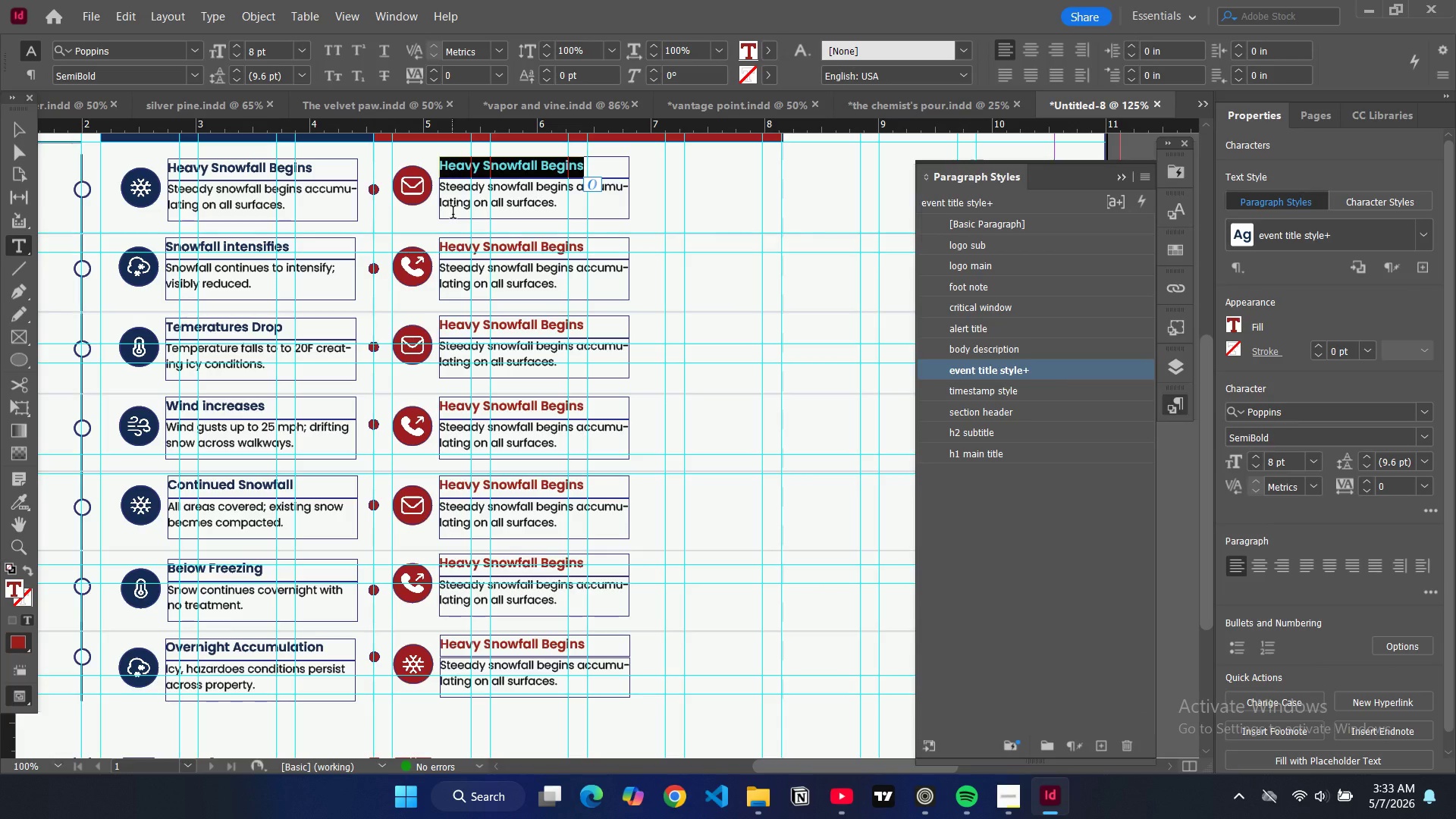 
type(06:2)
key(Backspace)
type(45 am)
key(Backspace)
key(Backspace)
type(AM )
 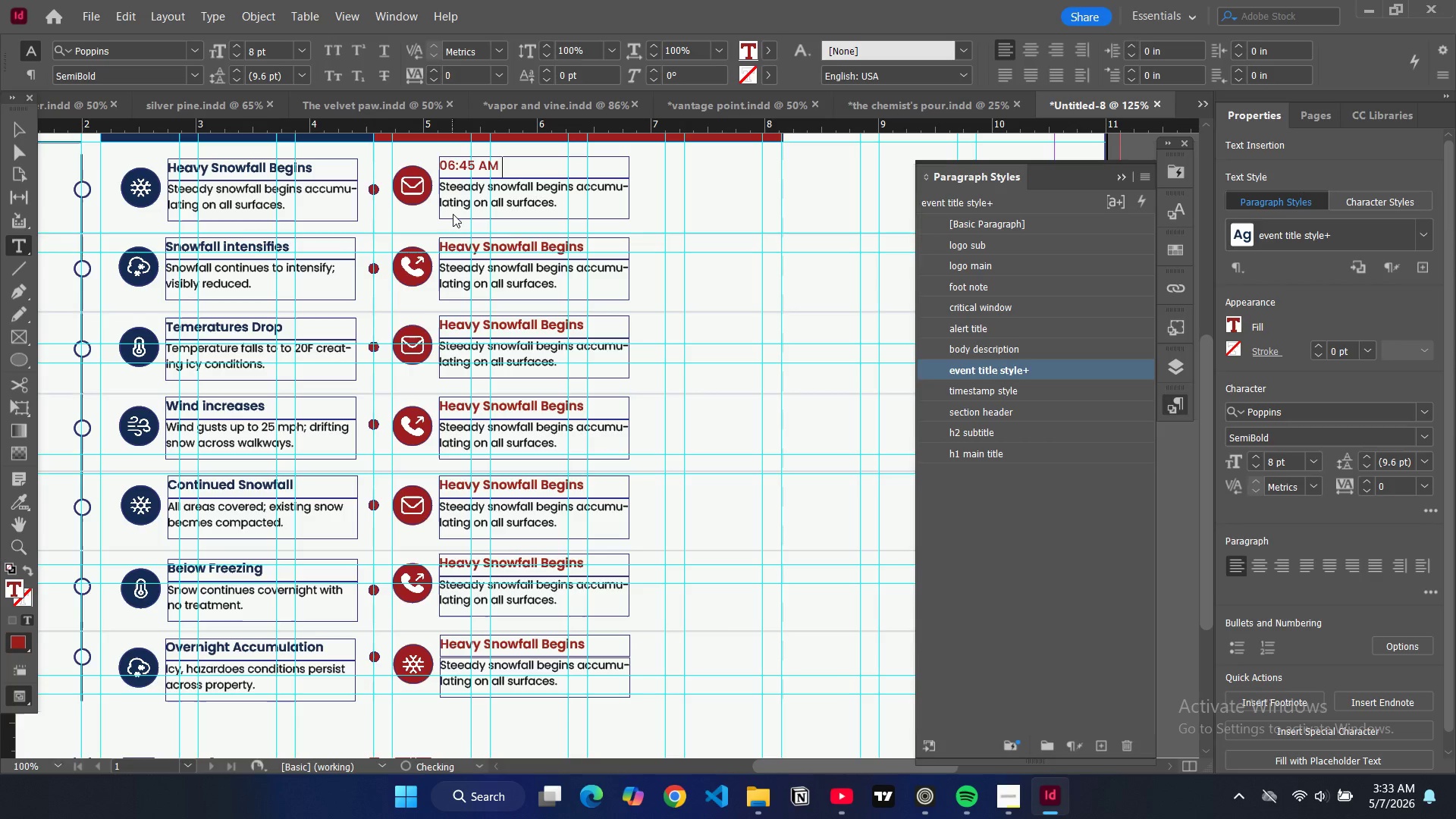 
key(Backspace)
key(Tab)
key(Backspace)
type(    |    Email Report)
 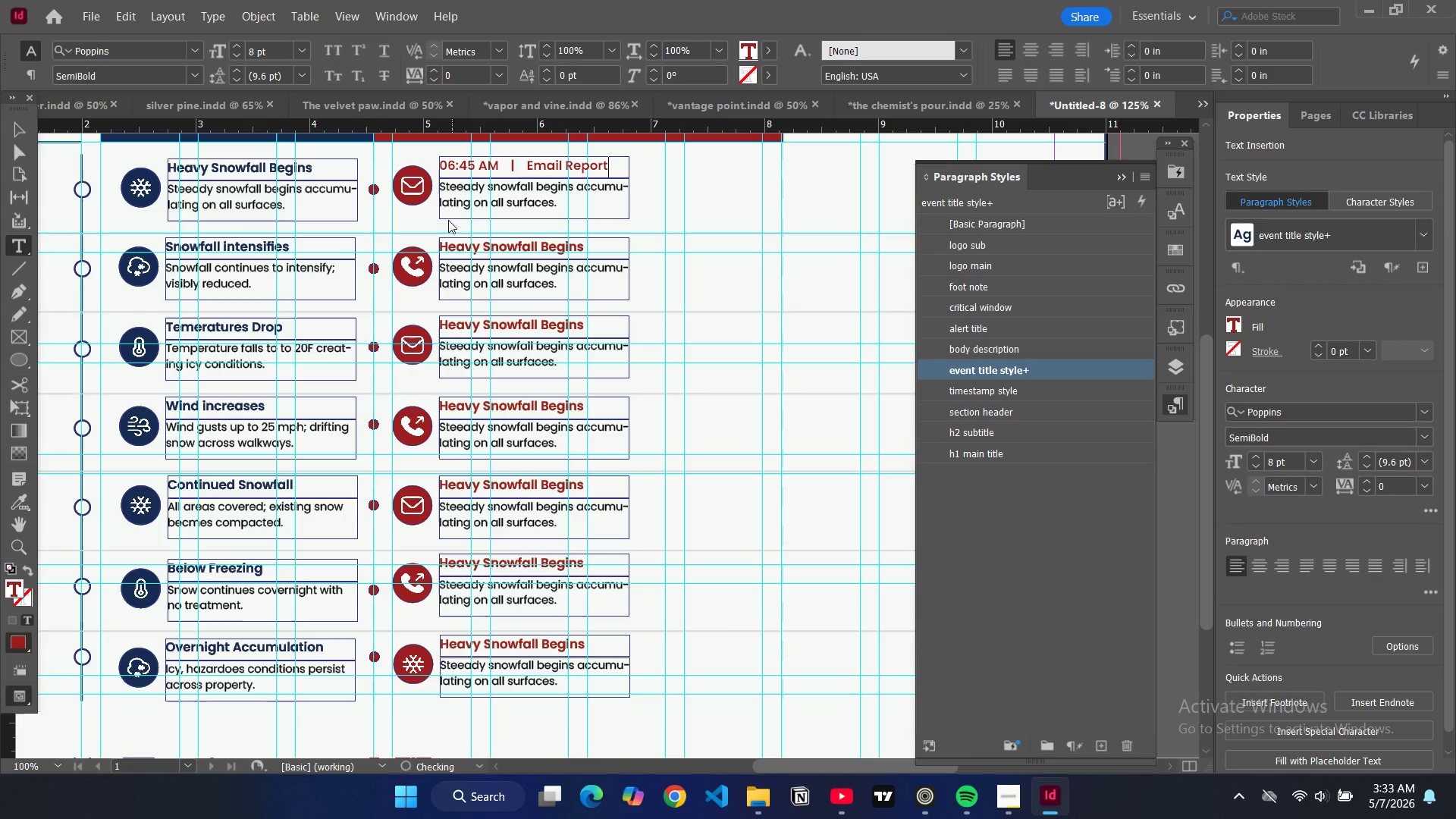 
left_click_drag(start_coordinate=[610, 169], to_coordinate=[441, 168])
 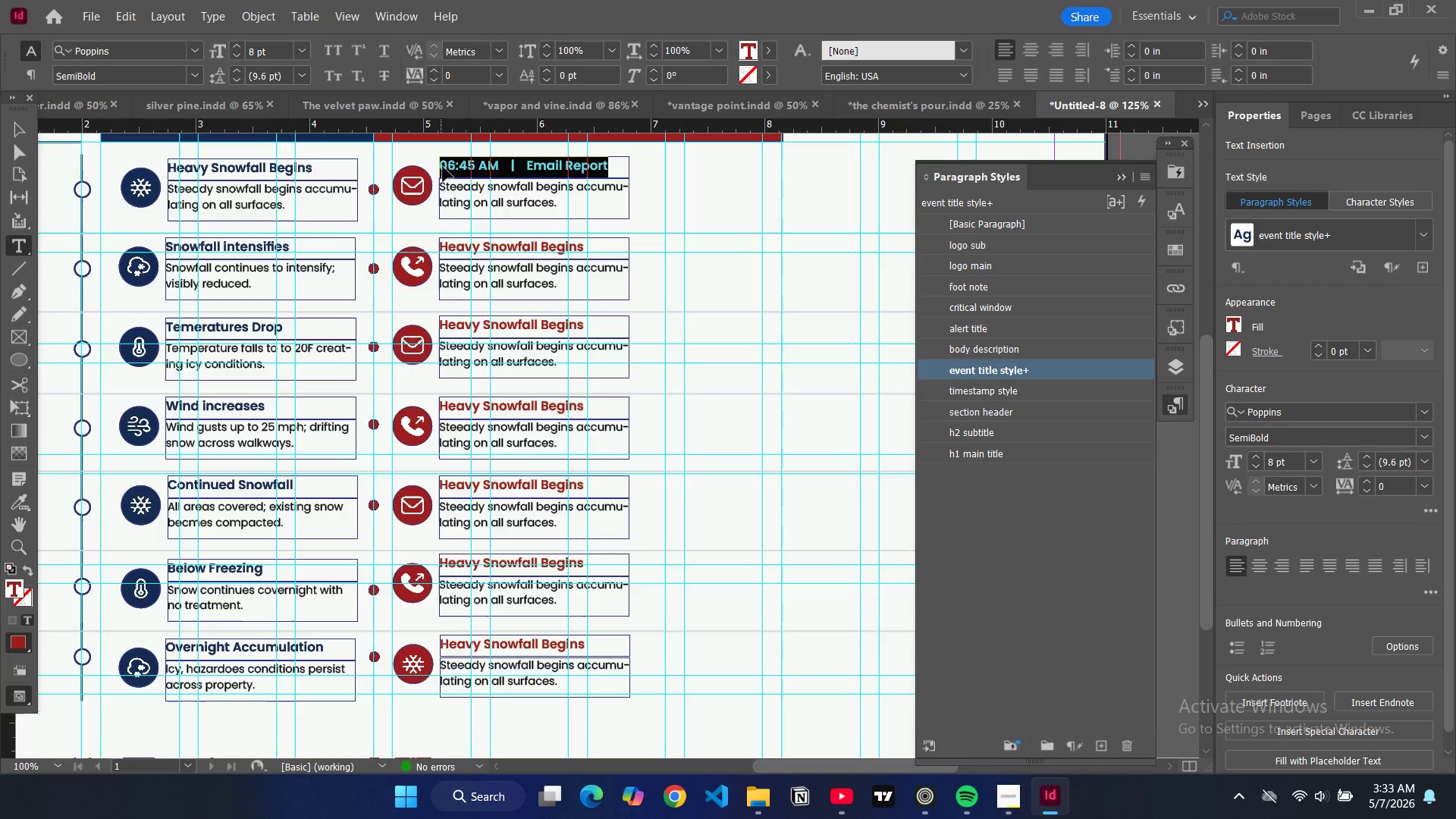 
key(Control+C)
 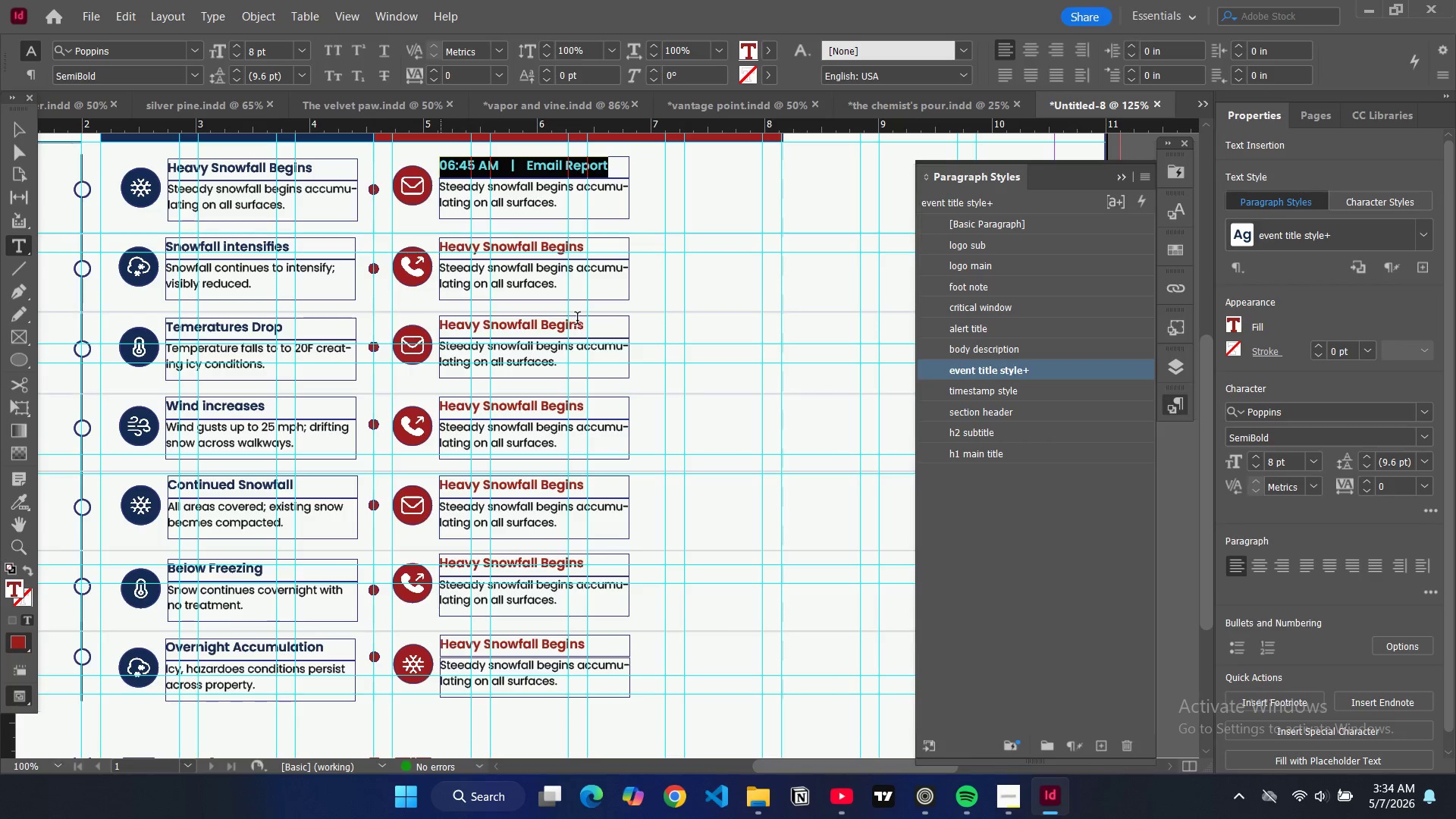 
left_click([577, 321])
 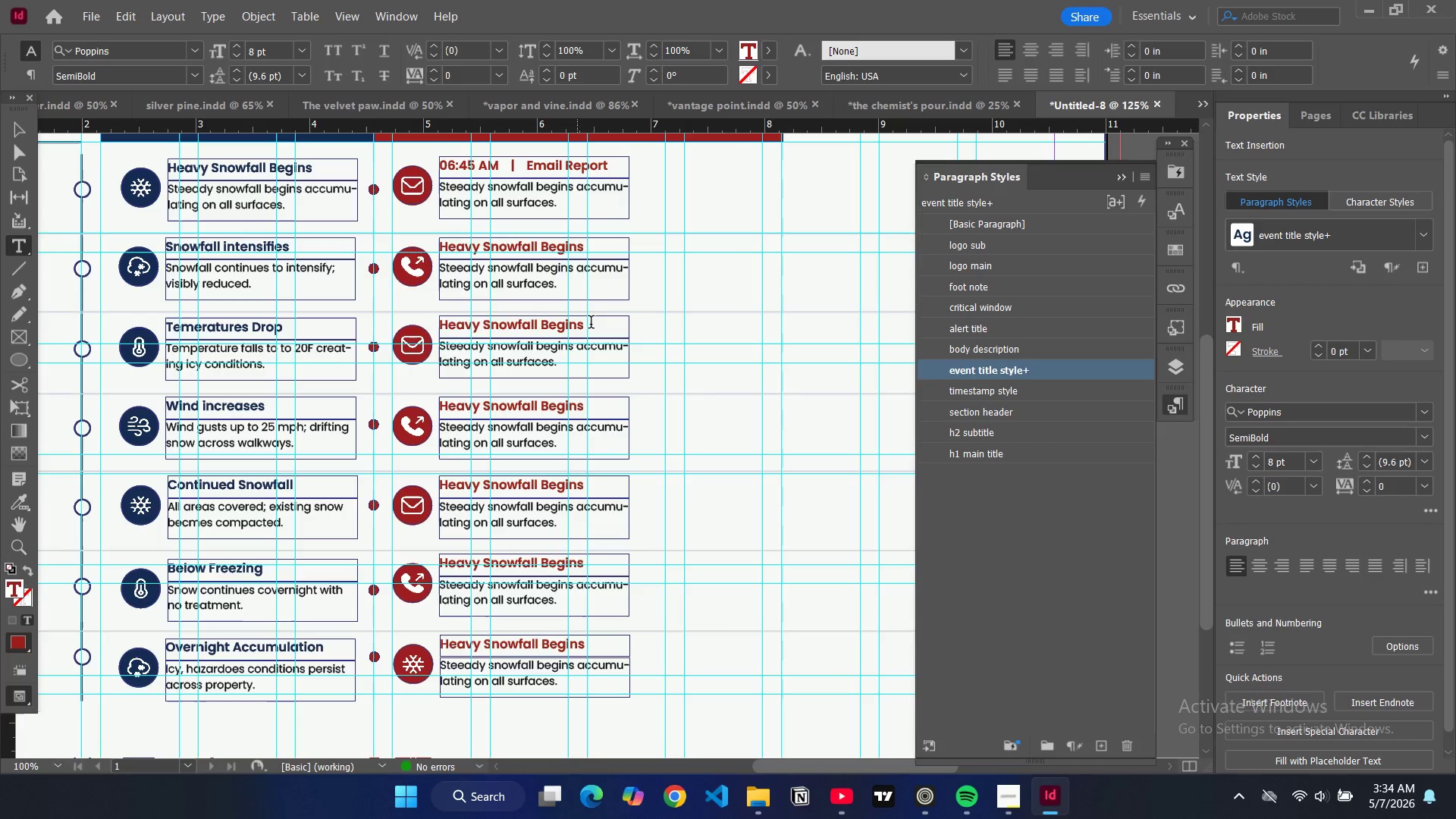 
left_click_drag(start_coordinate=[591, 325], to_coordinate=[439, 324])
 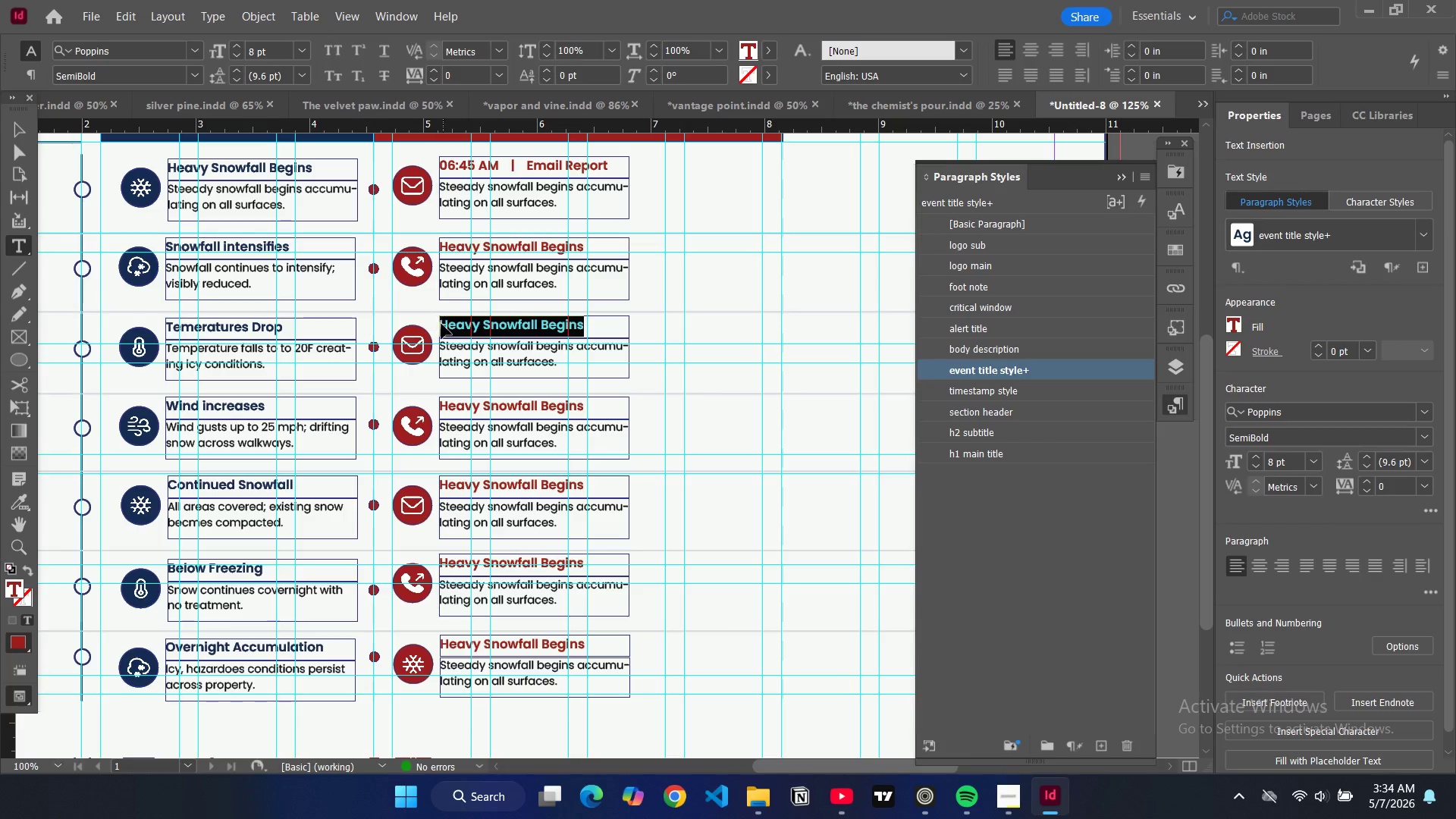 
key(Control+V)
 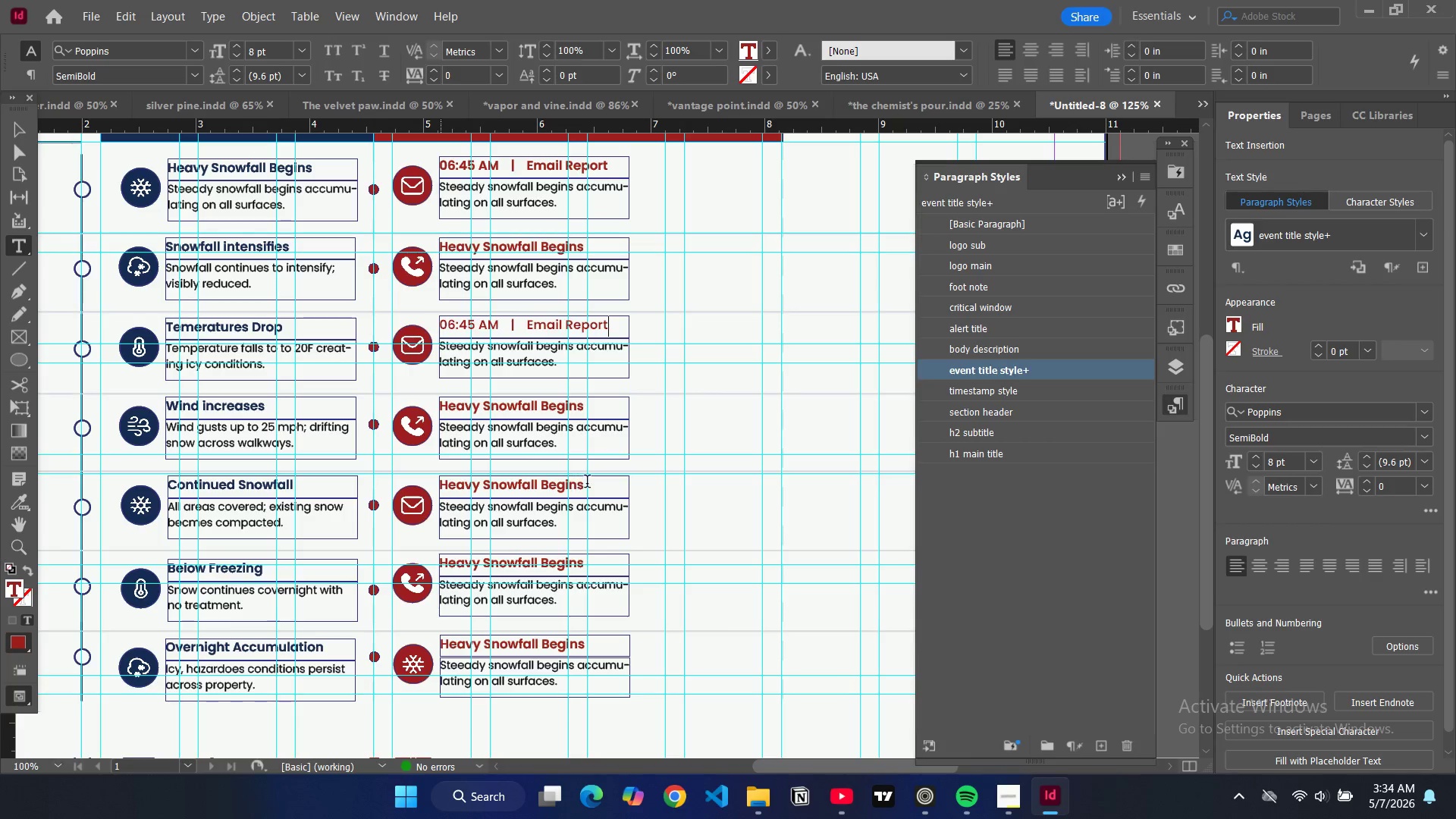 
left_click_drag(start_coordinate=[591, 485], to_coordinate=[440, 486])
 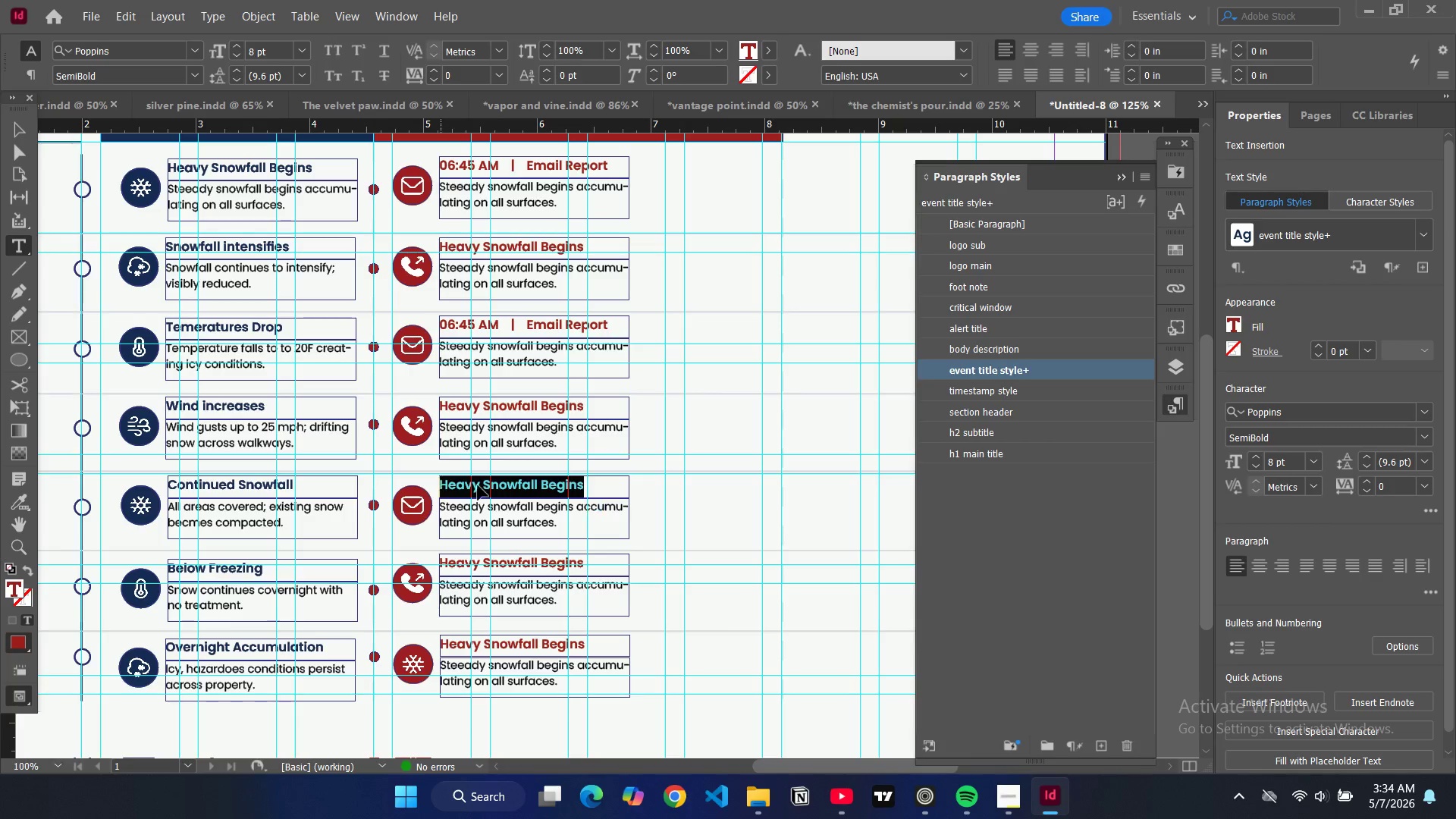 
key(Control+V)
 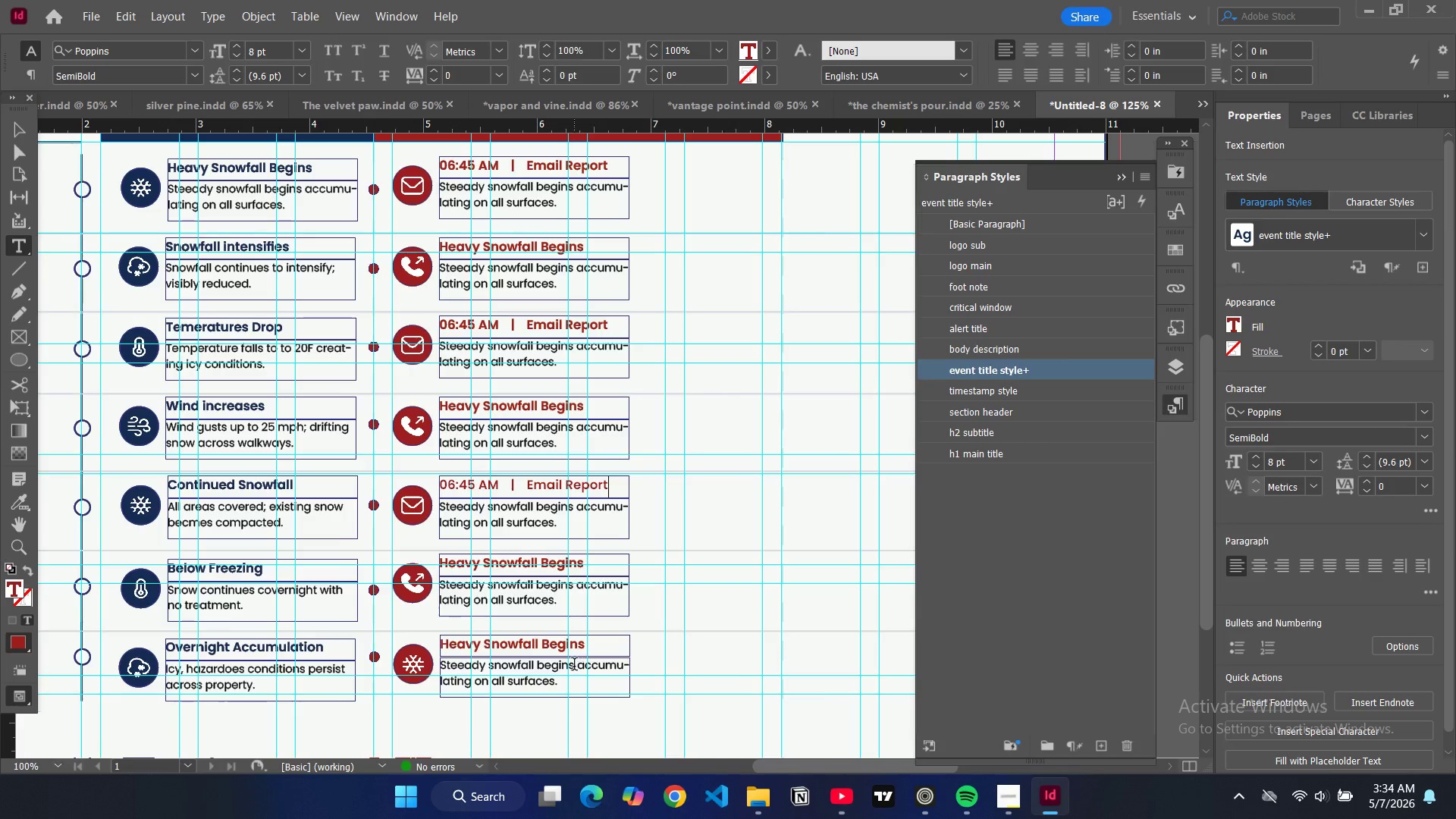 
wait(7.16)
 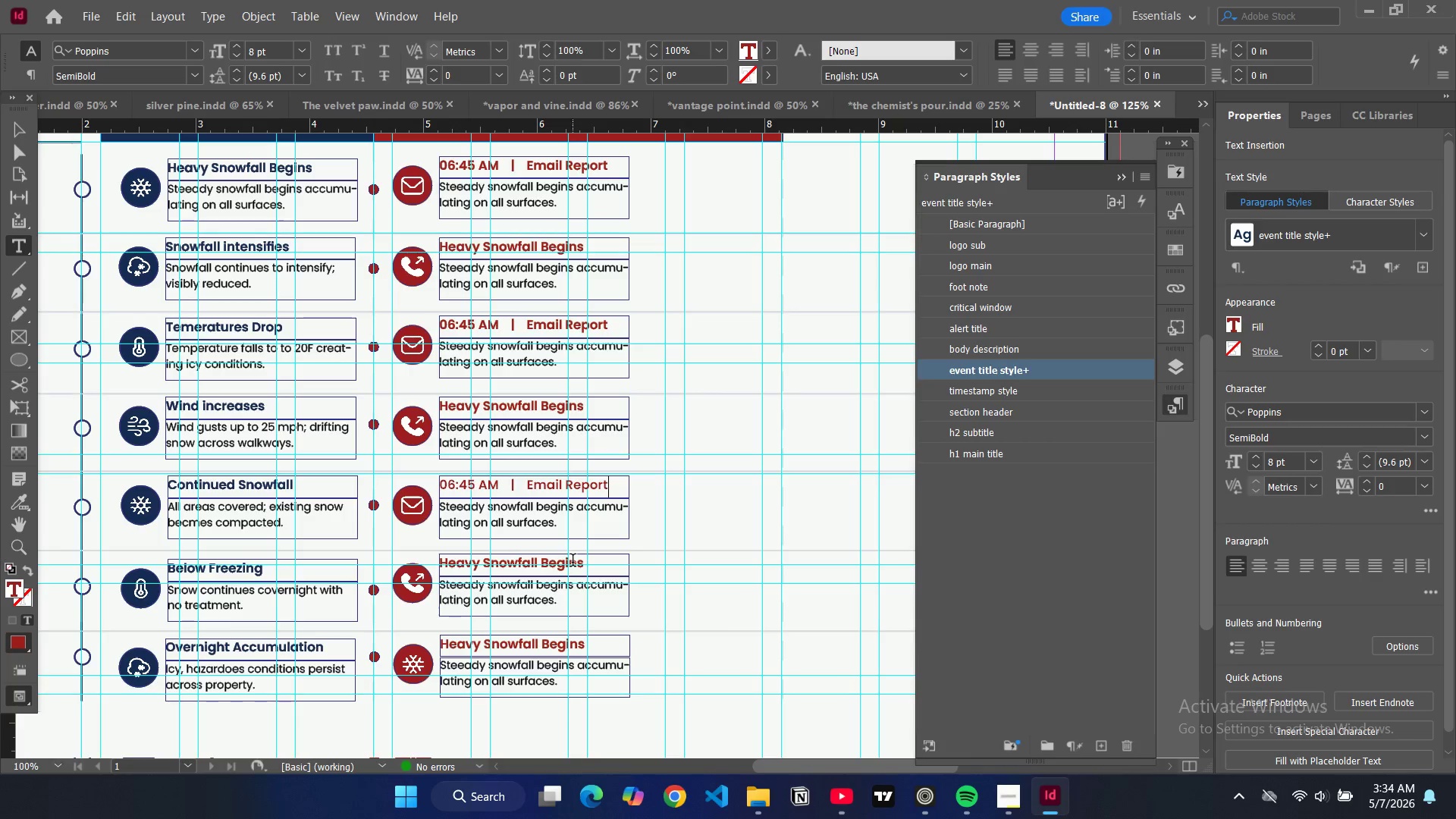 
left_click_drag(start_coordinate=[588, 647], to_coordinate=[443, 645])
 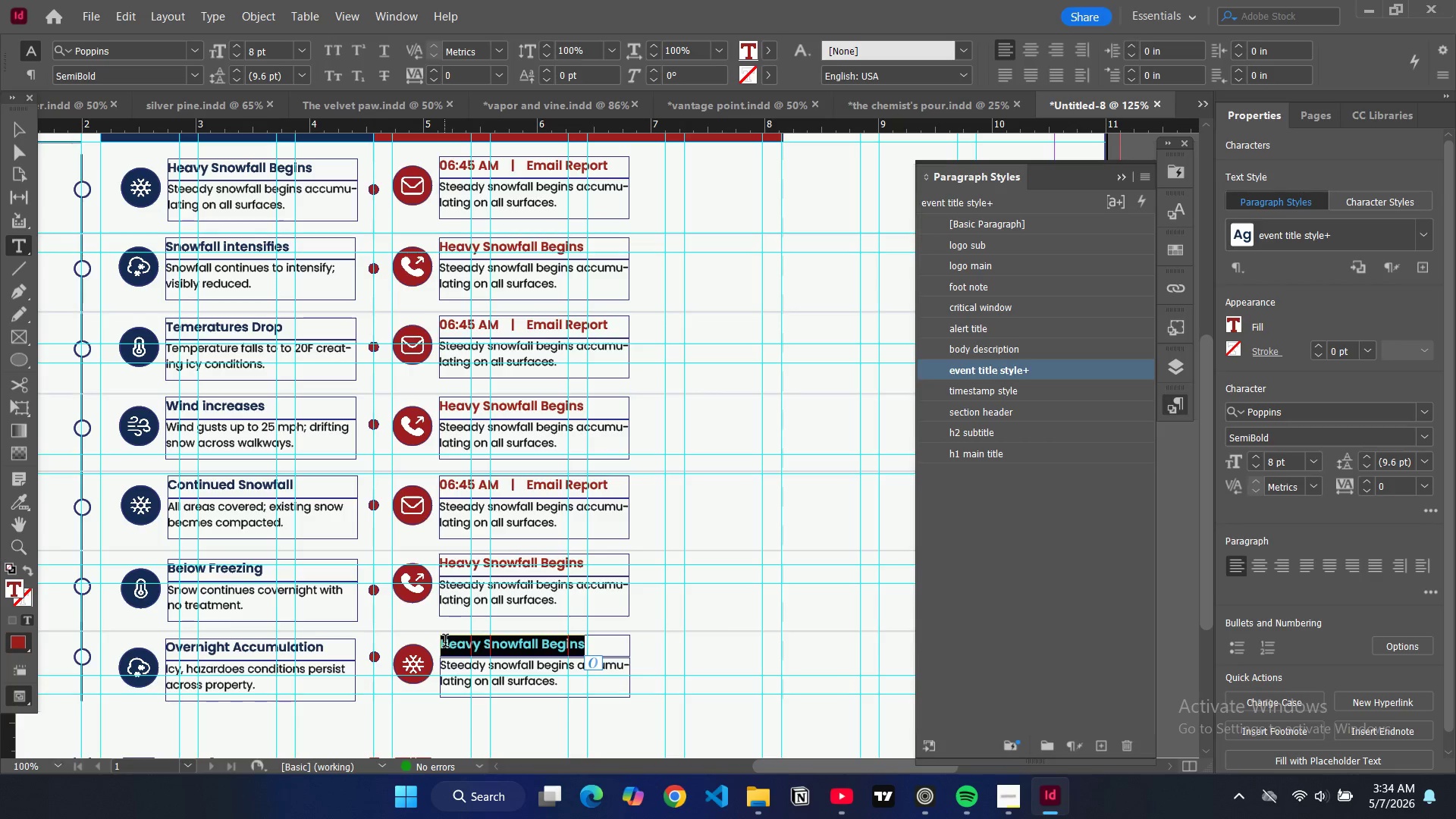 
key(Control+ControlLeft)
 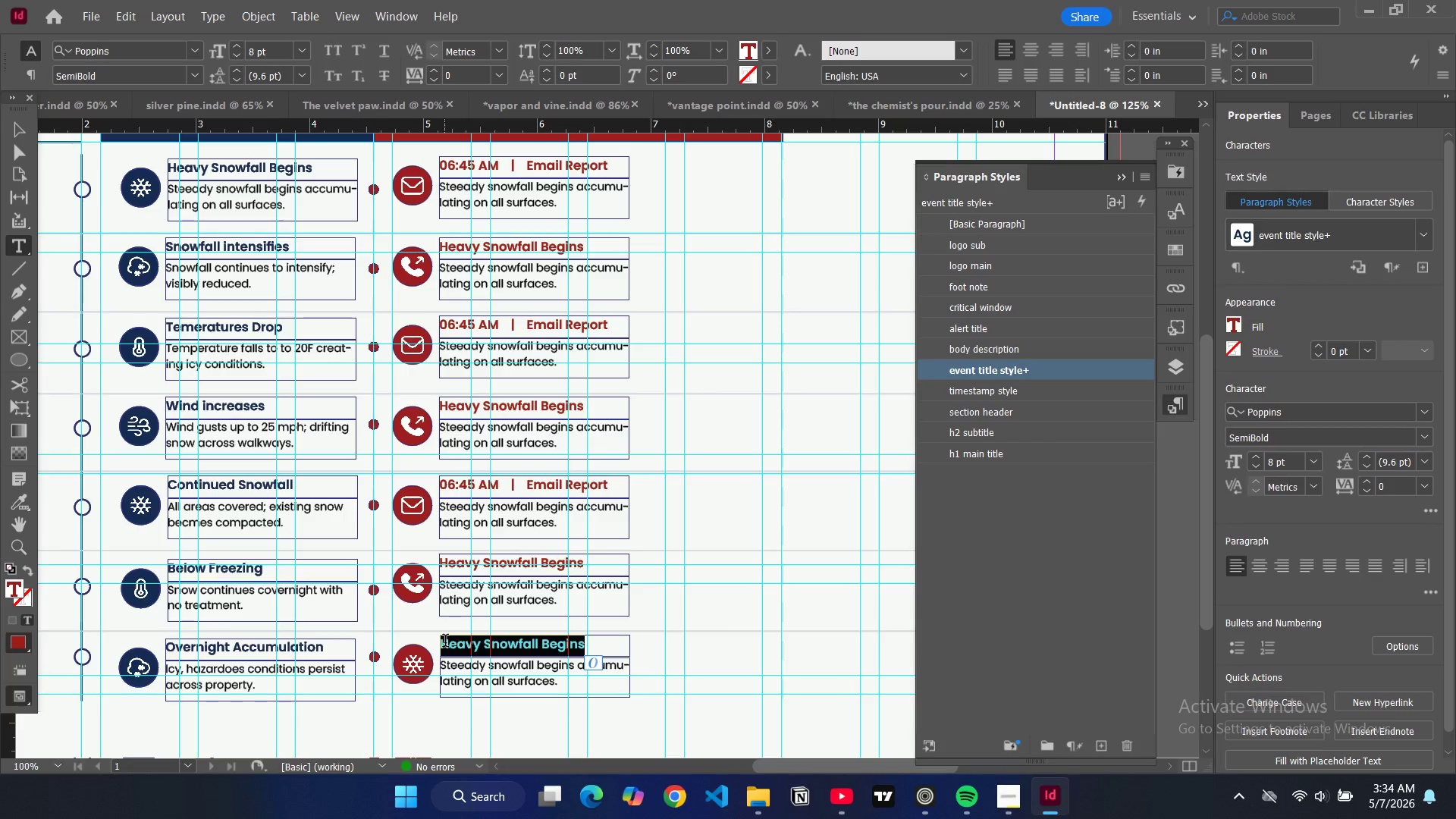 
key(Control+V)
 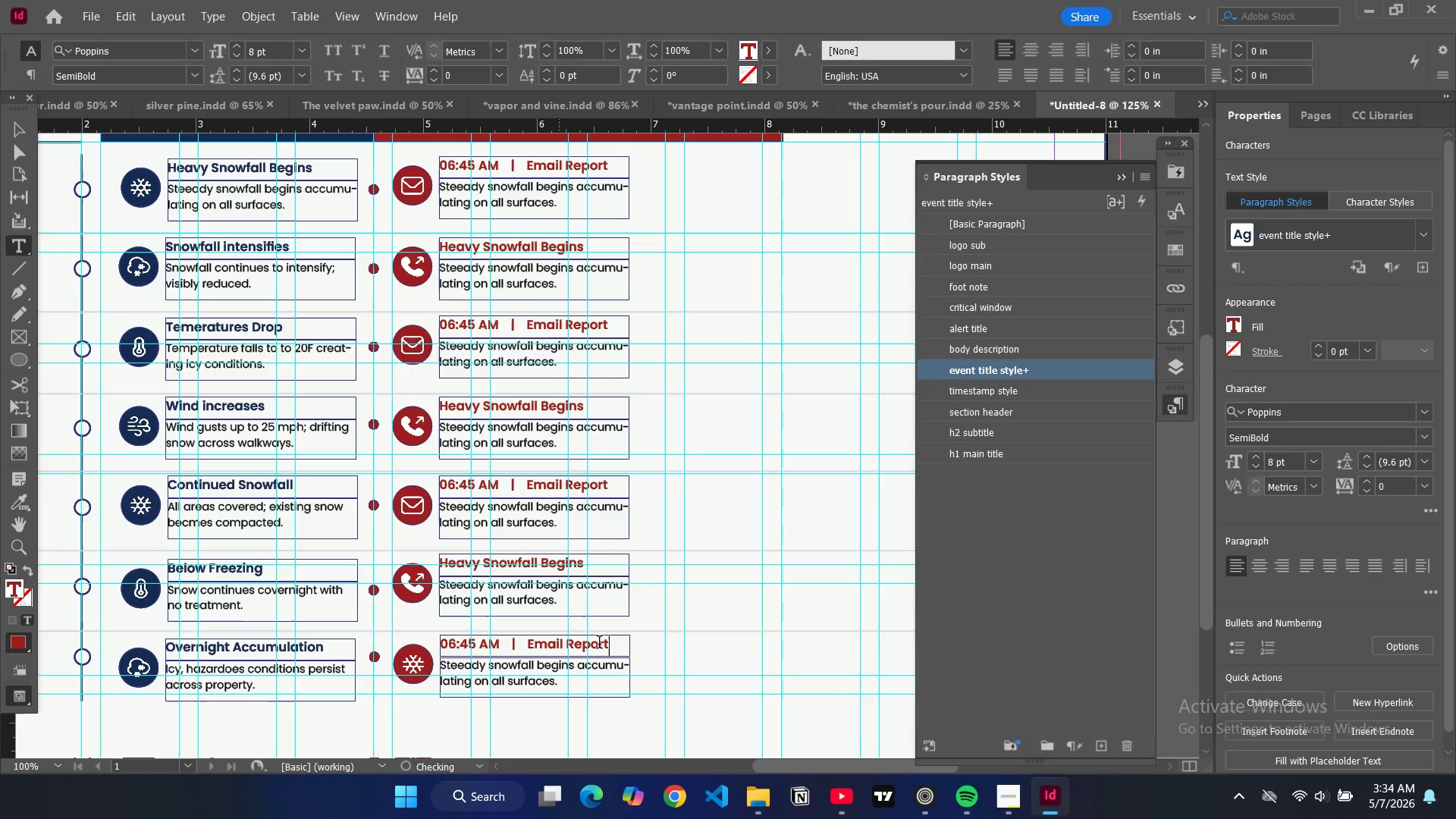 
double_click([599, 645])
 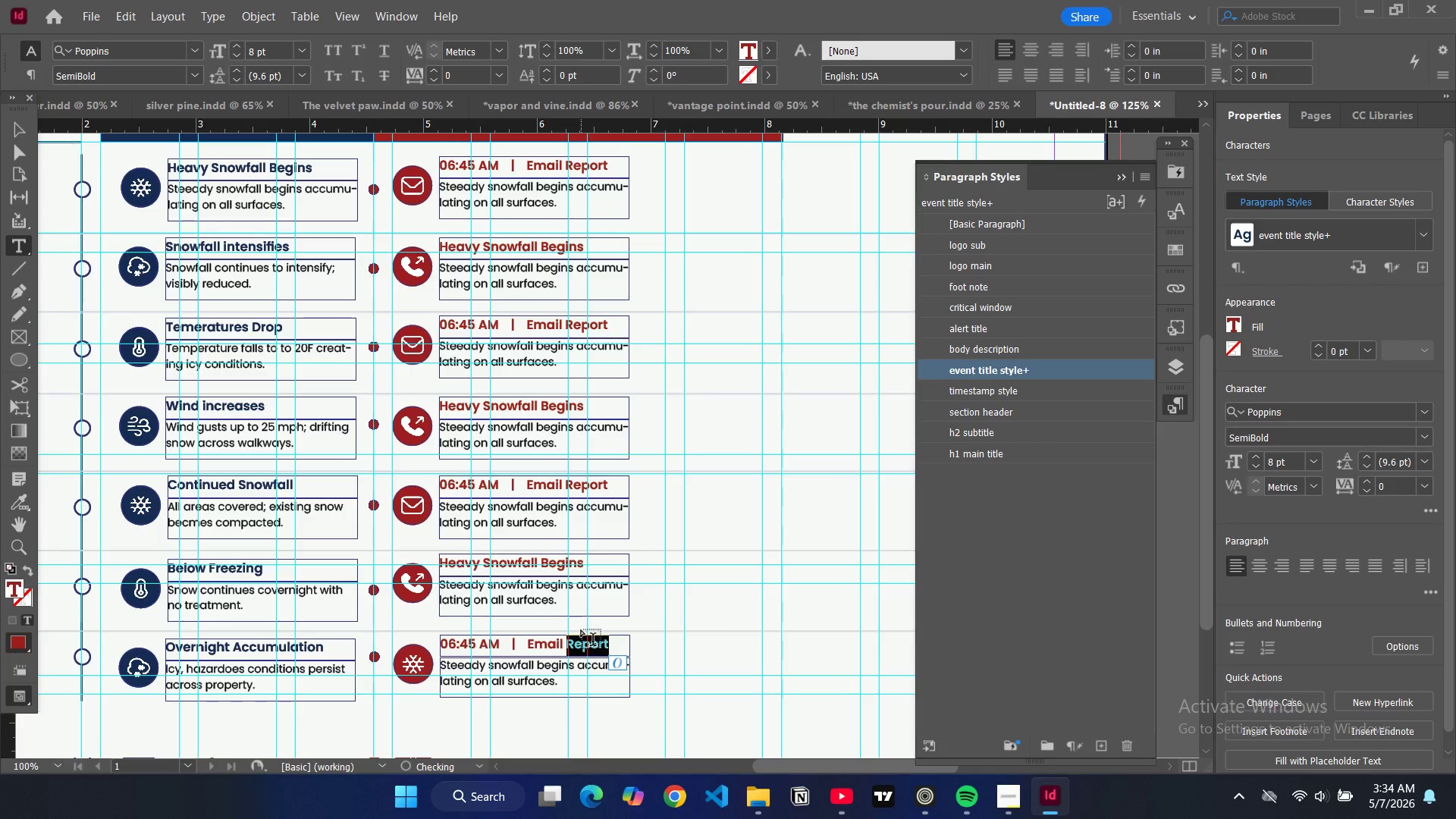 
type(Es)
 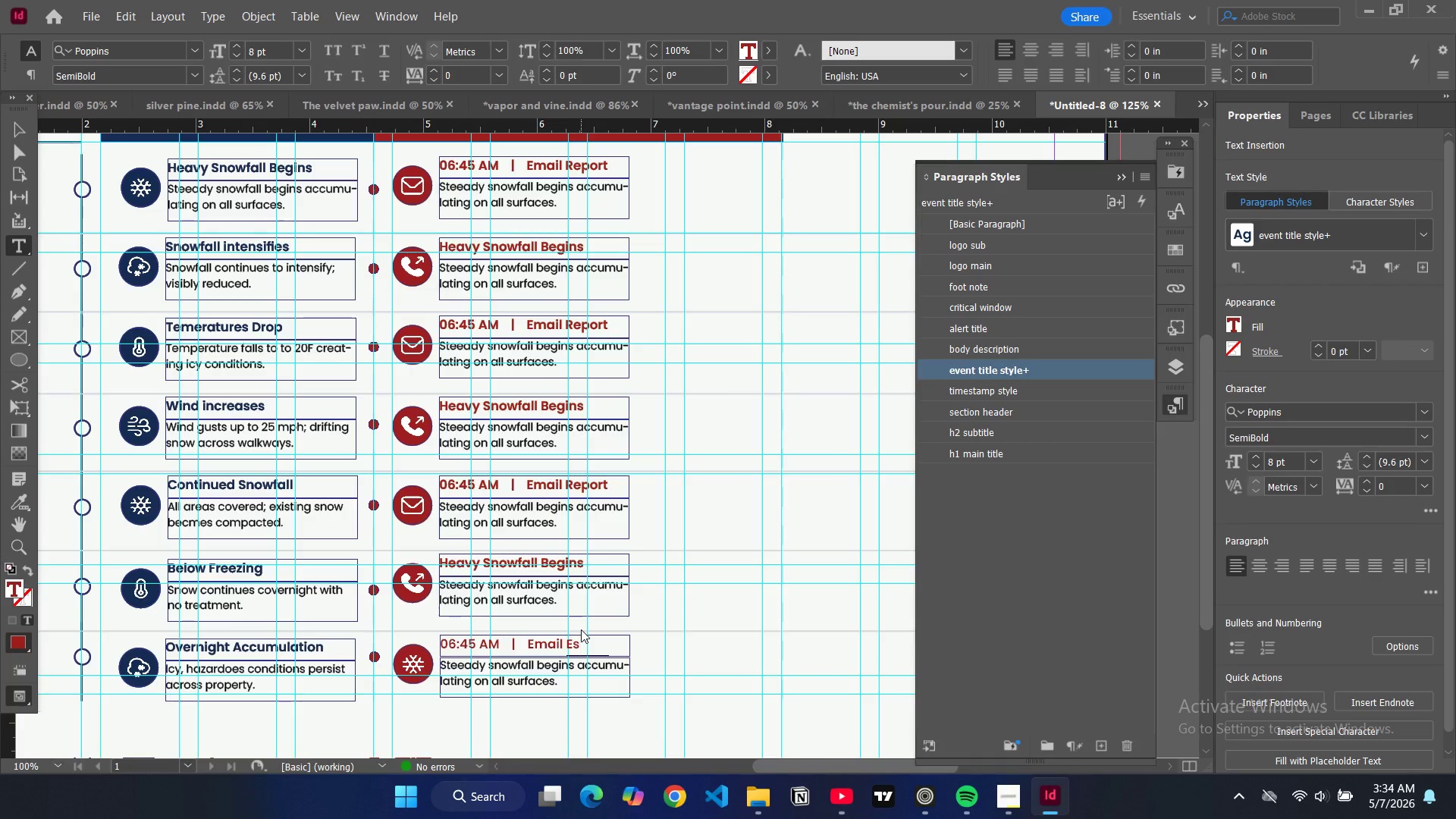 
type(calation)
 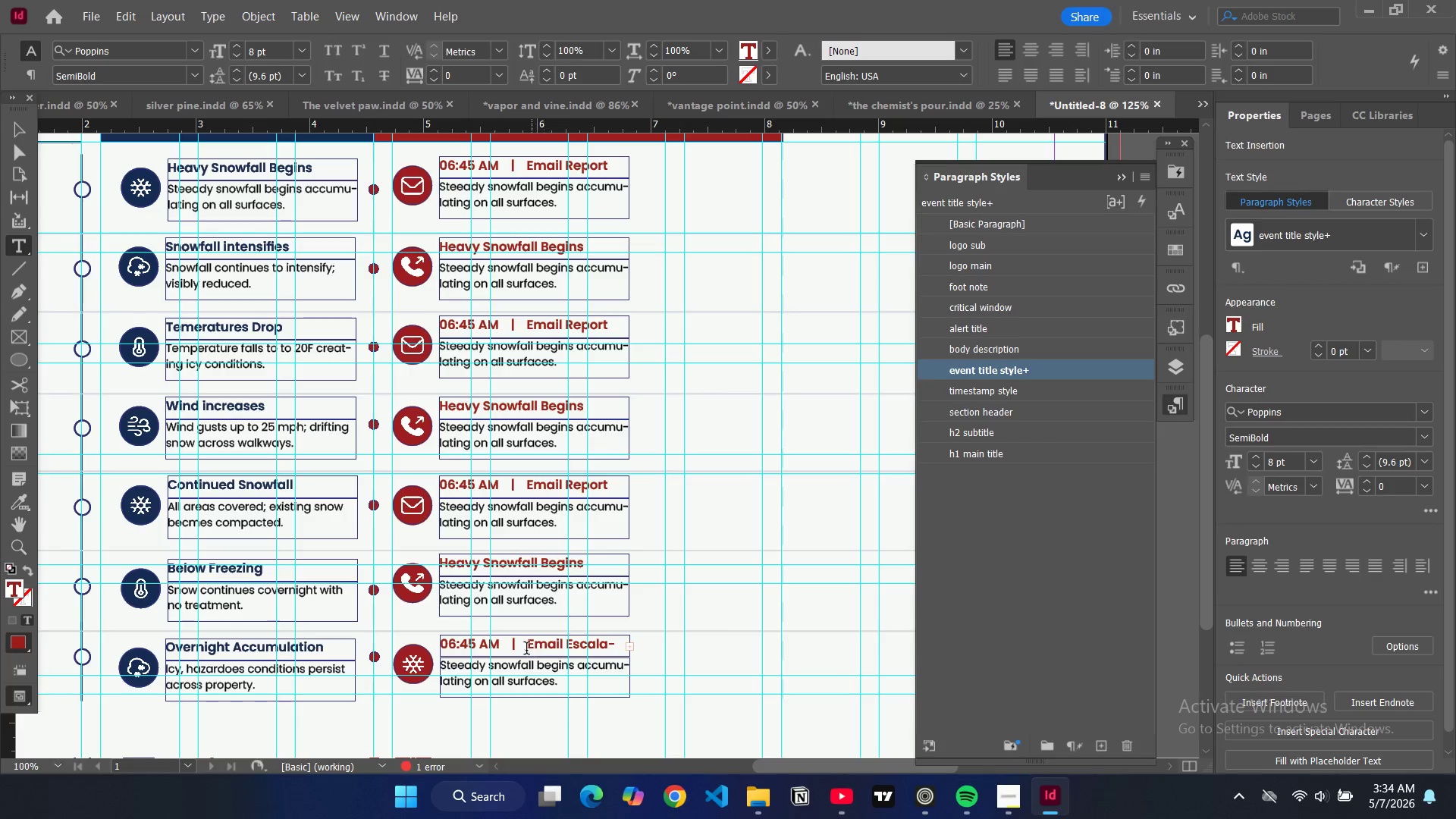 
left_click([526, 649])
 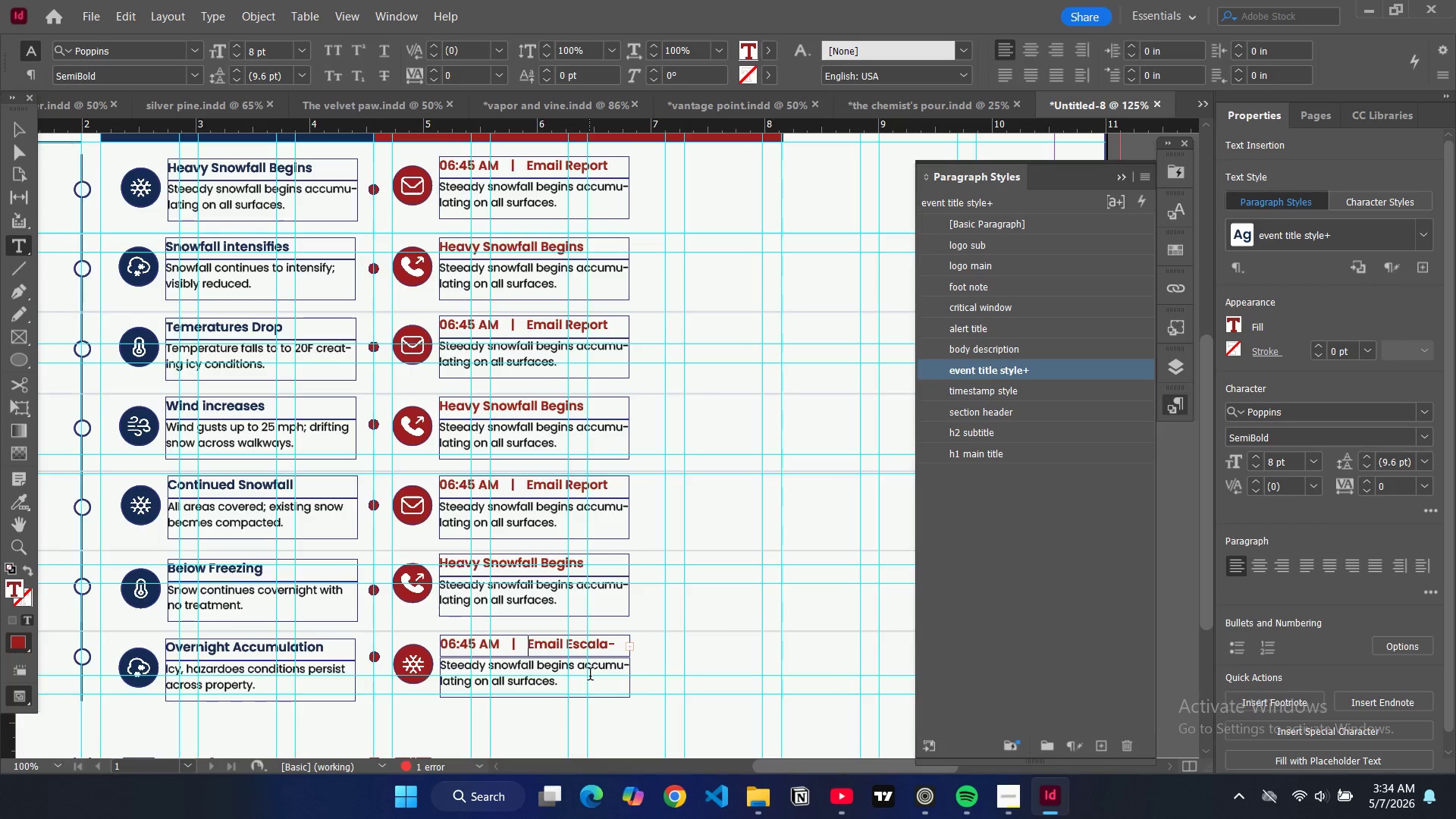 
key(Backspace)
 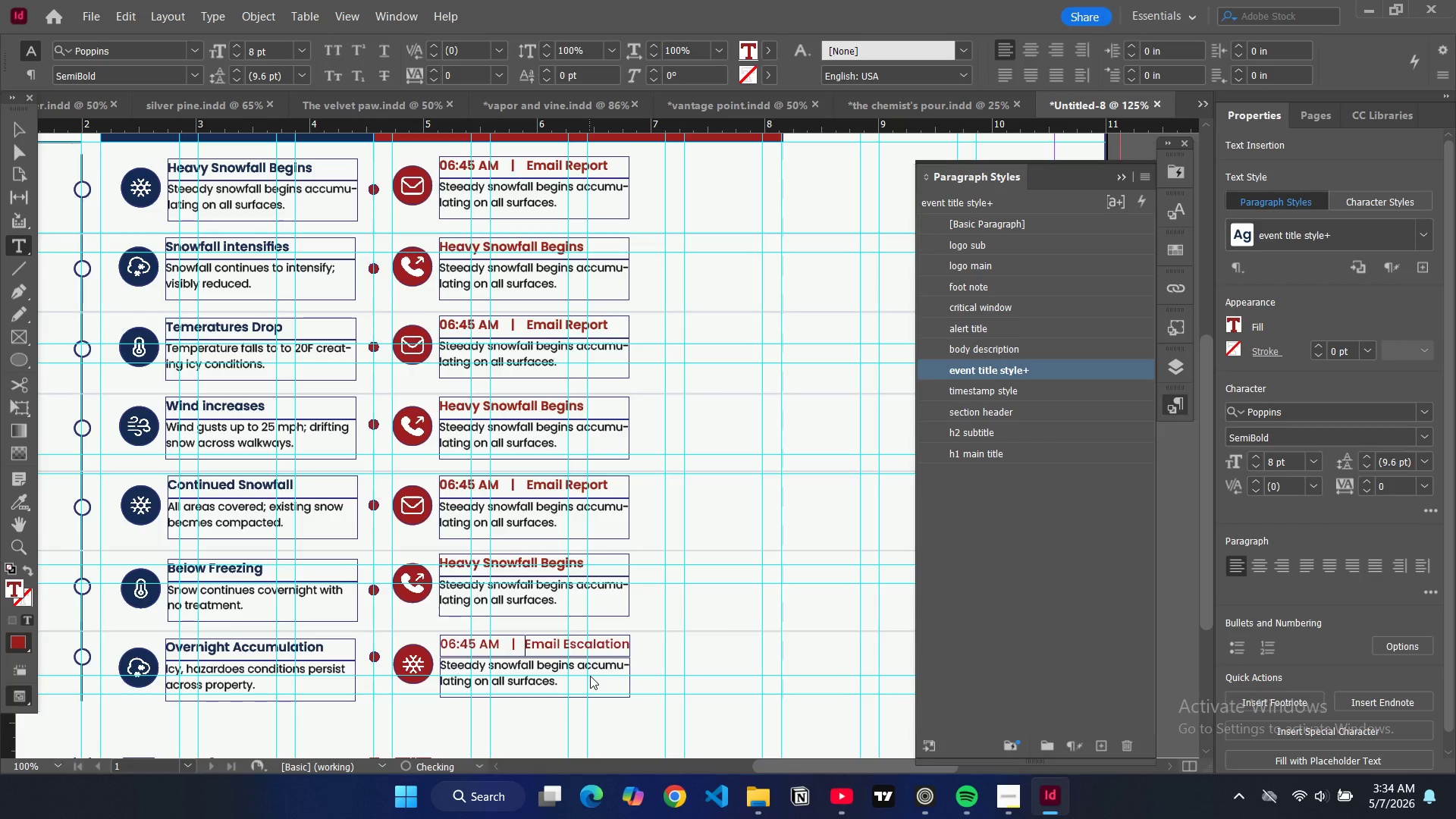 
key(ArrowLeft)
 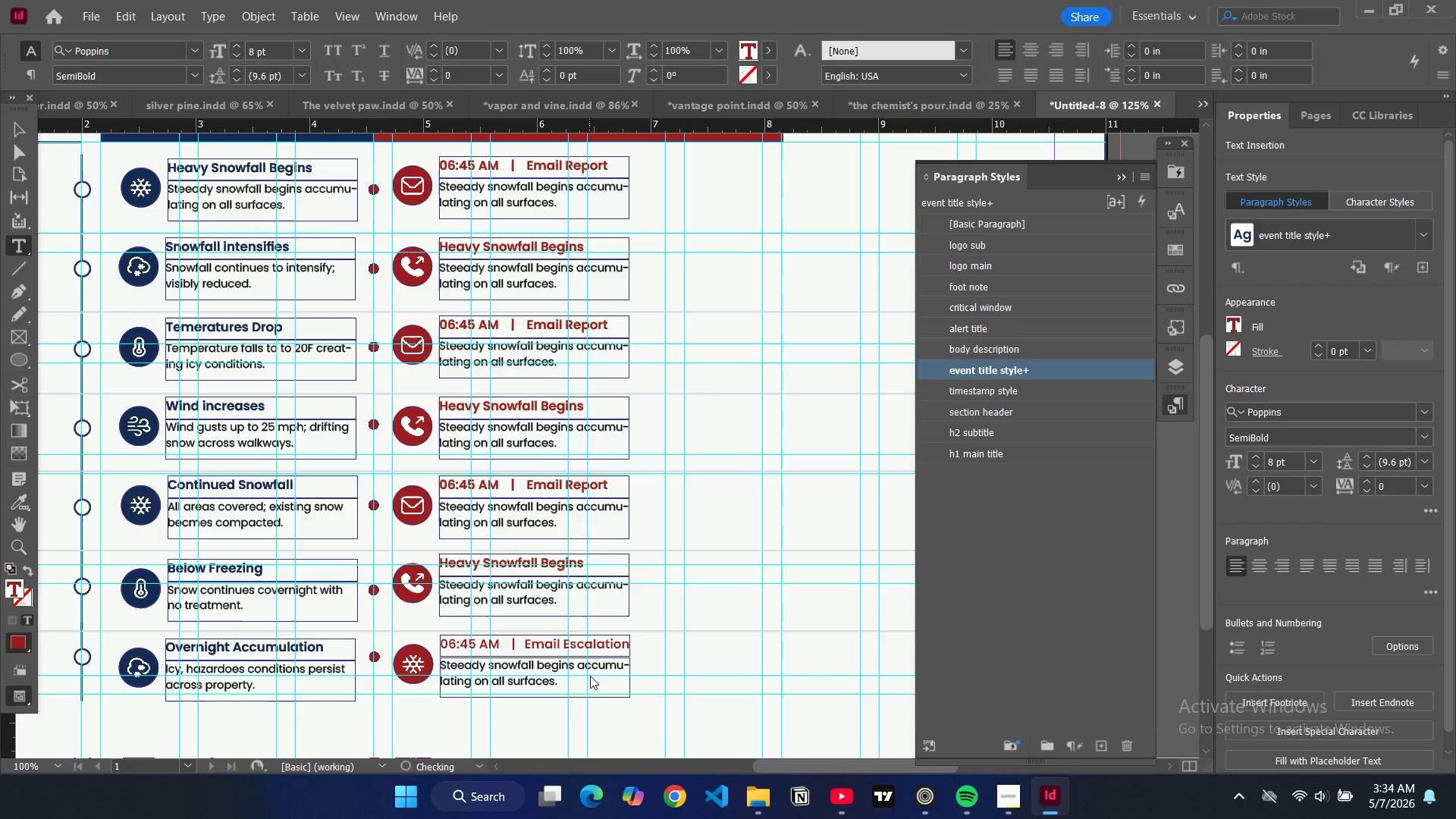 
key(ArrowLeft)
 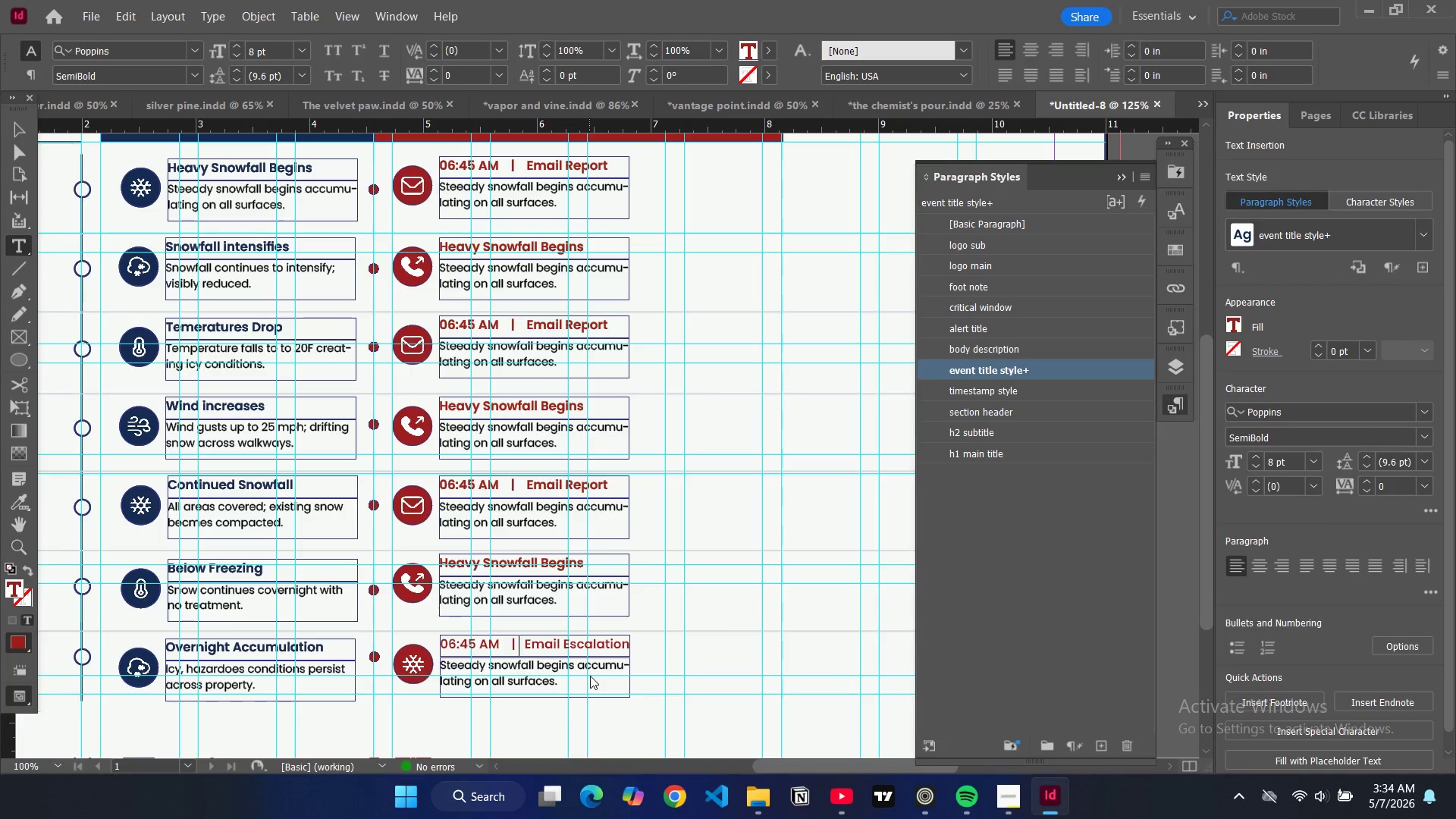 
key(ArrowLeft)
 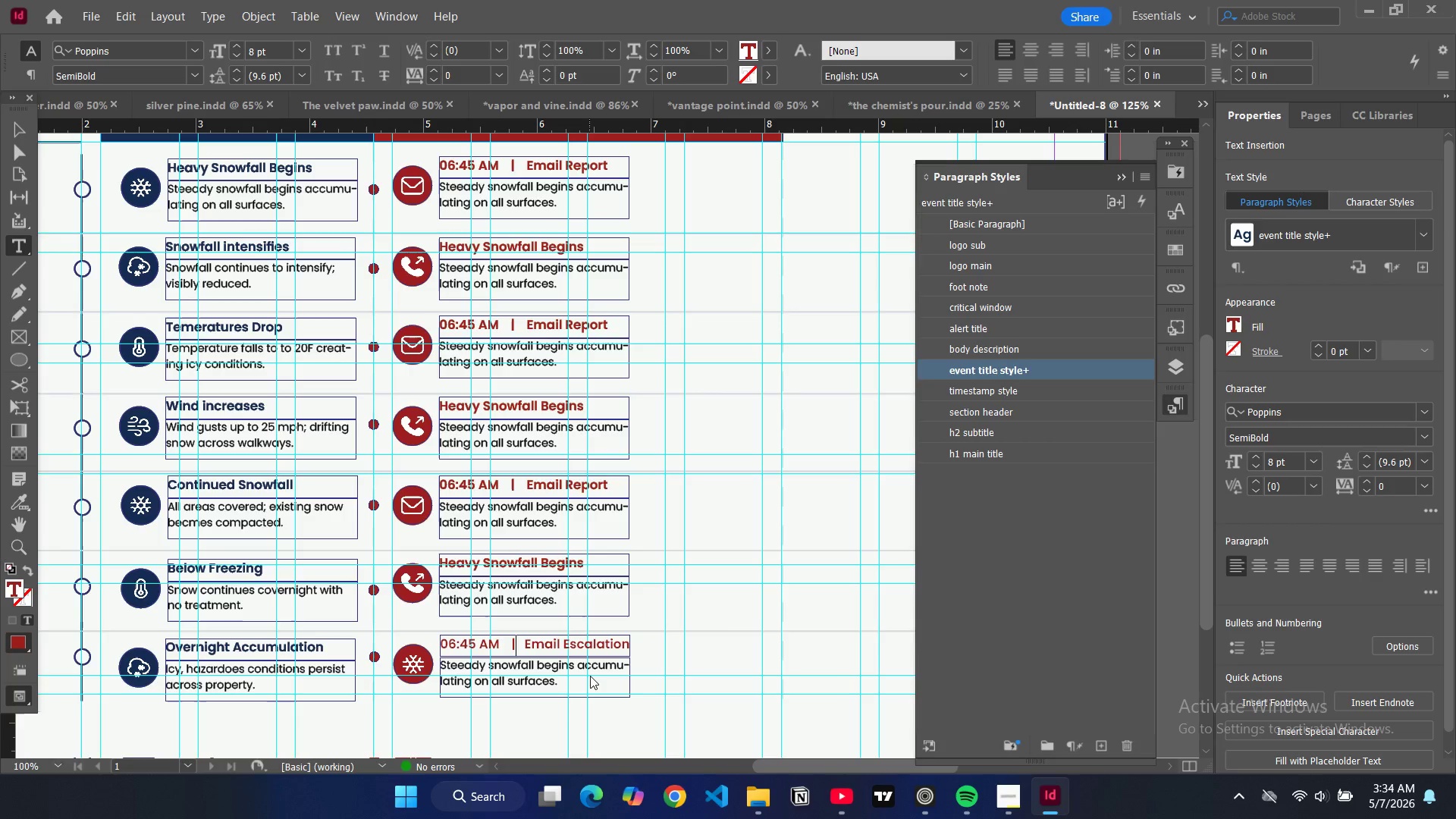 
key(ArrowLeft)
 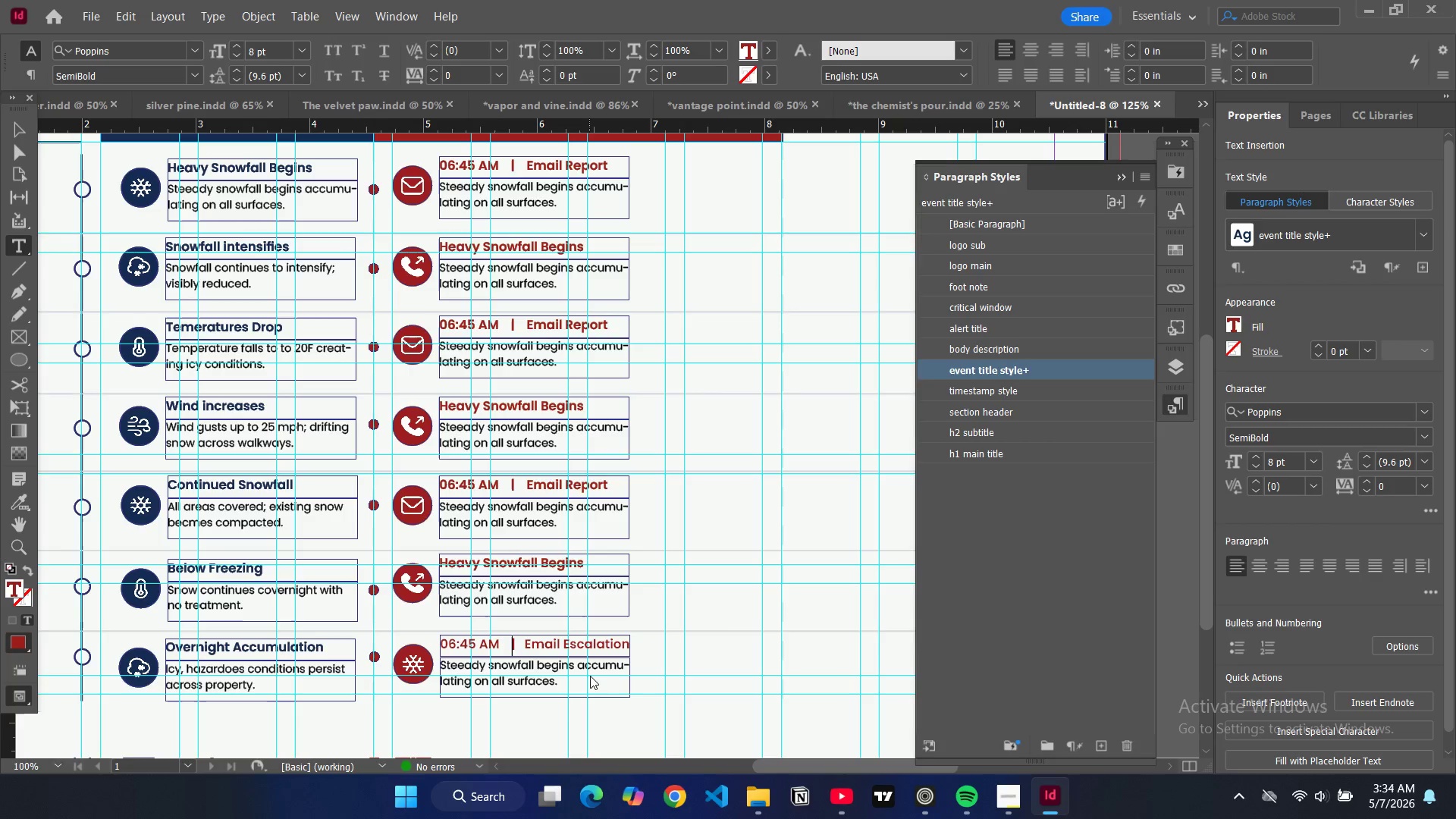 
key(ArrowLeft)
 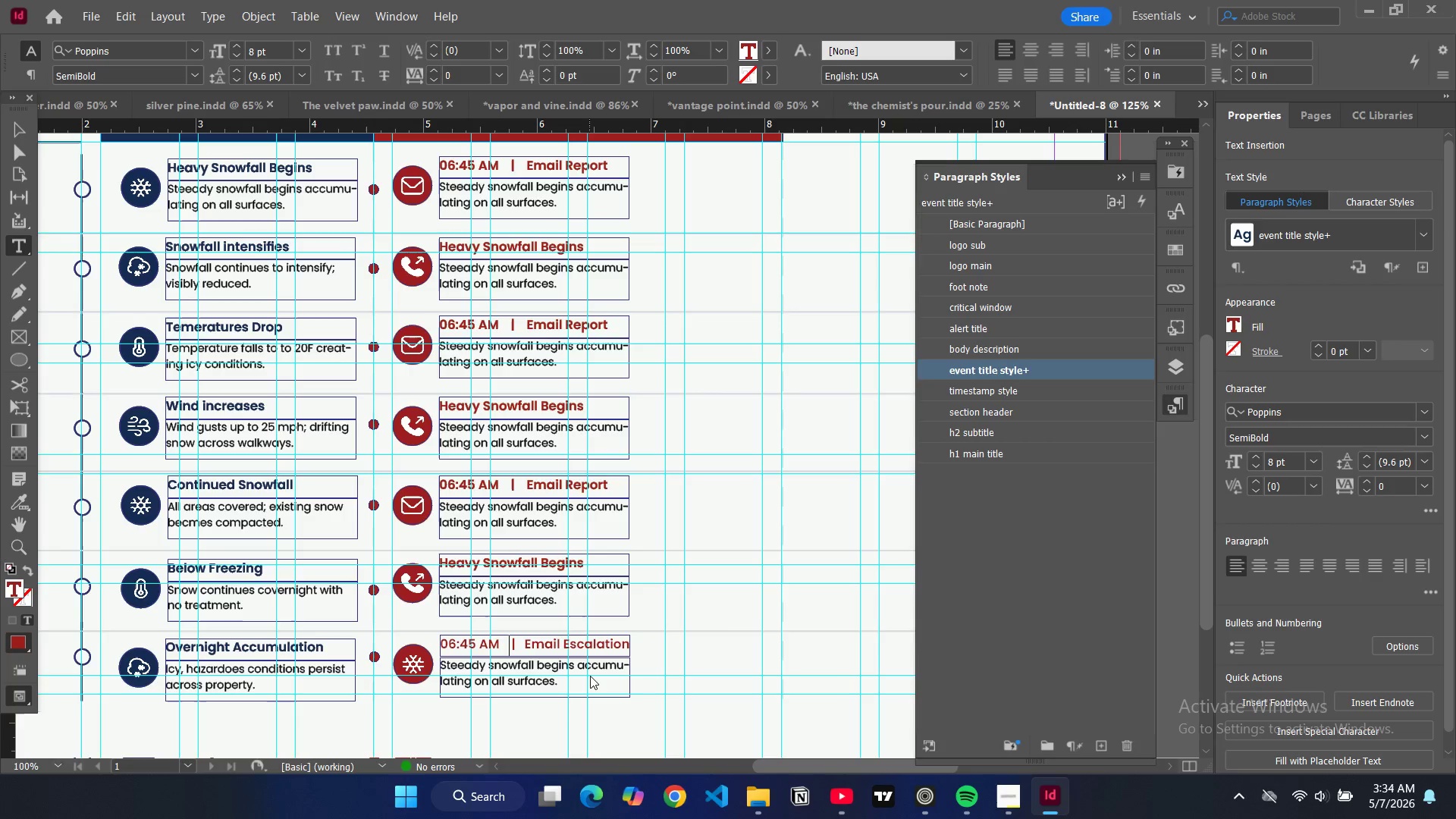 
key(ArrowRight)
 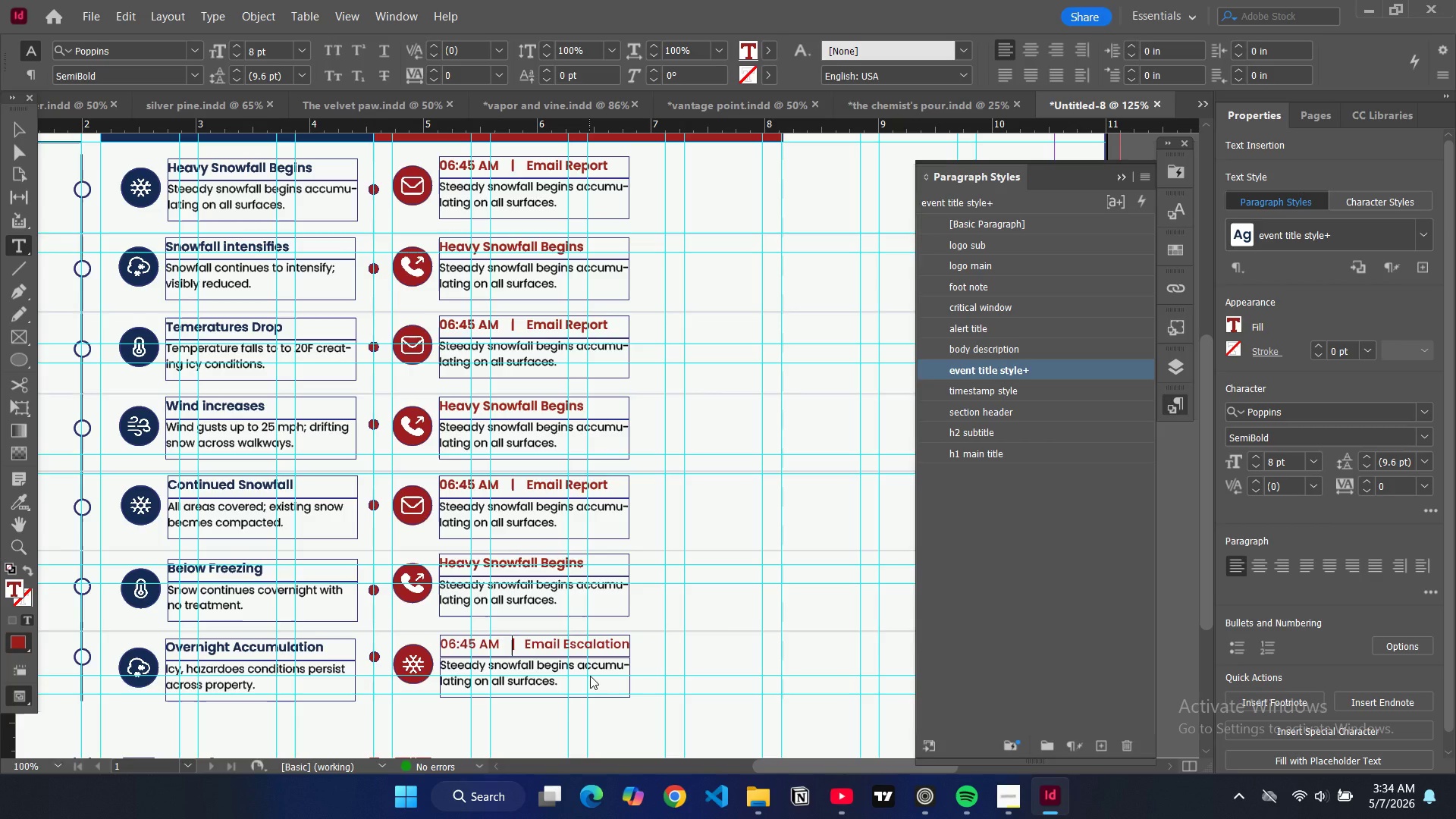 
key(Backspace)
 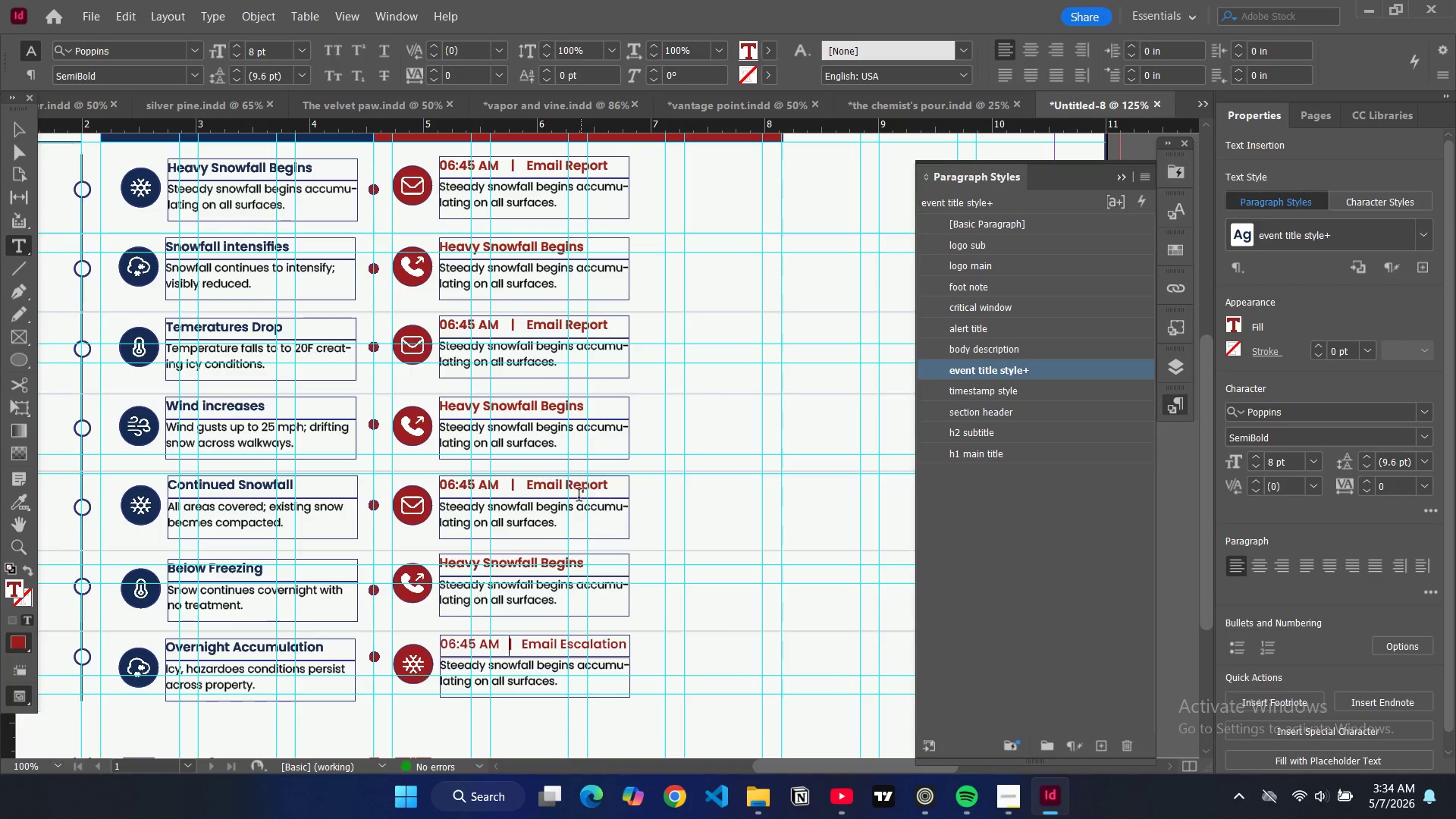 
double_click([582, 487])
 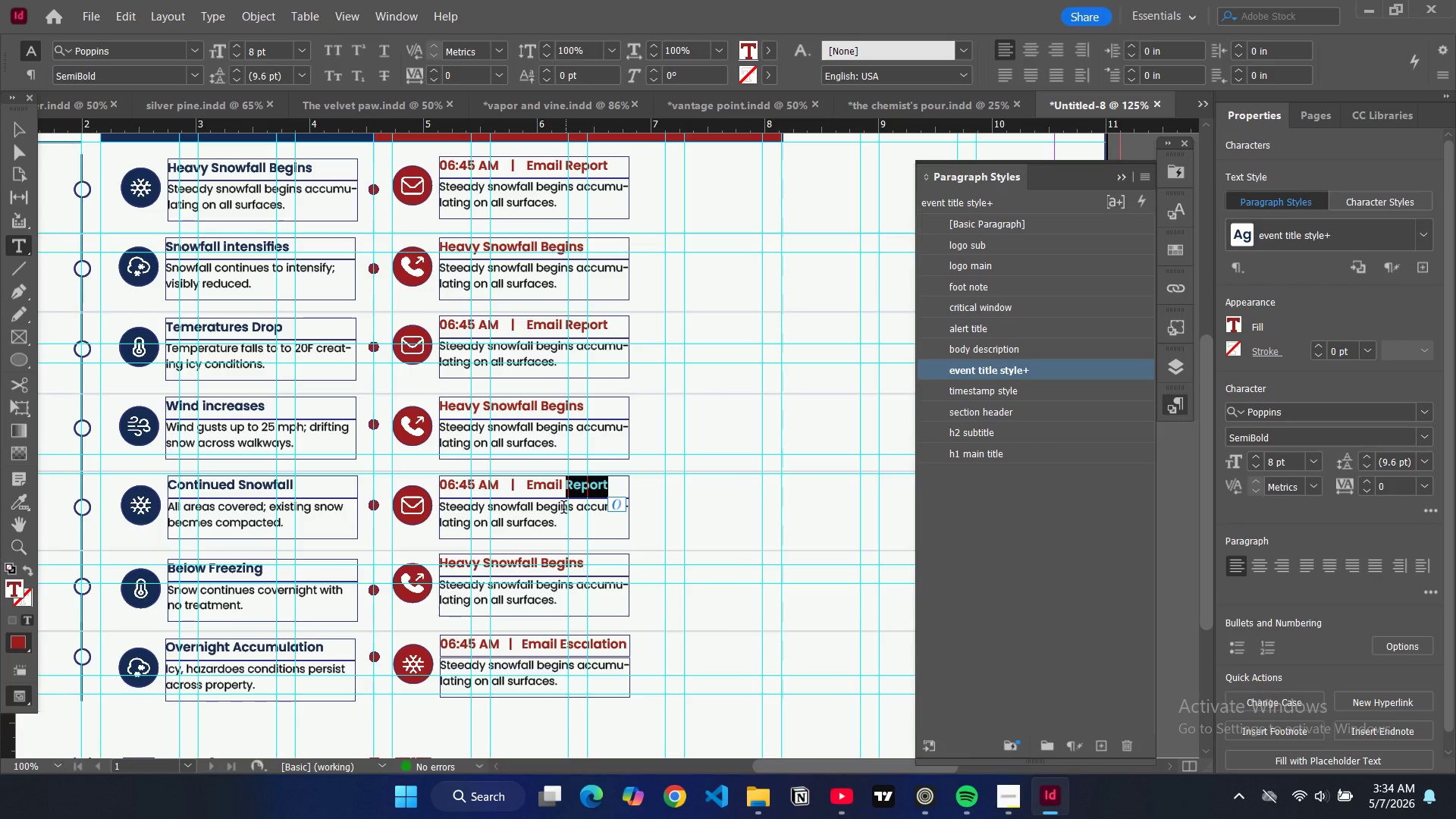 
type(Follow )
key(Backspace)
type(-up)
 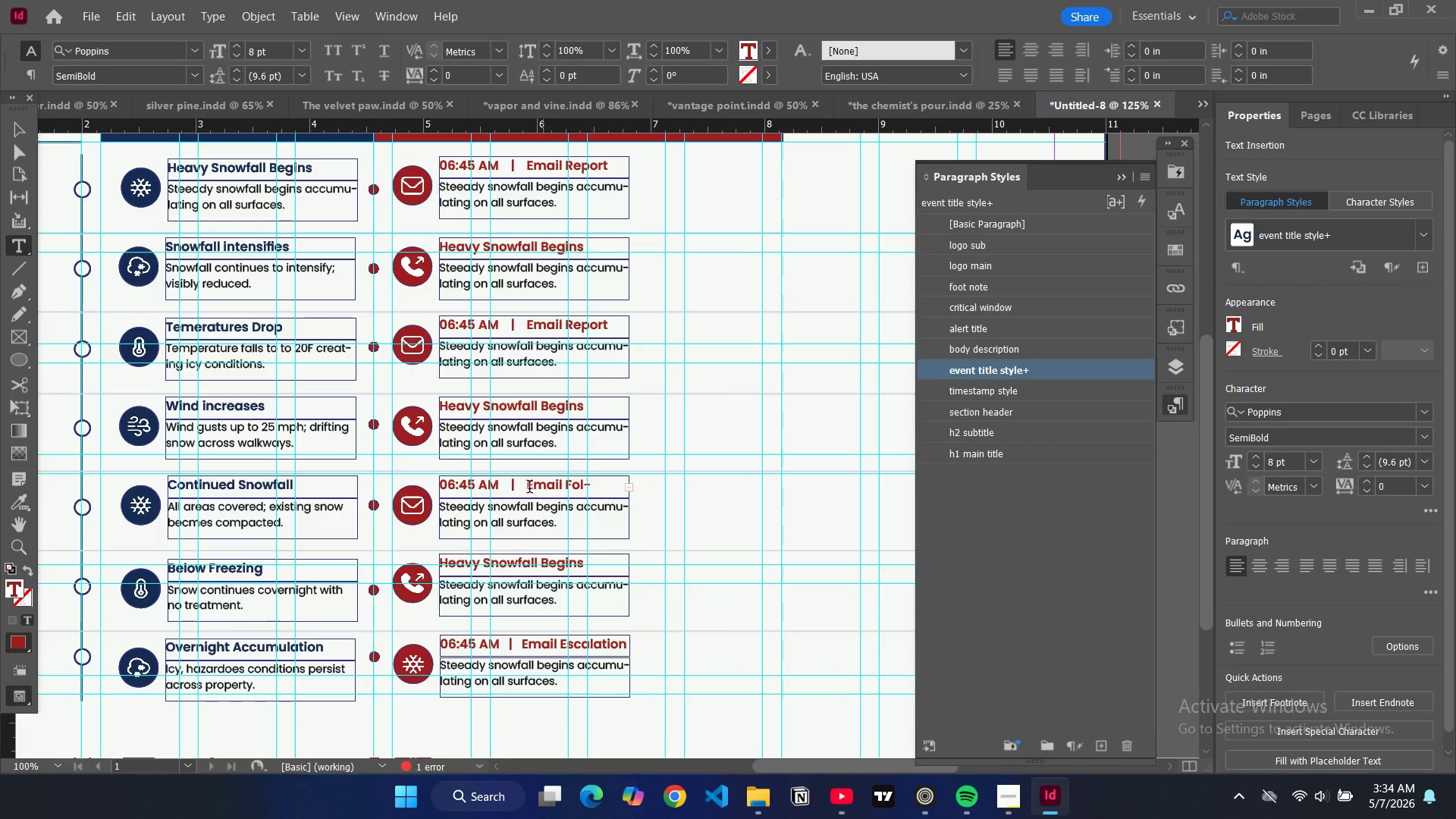 
left_click([526, 487])
 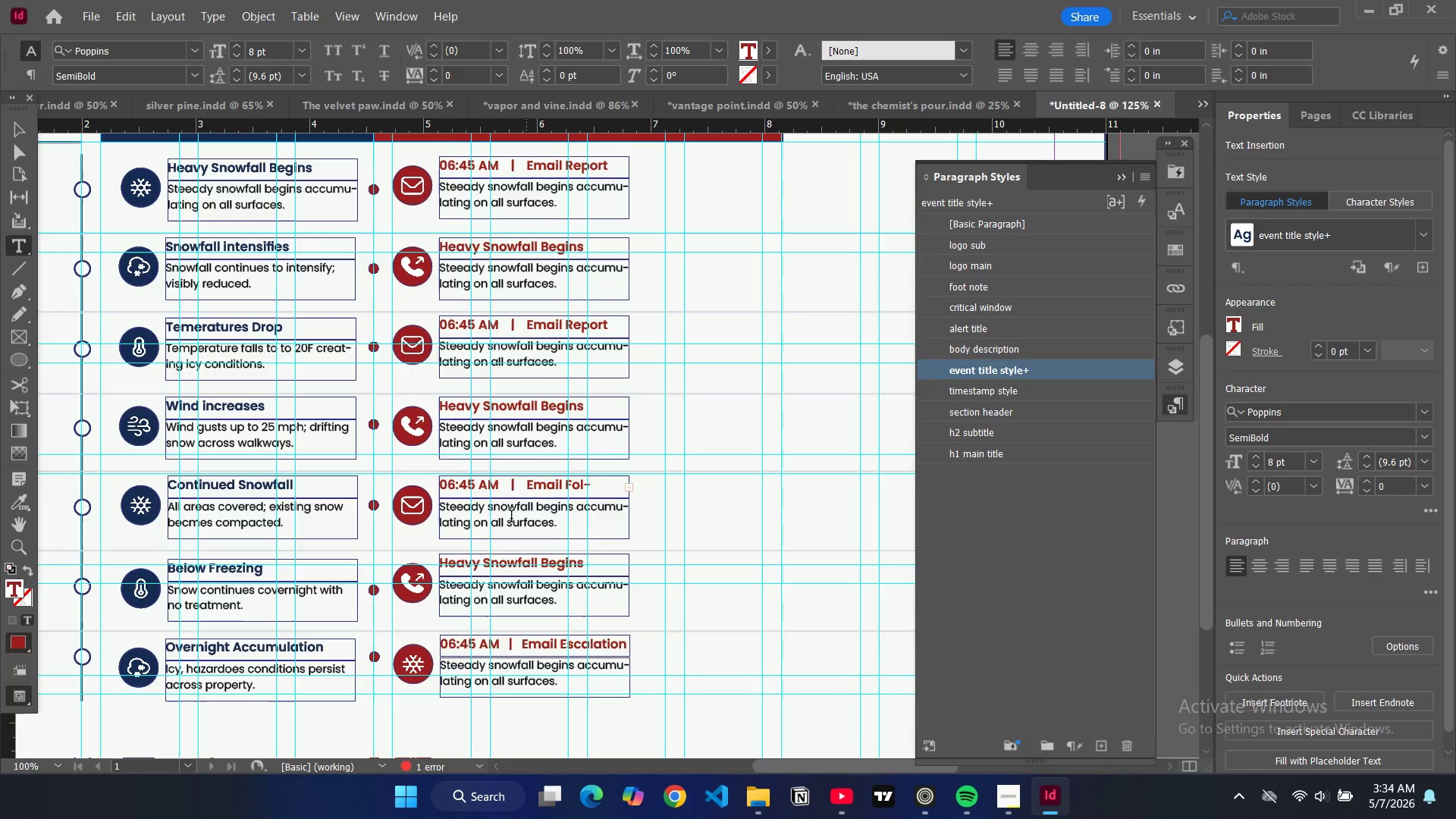 
key(Backspace)
 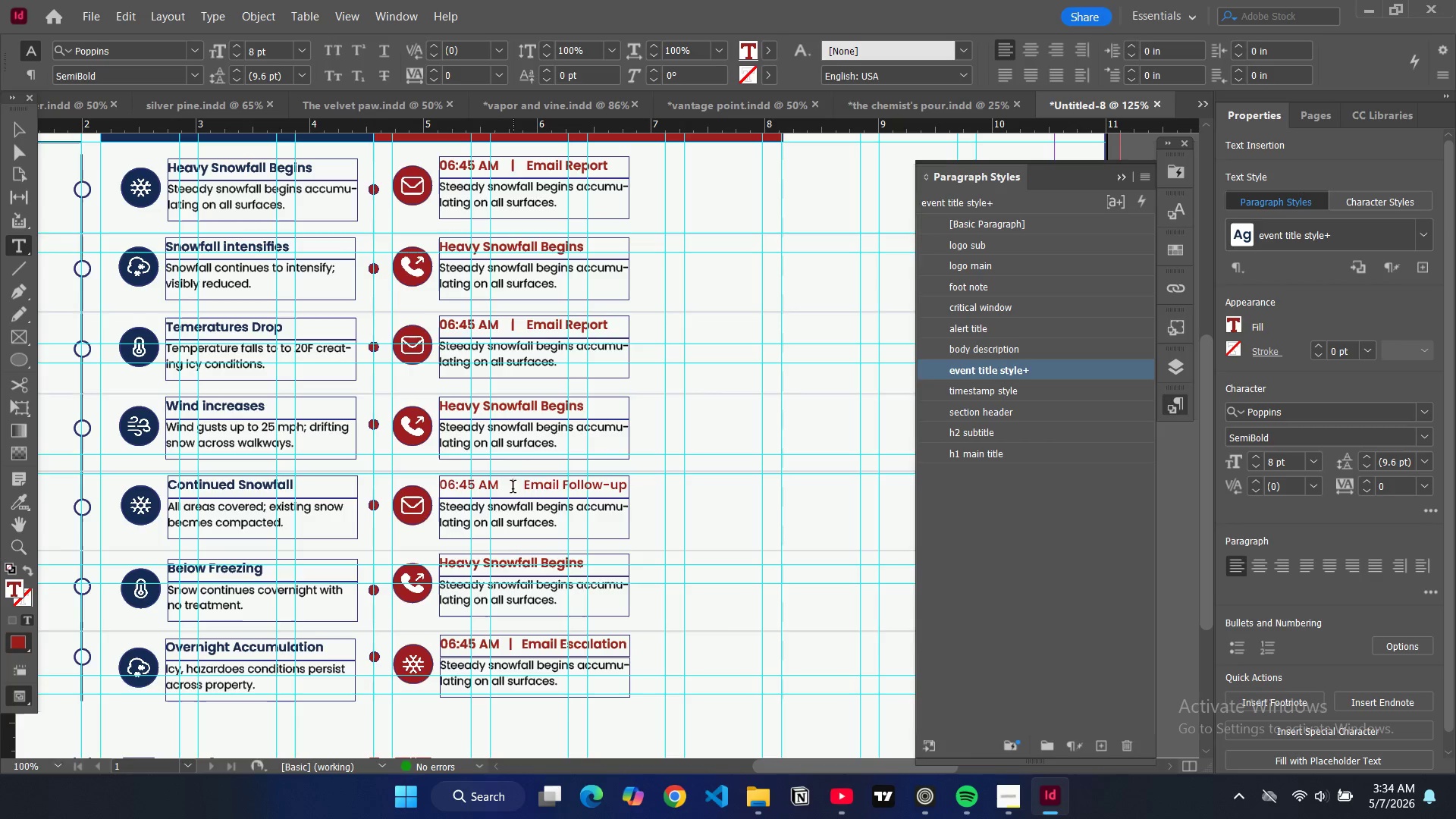 
left_click([510, 487])
 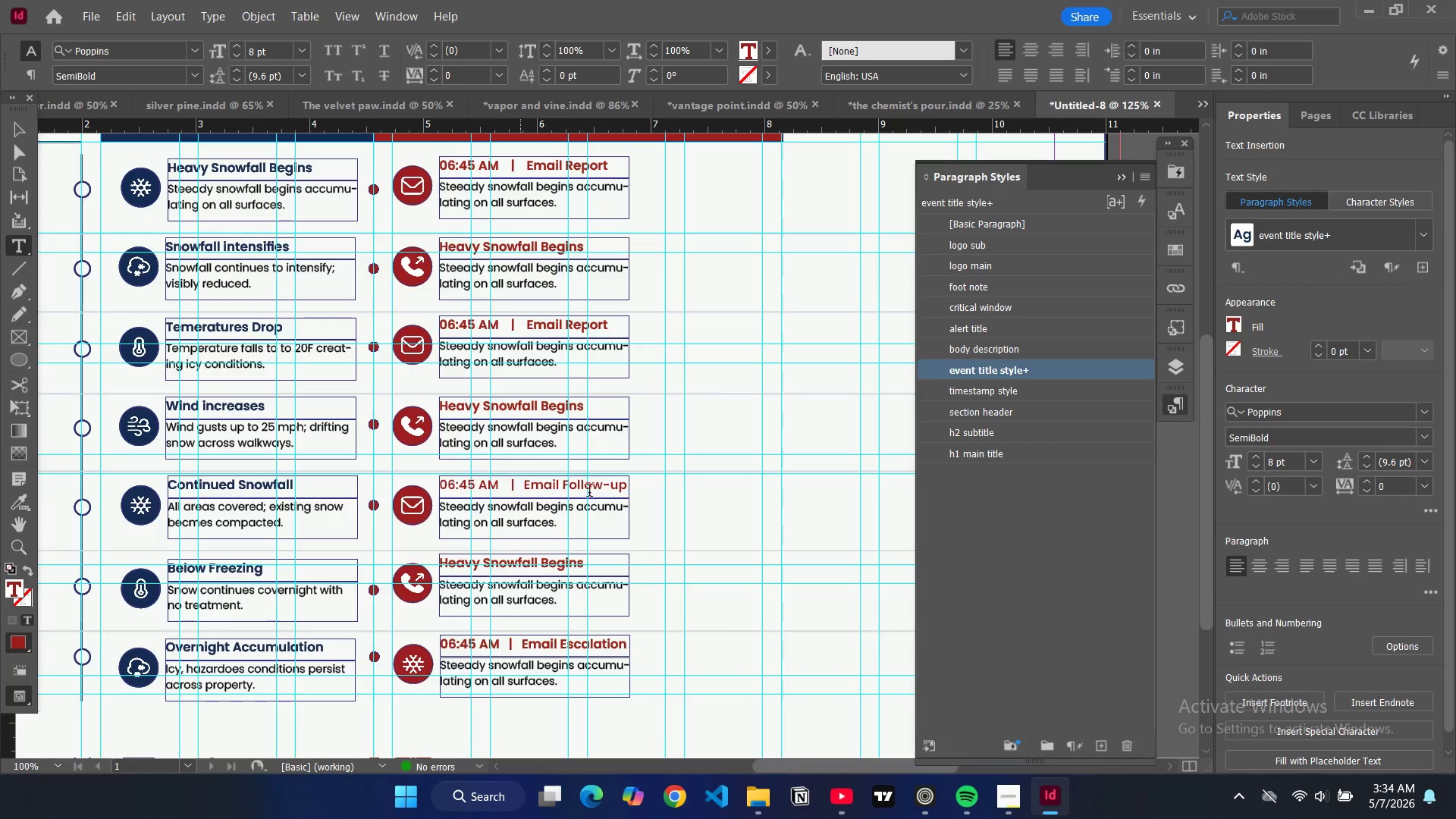 
key(Backspace)
 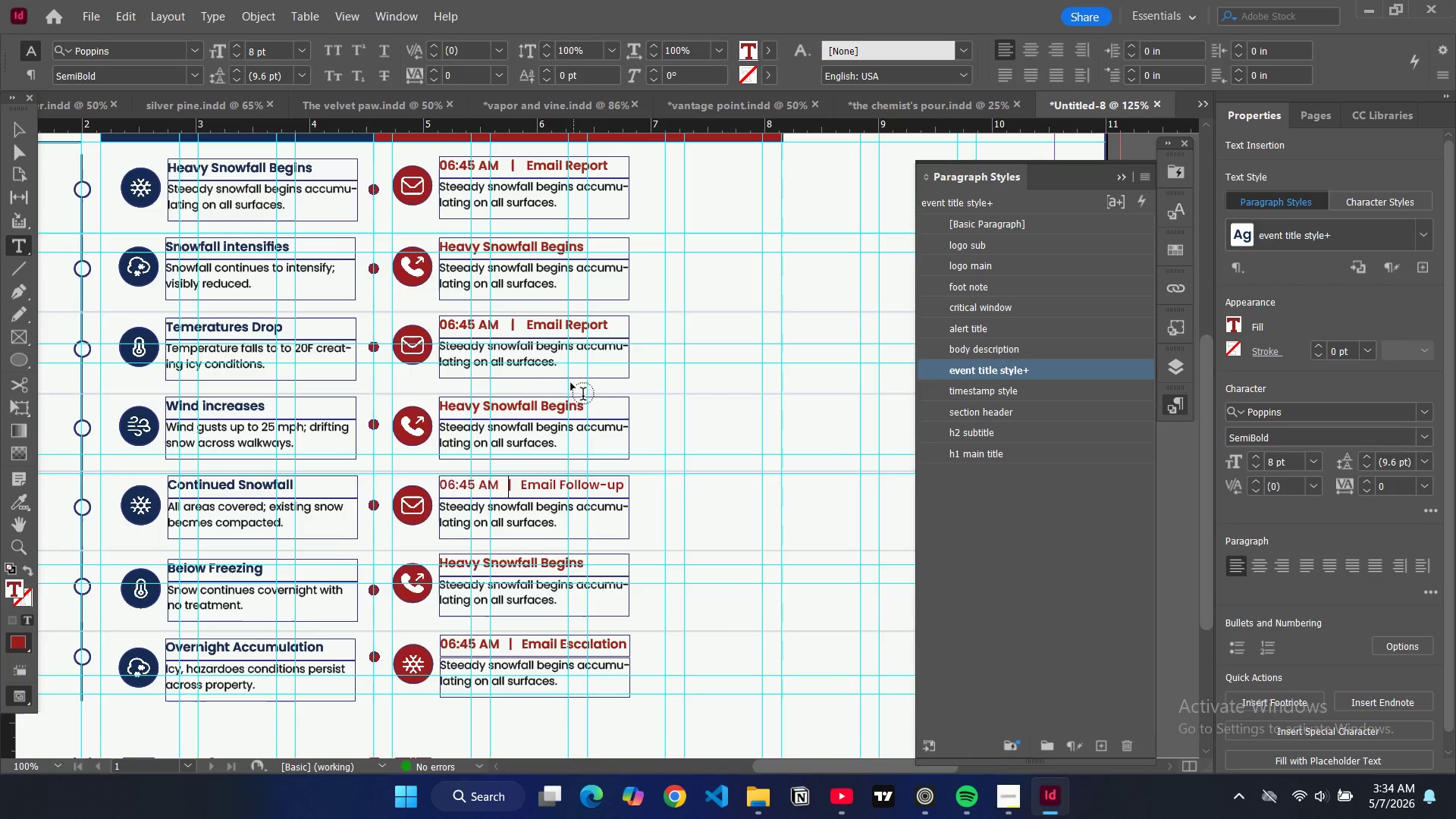 
wait(7.7)
 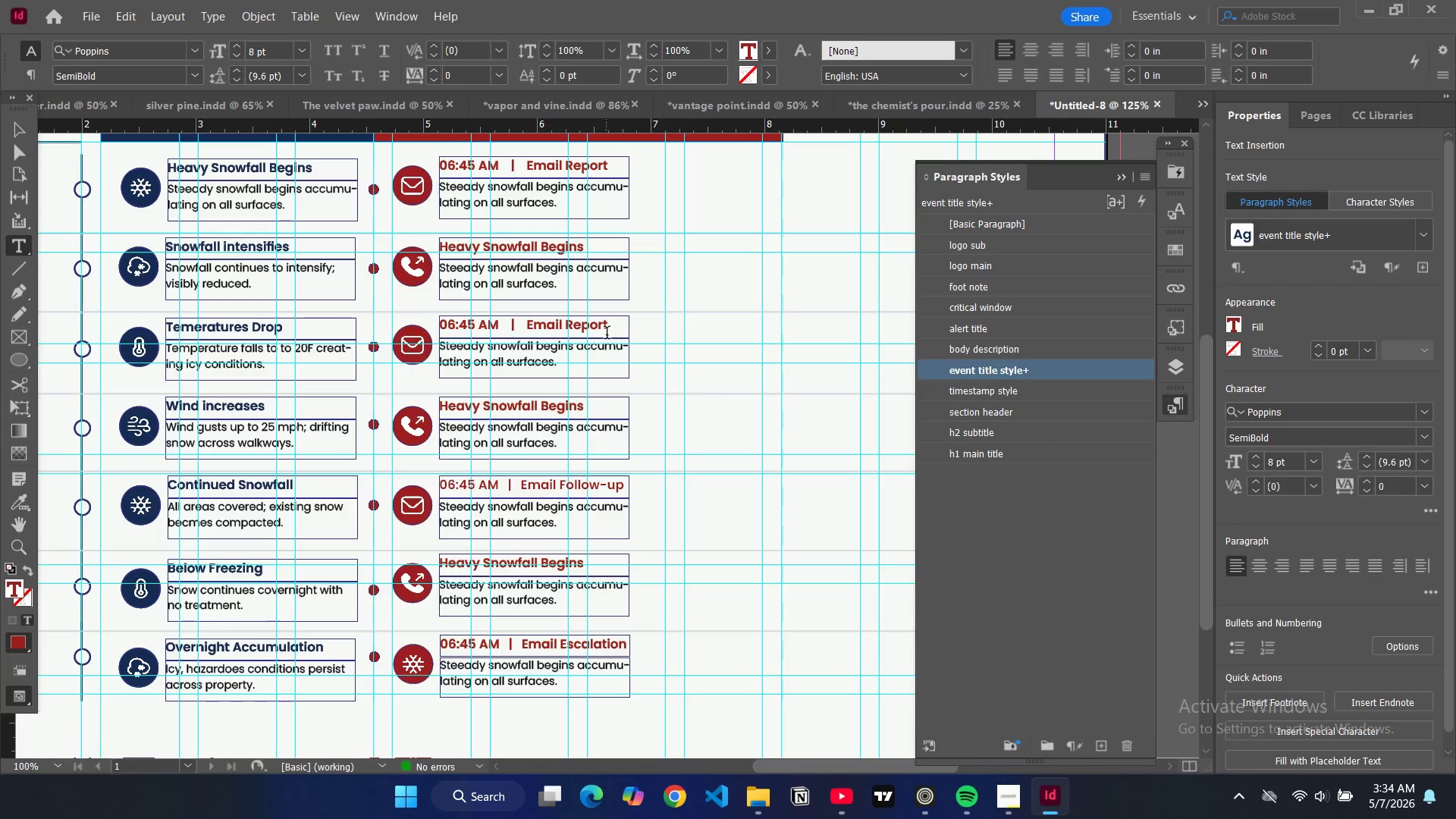 
double_click([451, 320])
 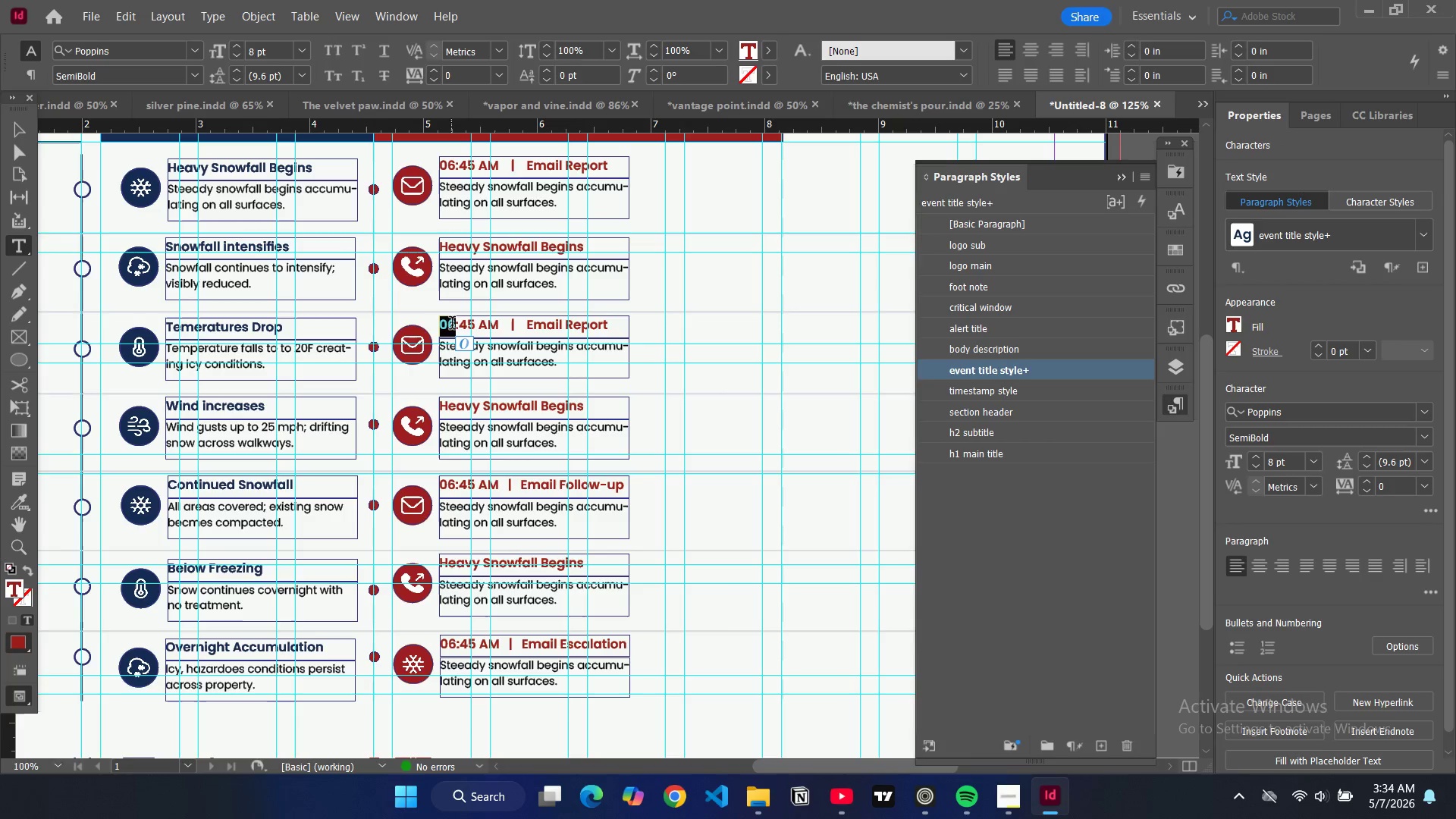 
type(11)
 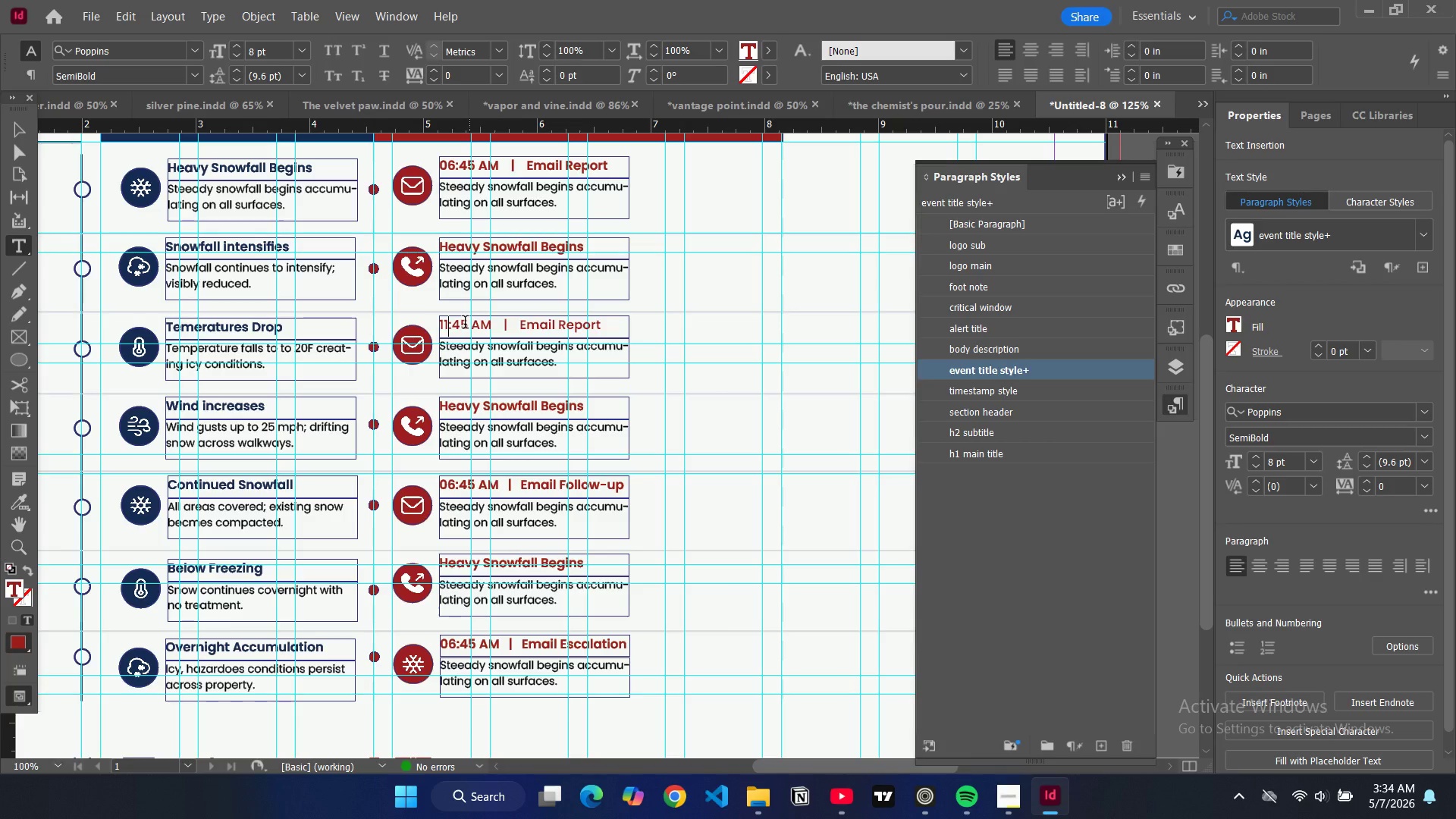 
double_click([465, 324])
 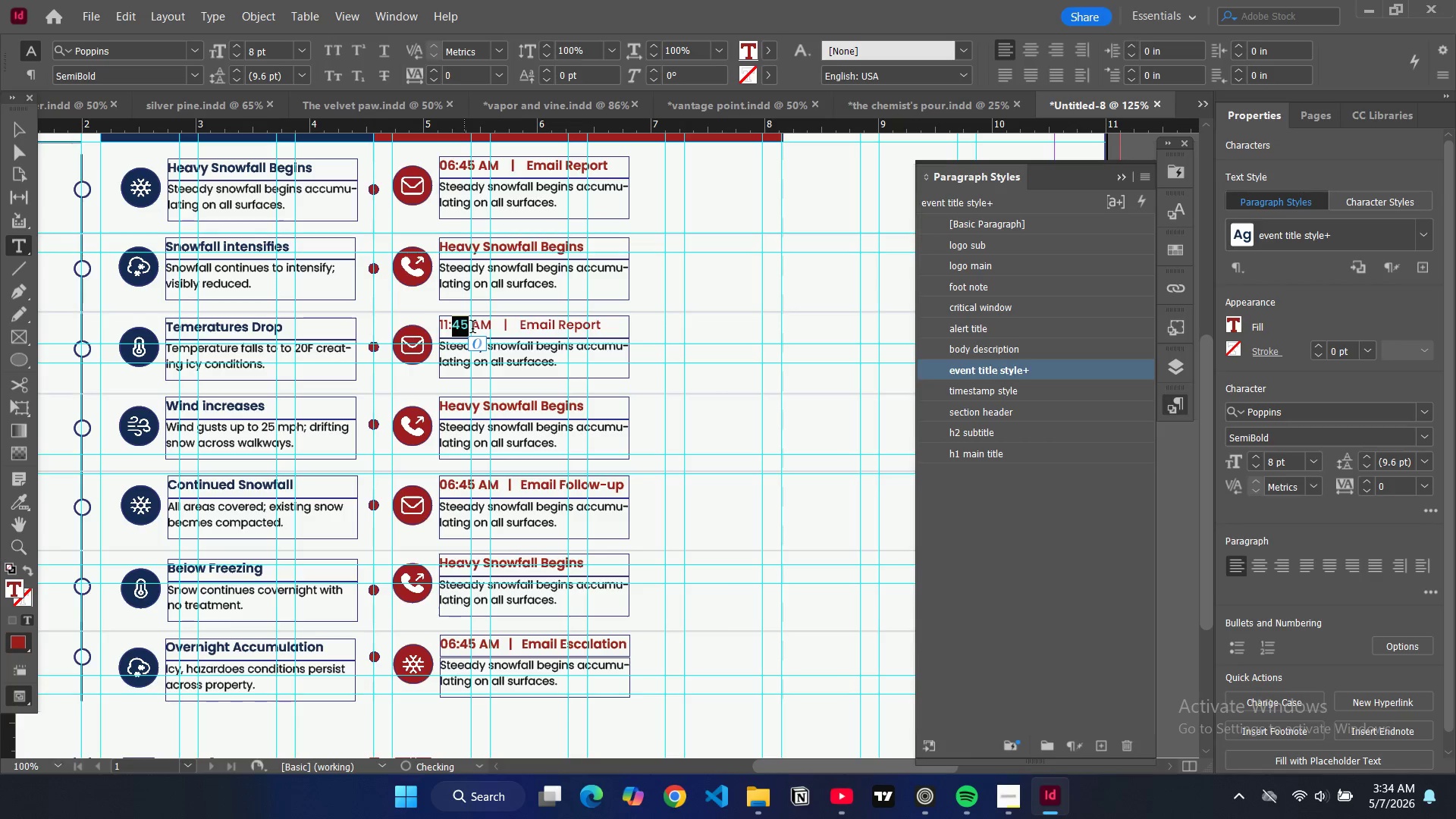 
type(50)
 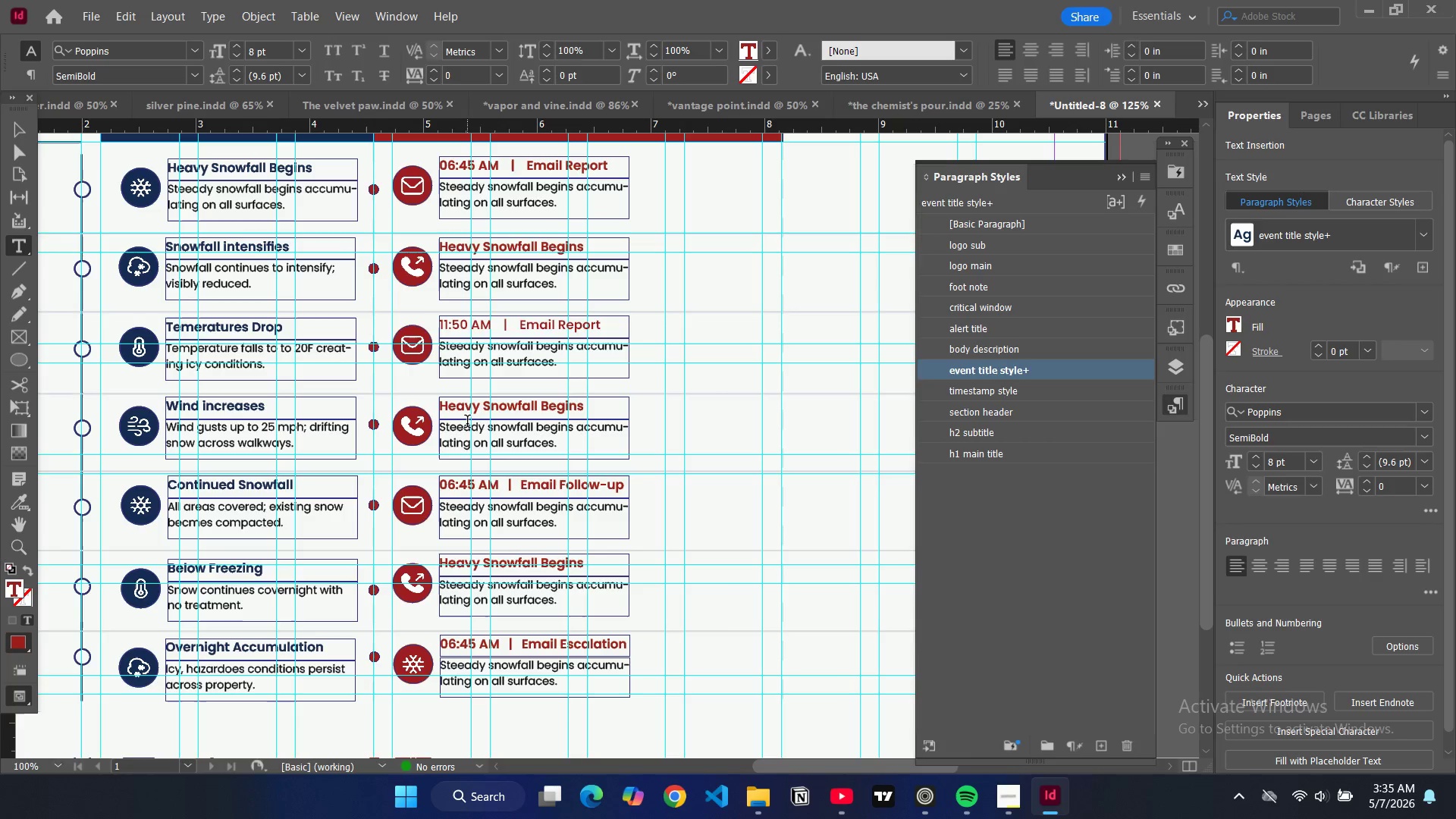 
double_click([451, 484])
 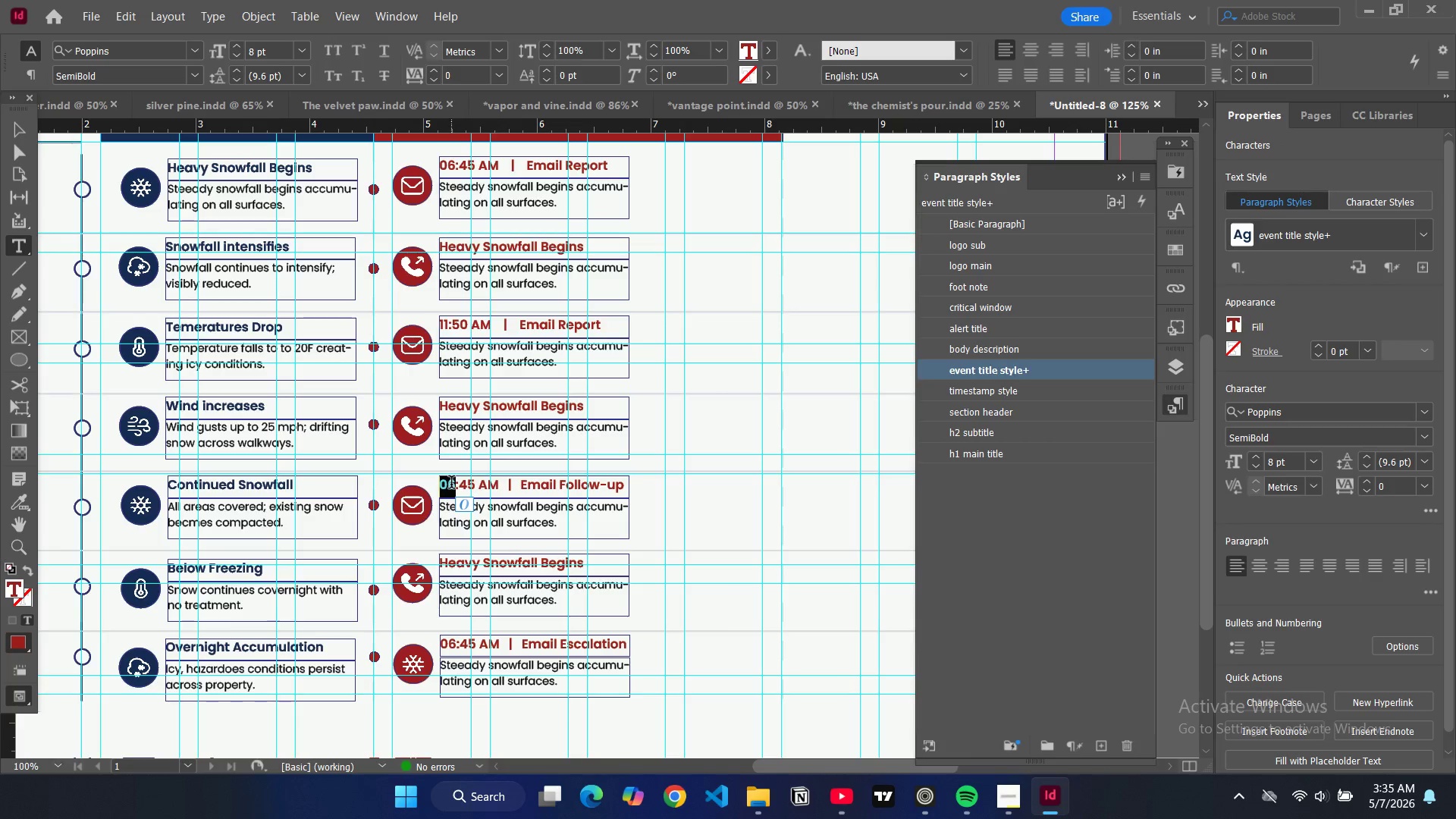 
type(05)
 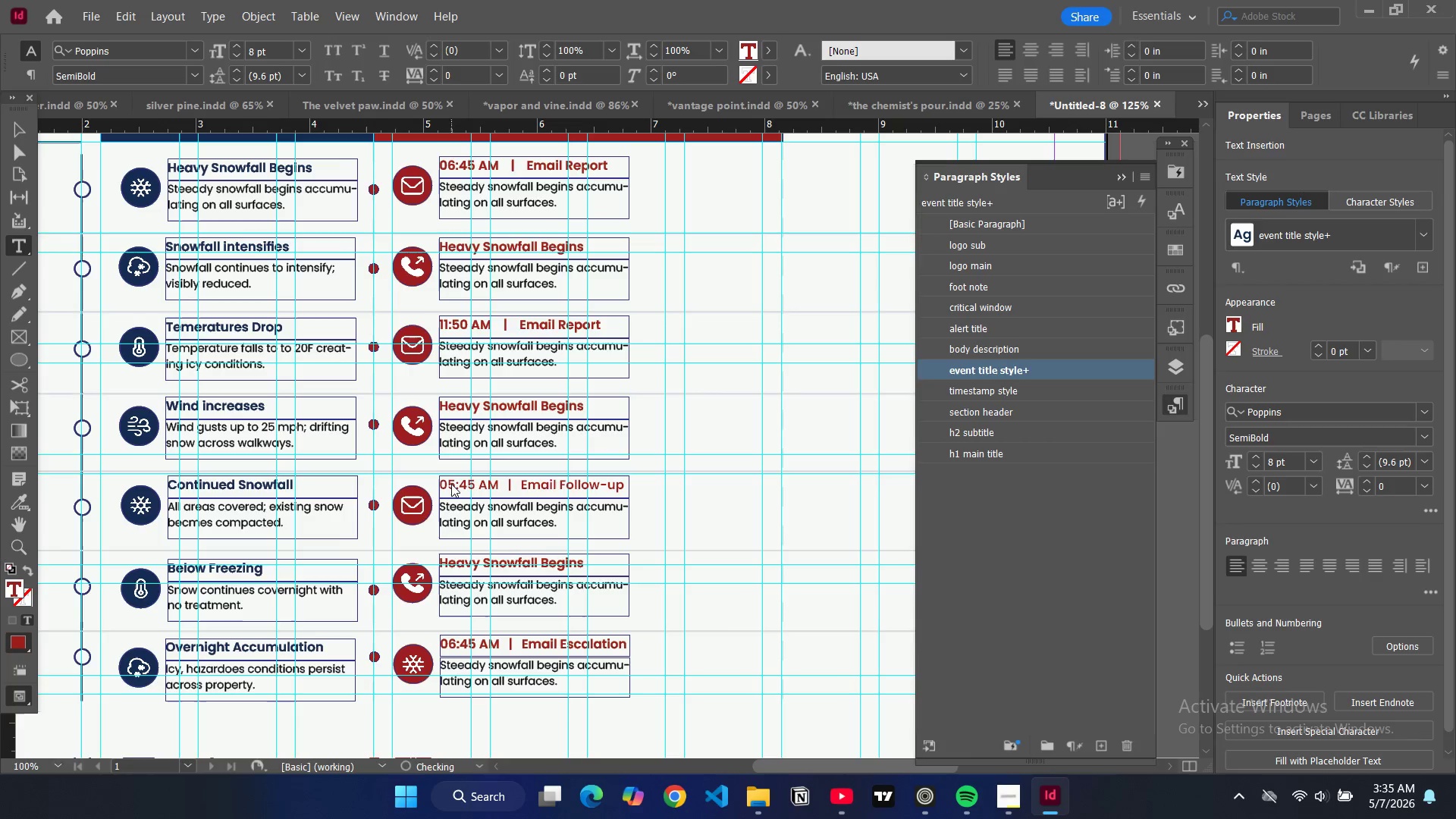 
key(ArrowRight)
 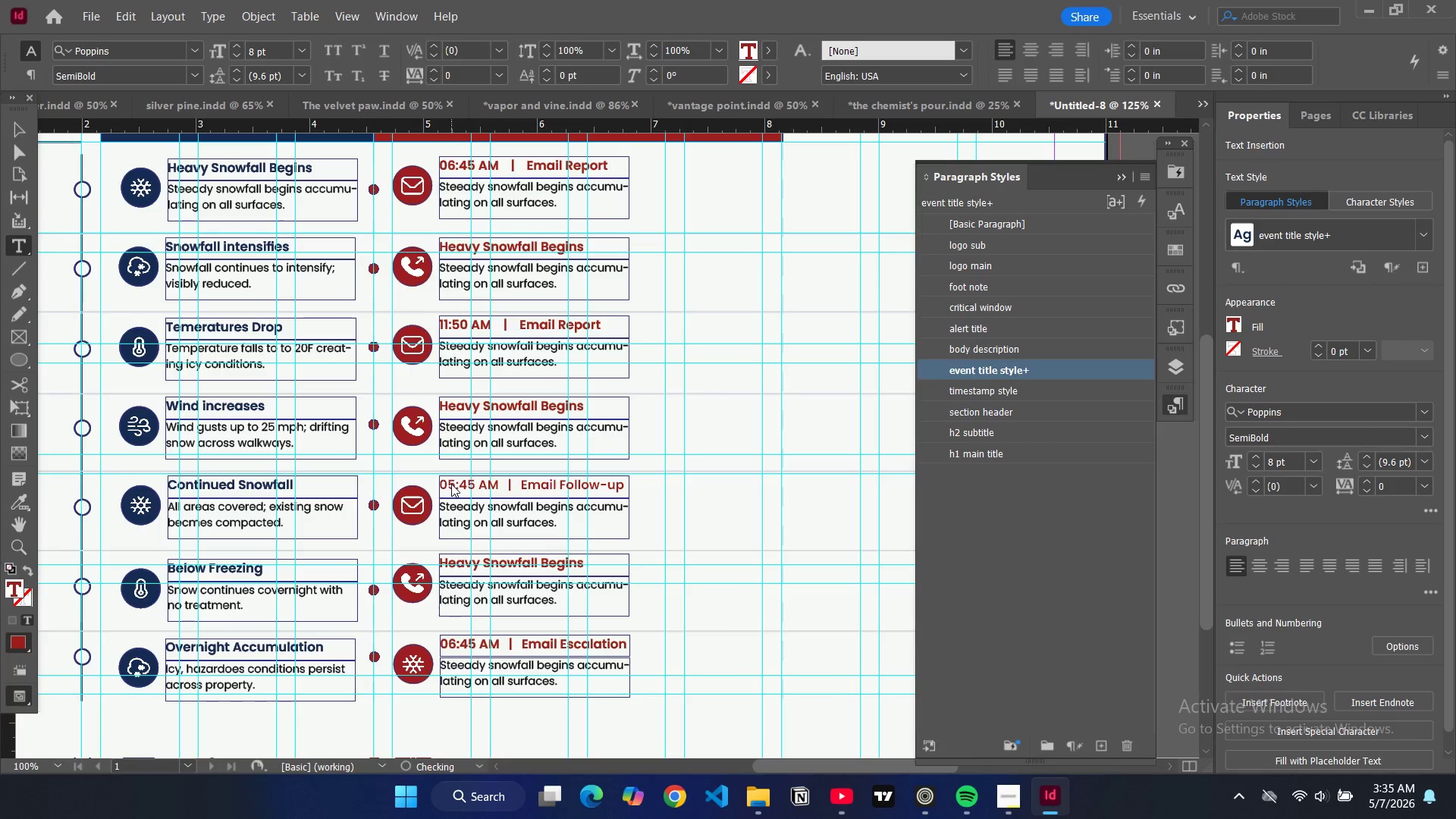 
key(ArrowRight)
 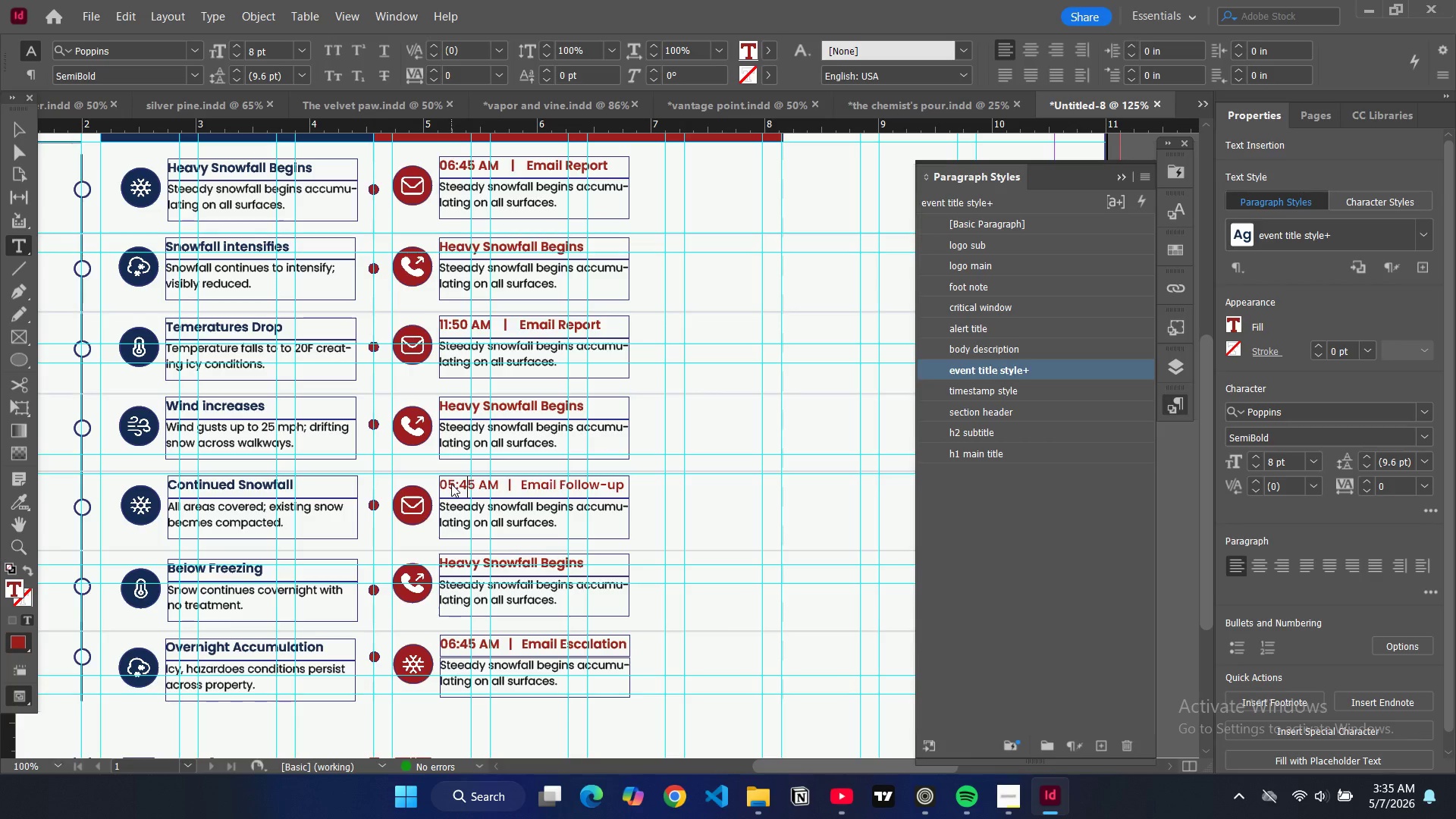 
key(ArrowRight)
 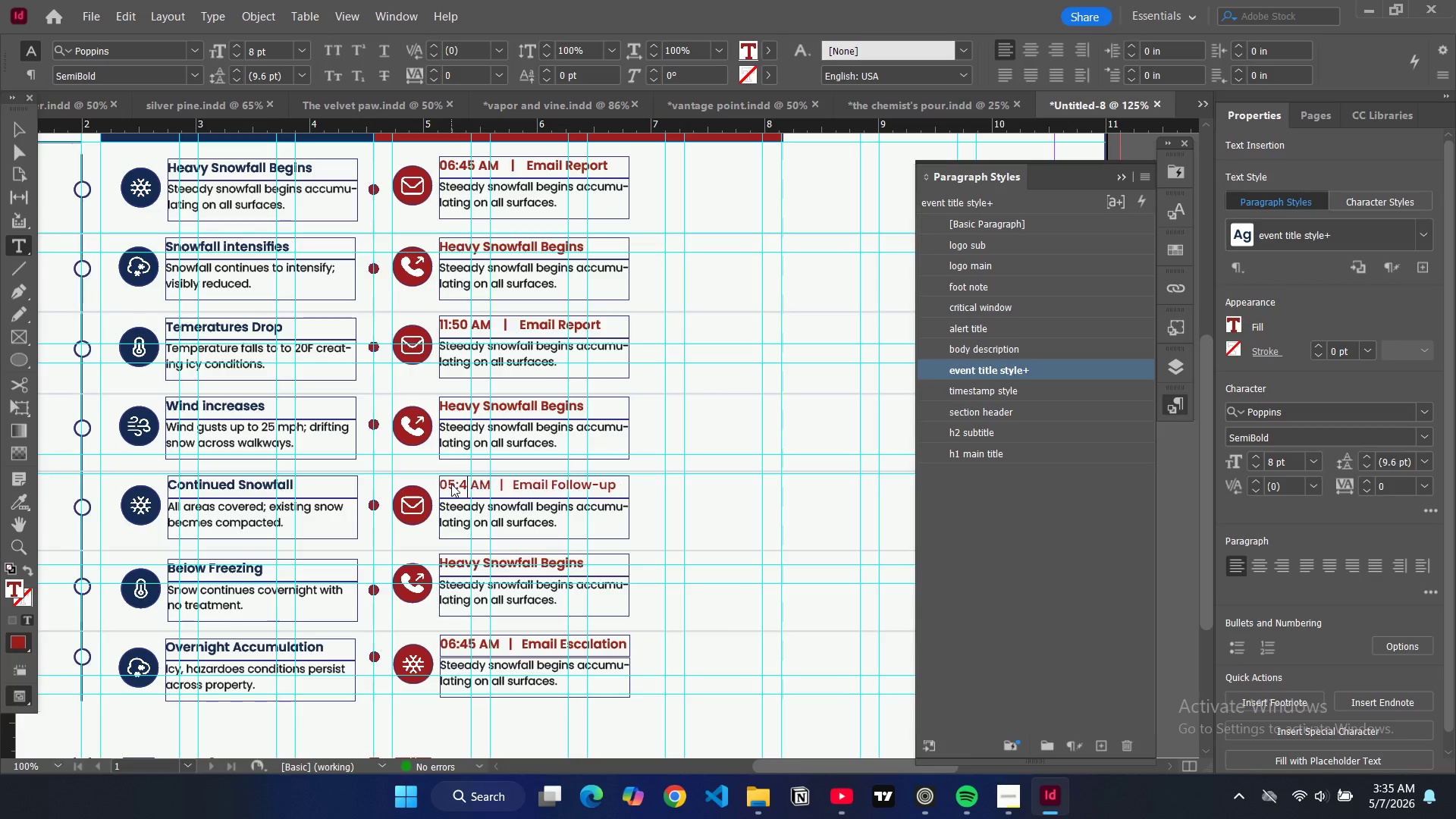 
key(Backspace)
key(Backspace)
type(10)
 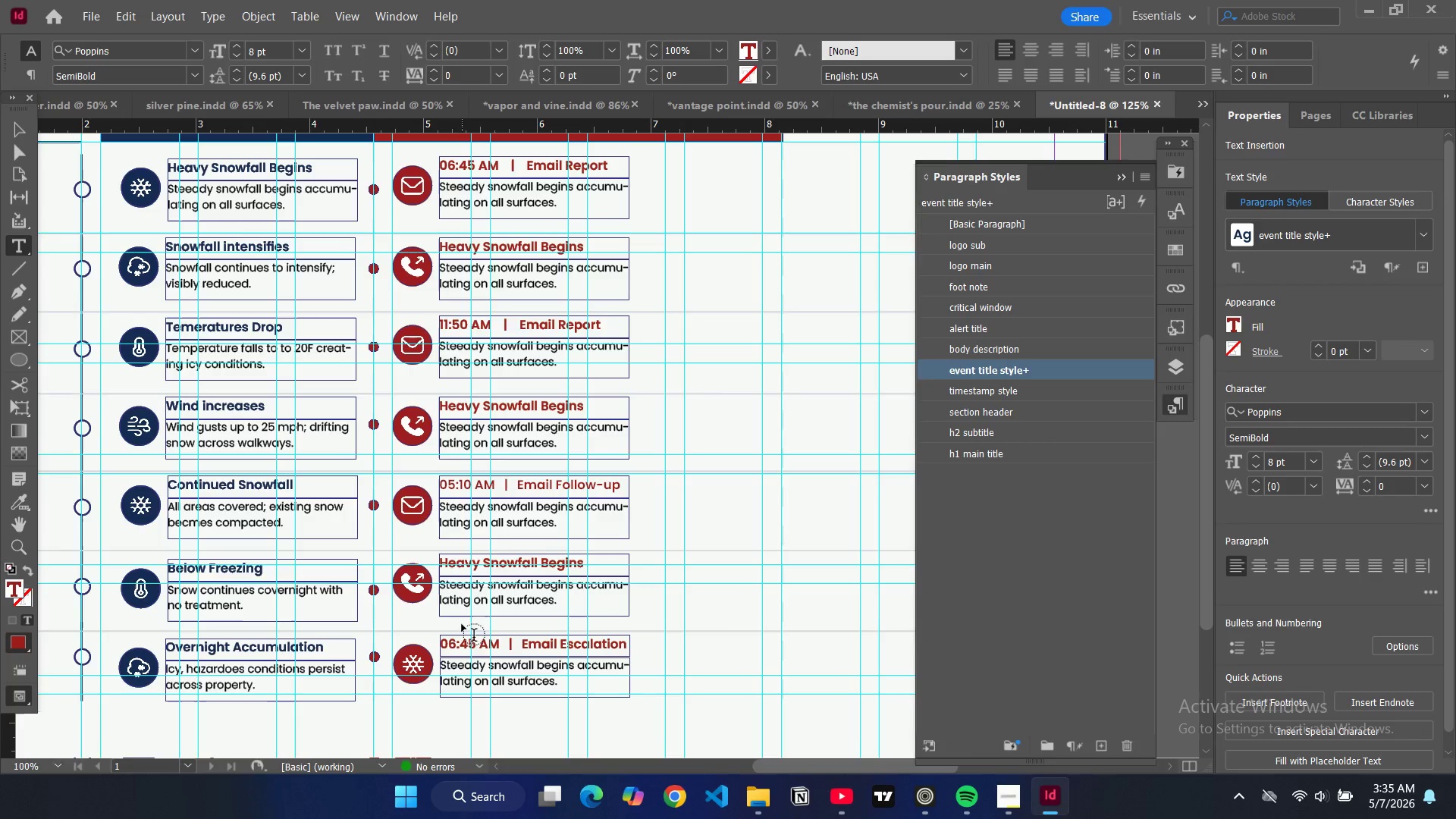 
double_click([452, 642])
 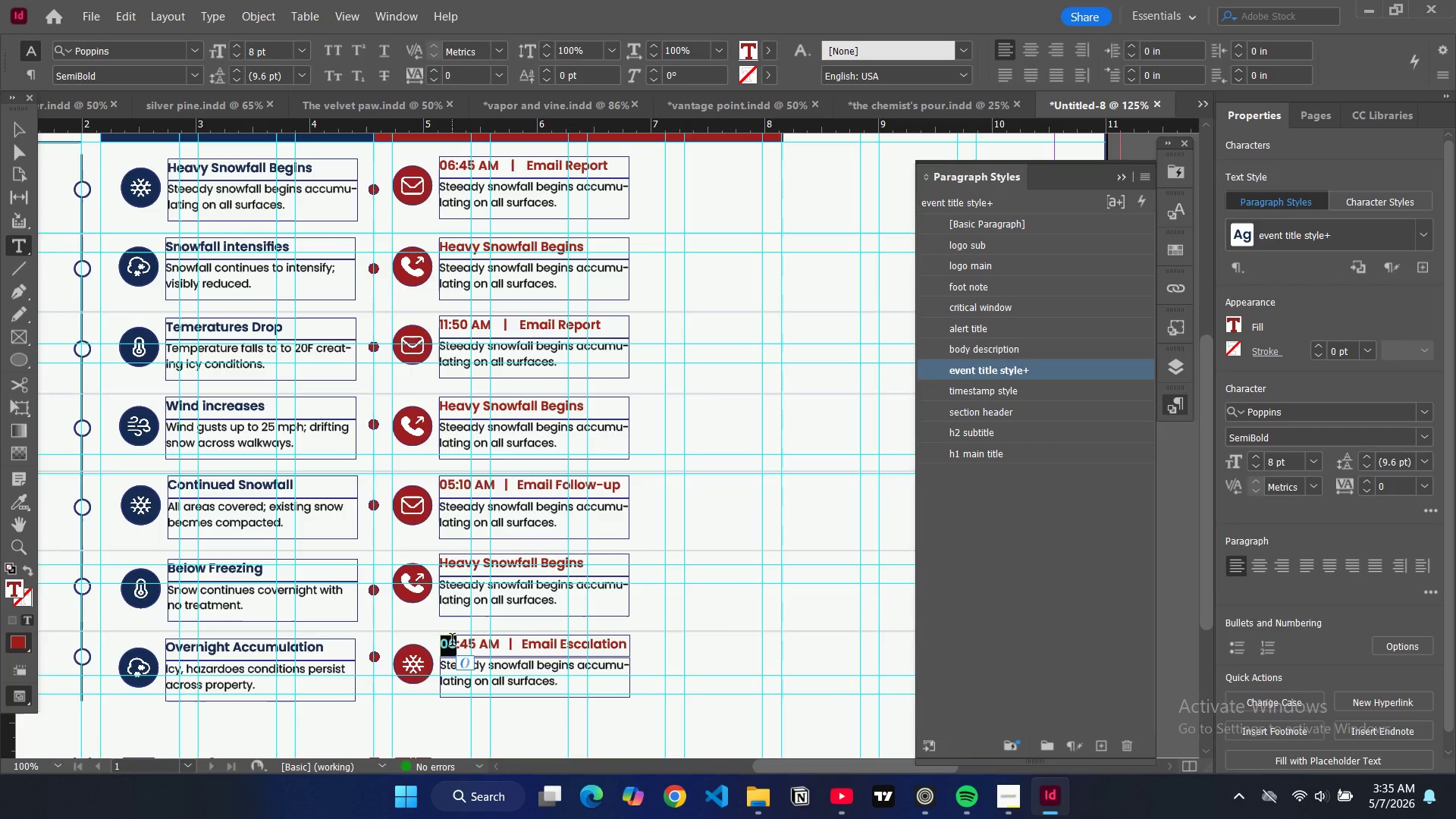 
type(12)
 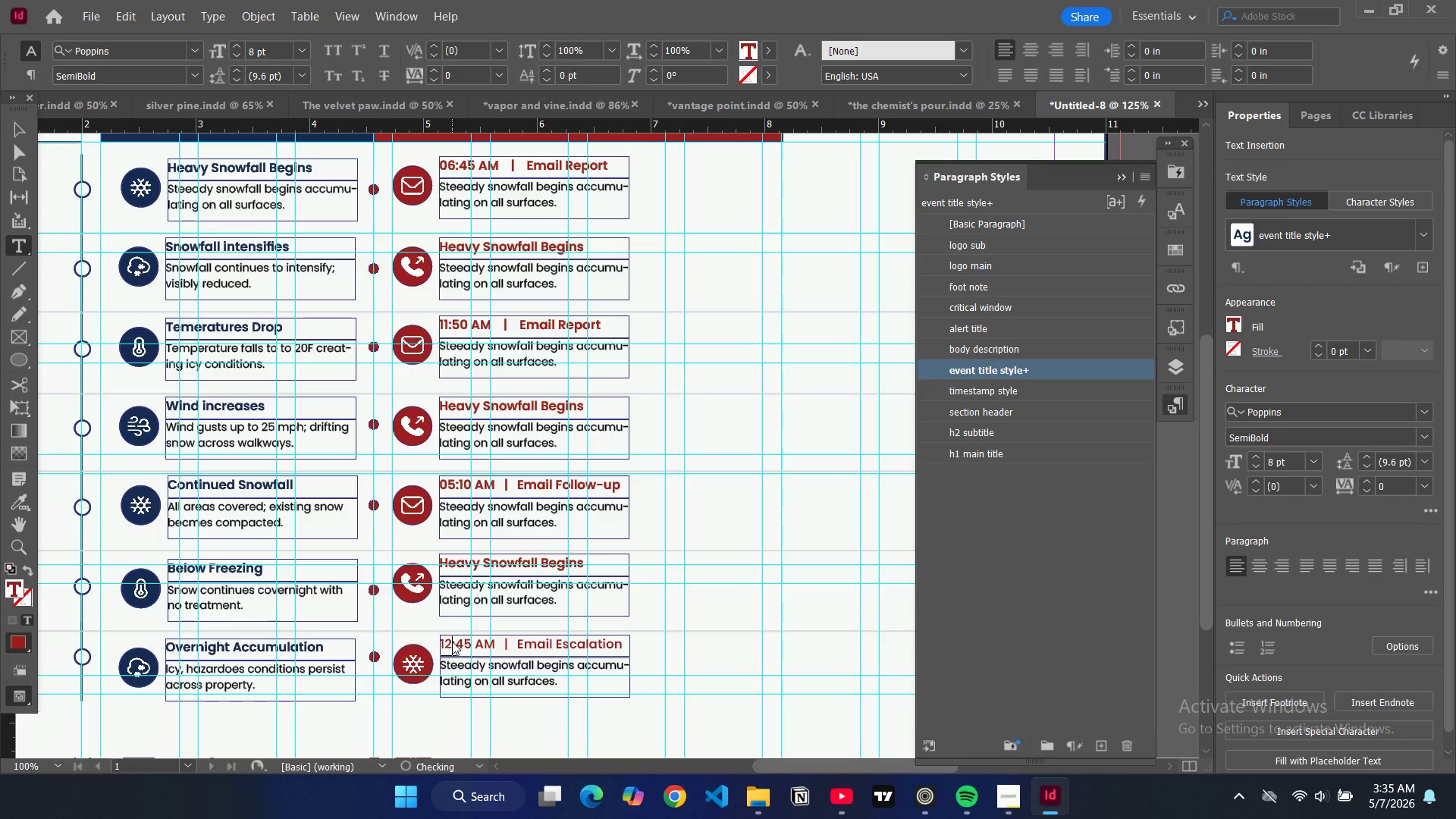 
key(ArrowRight)
 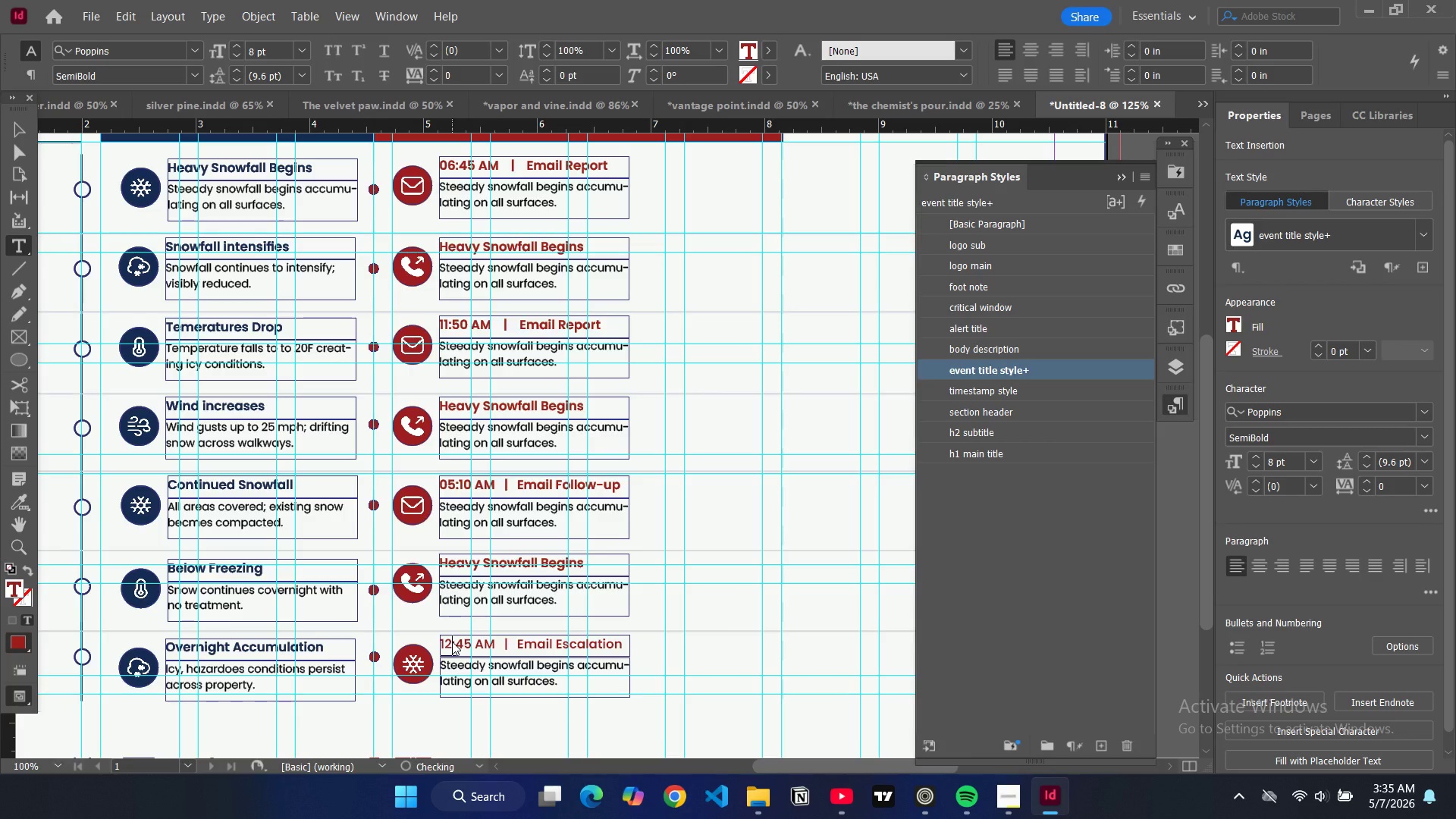 
key(ArrowRight)
 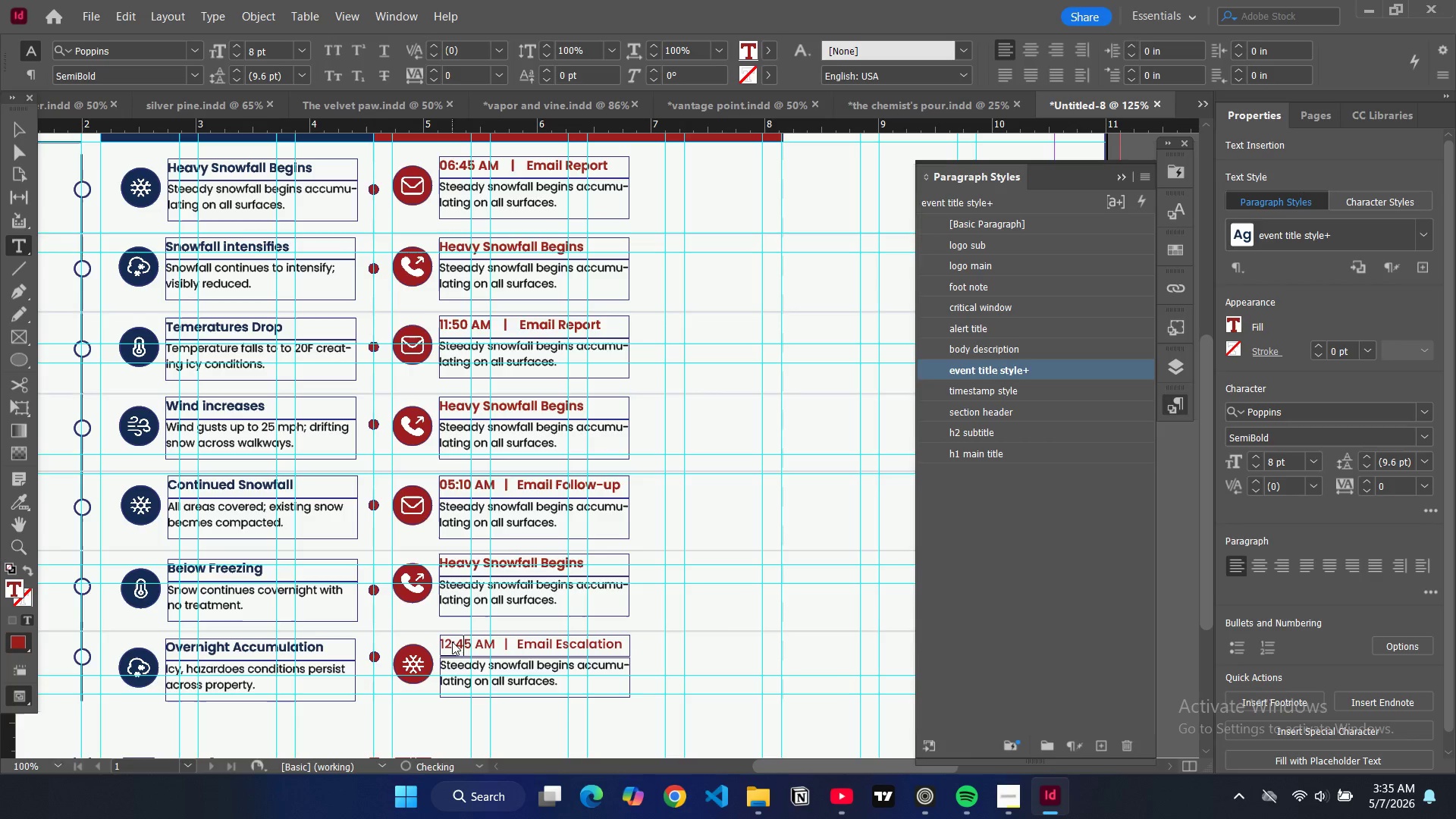 
key(ArrowRight)
 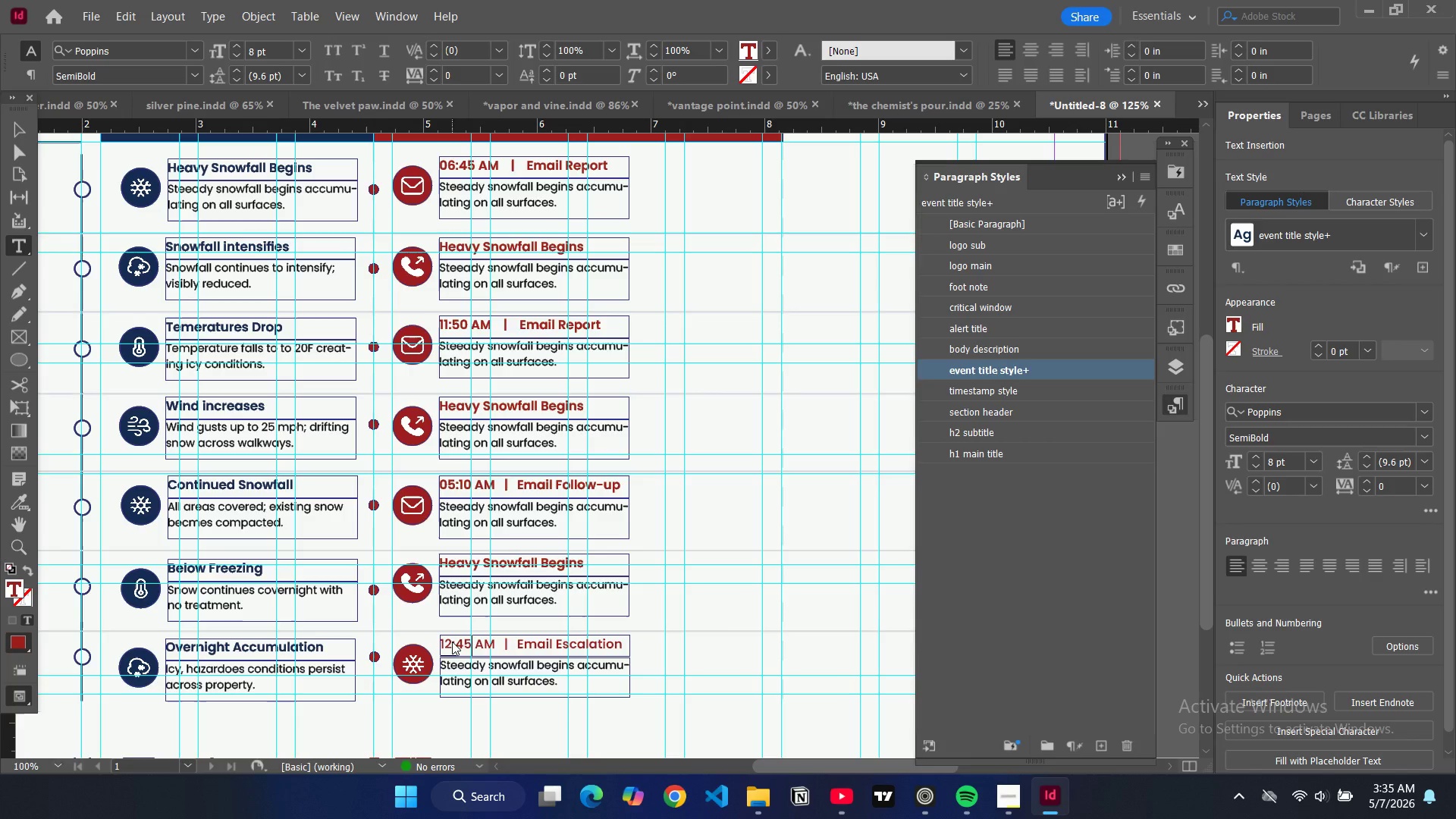 
key(Backspace)
key(Backspace)
type(20)
 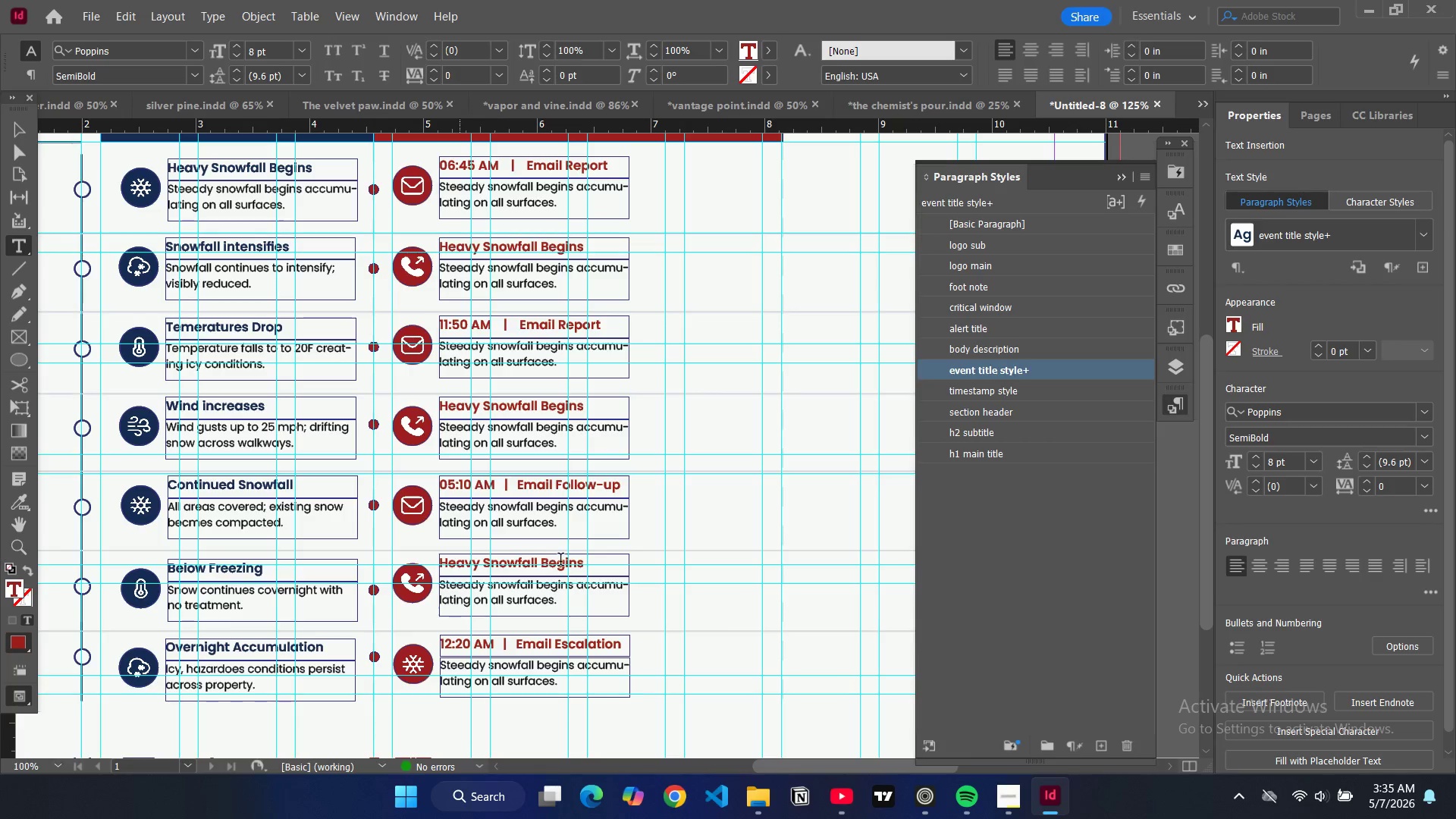 
wait(7.83)
 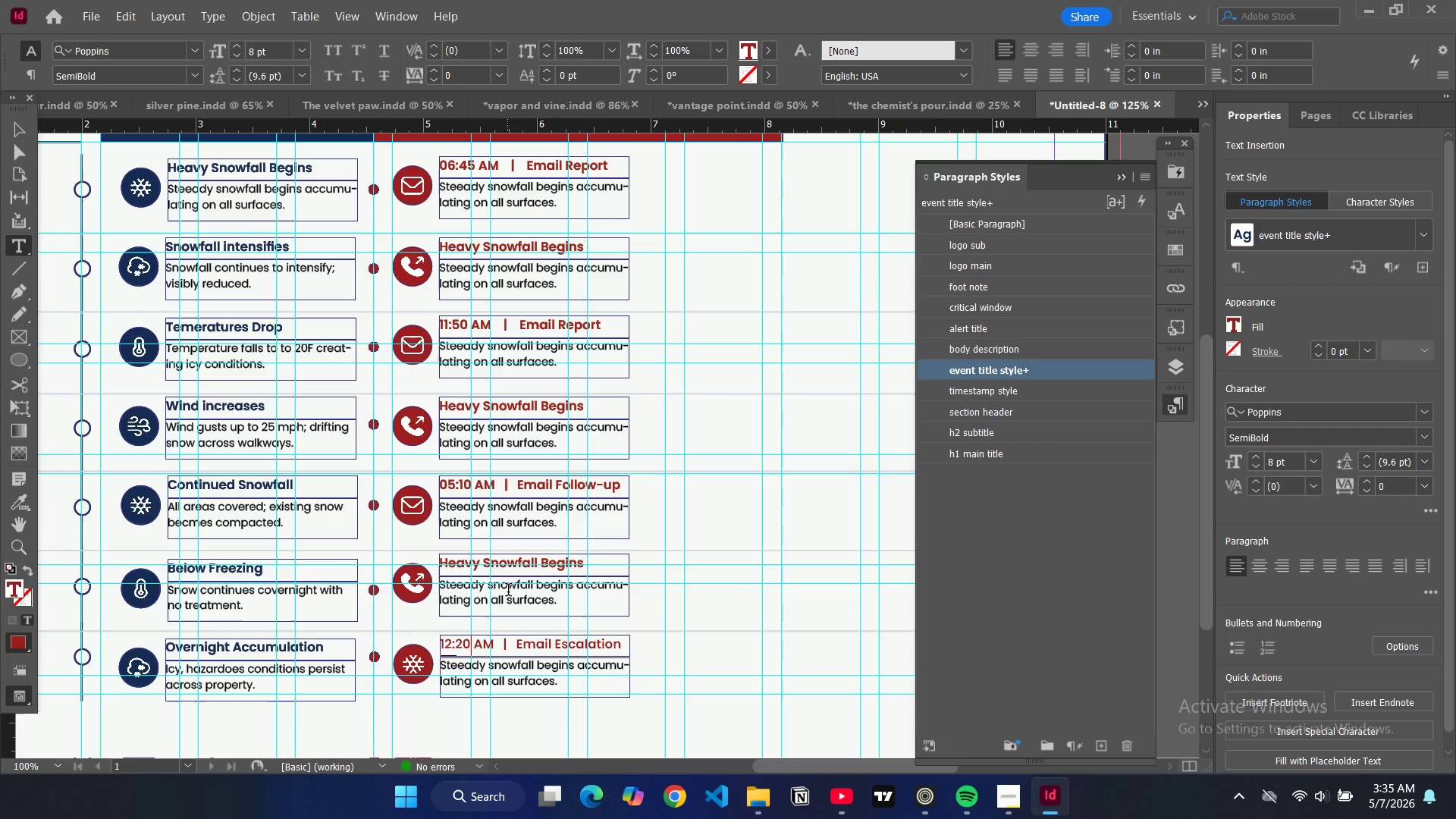 
left_click_drag(start_coordinate=[593, 253], to_coordinate=[443, 245])
 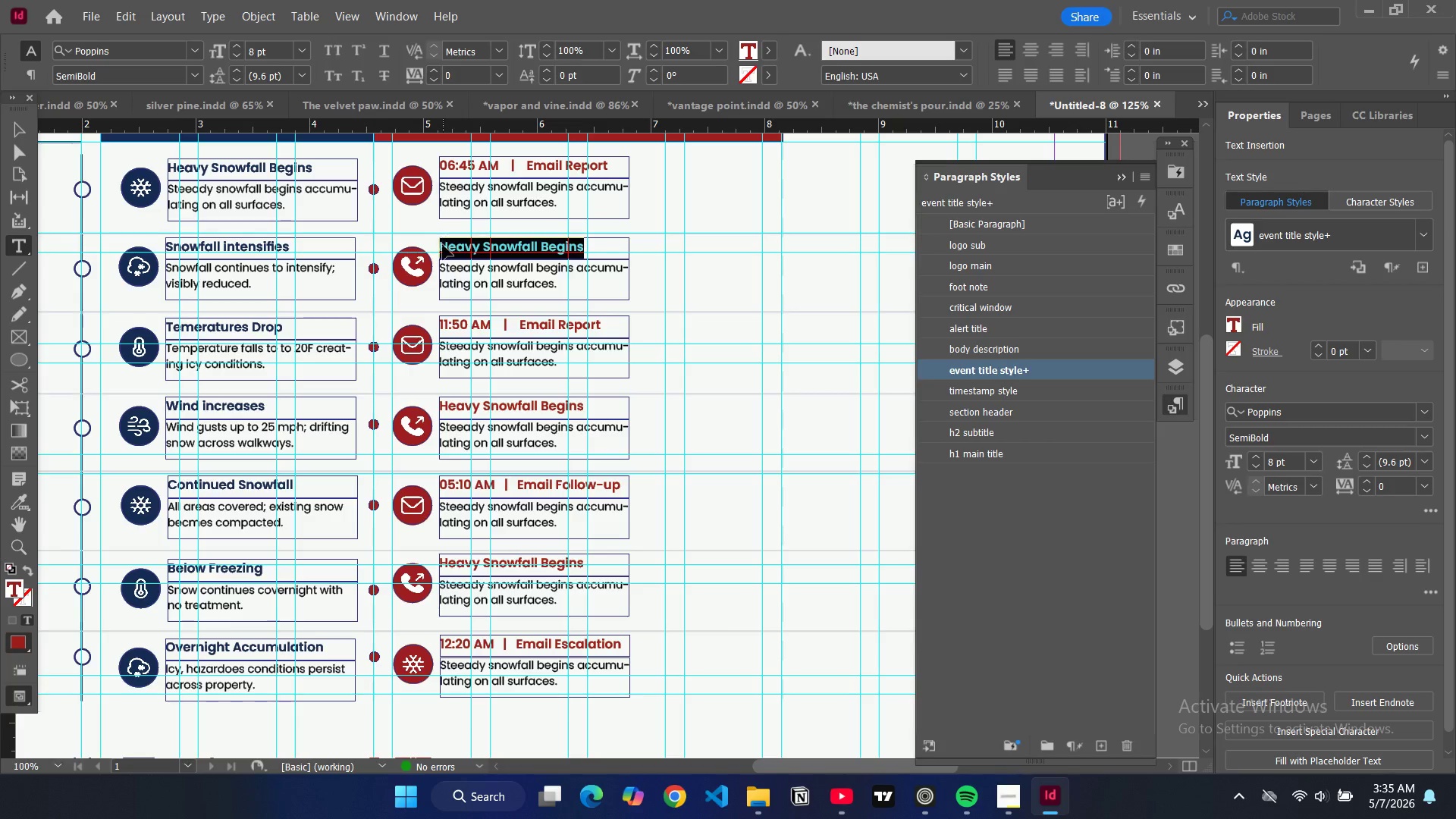 
key(Control+V)
 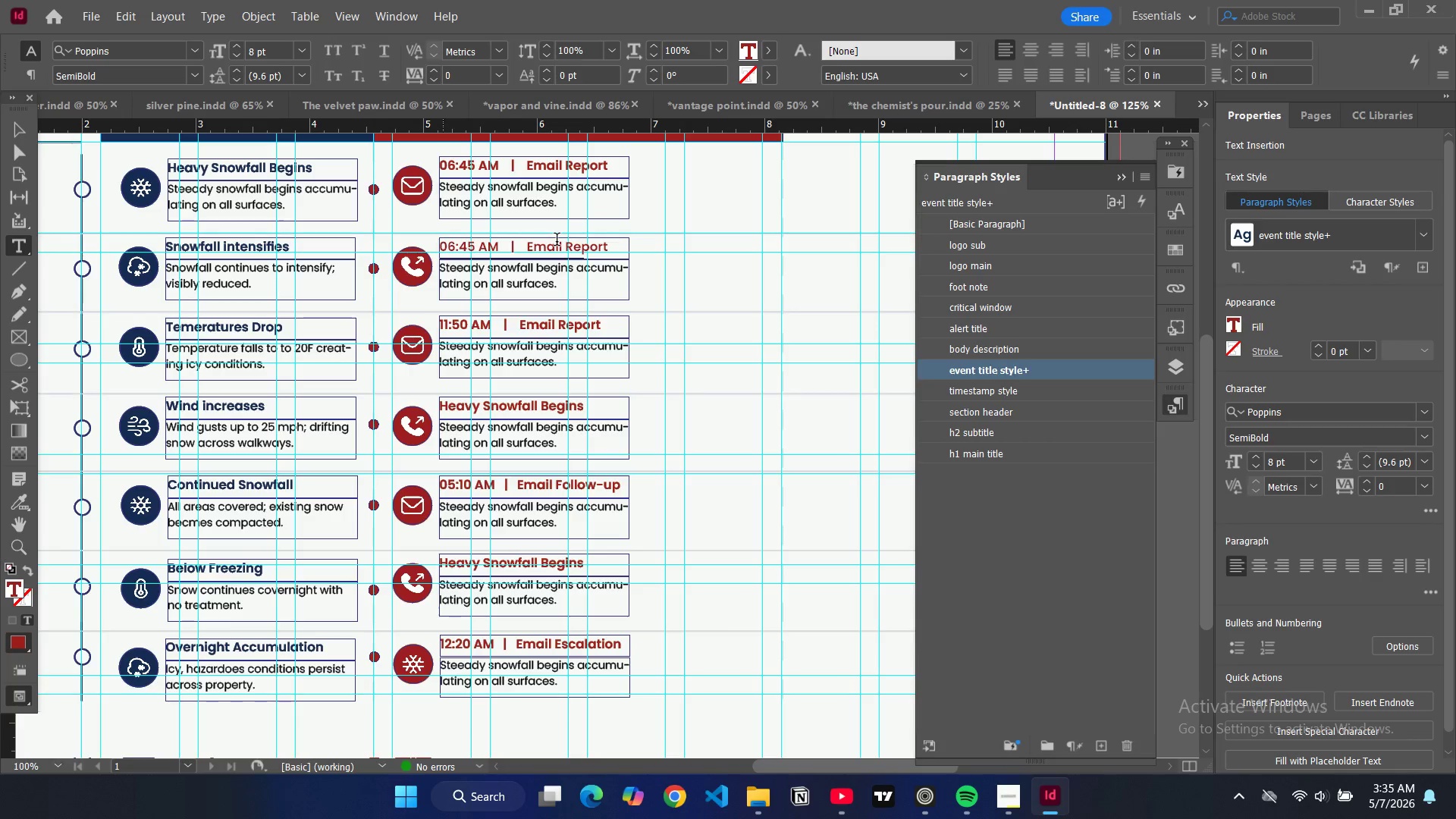 
double_click([557, 241])
 